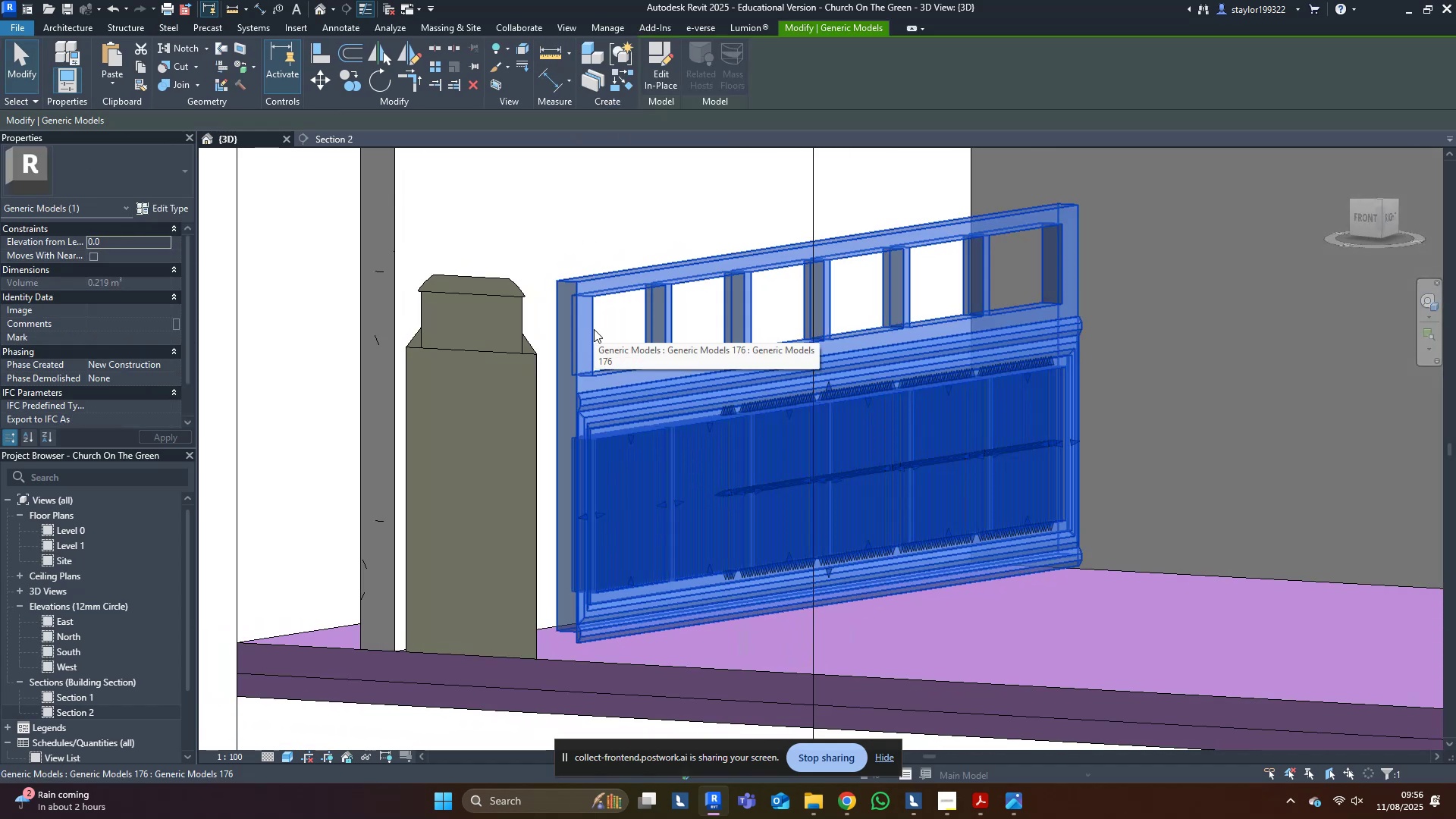 
type(hi@)
 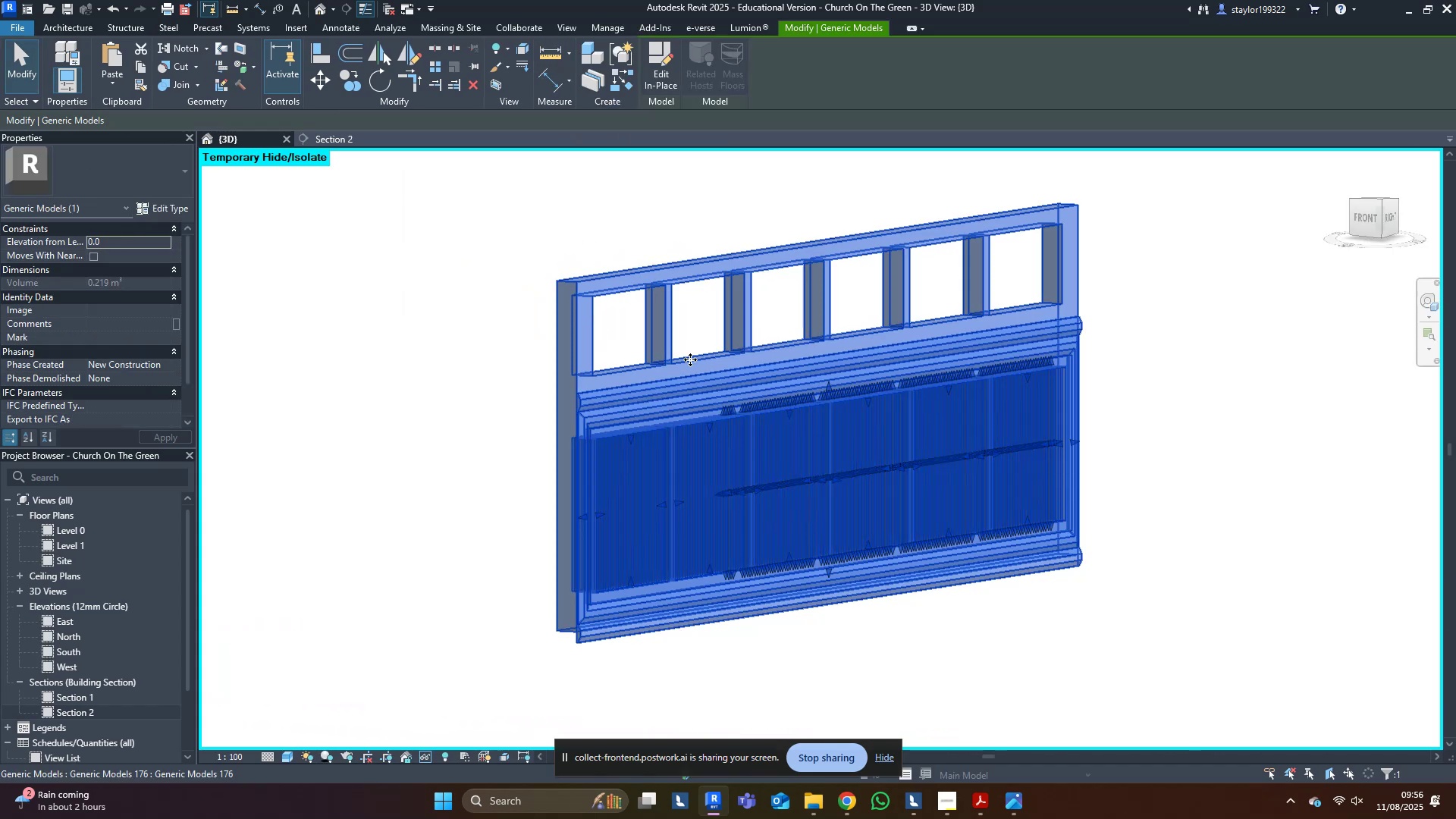 
scroll: coordinate [1120, 482], scroll_direction: down, amount: 4.0
 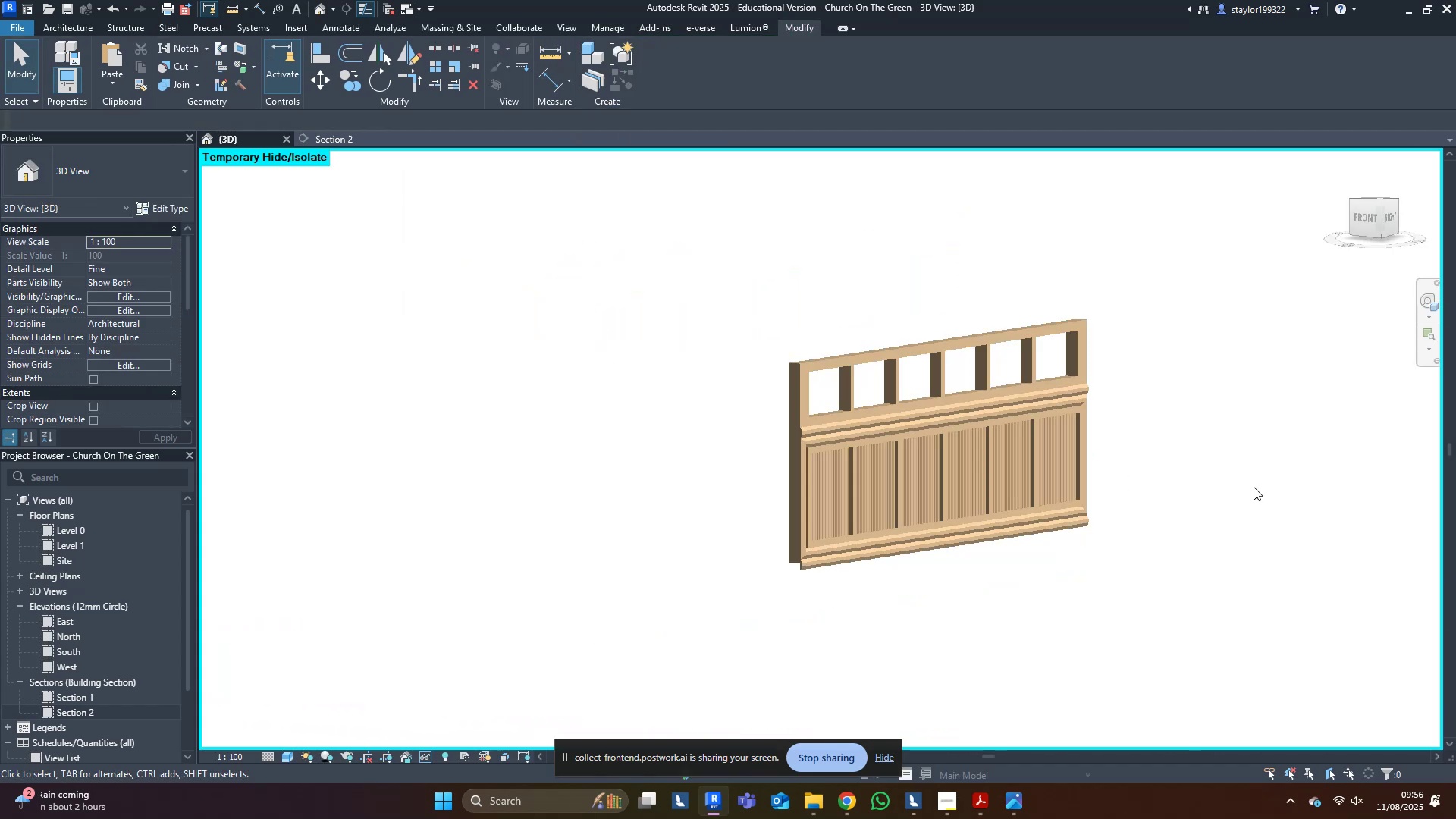 
hold_key(key=ShiftLeft, duration=0.85)
 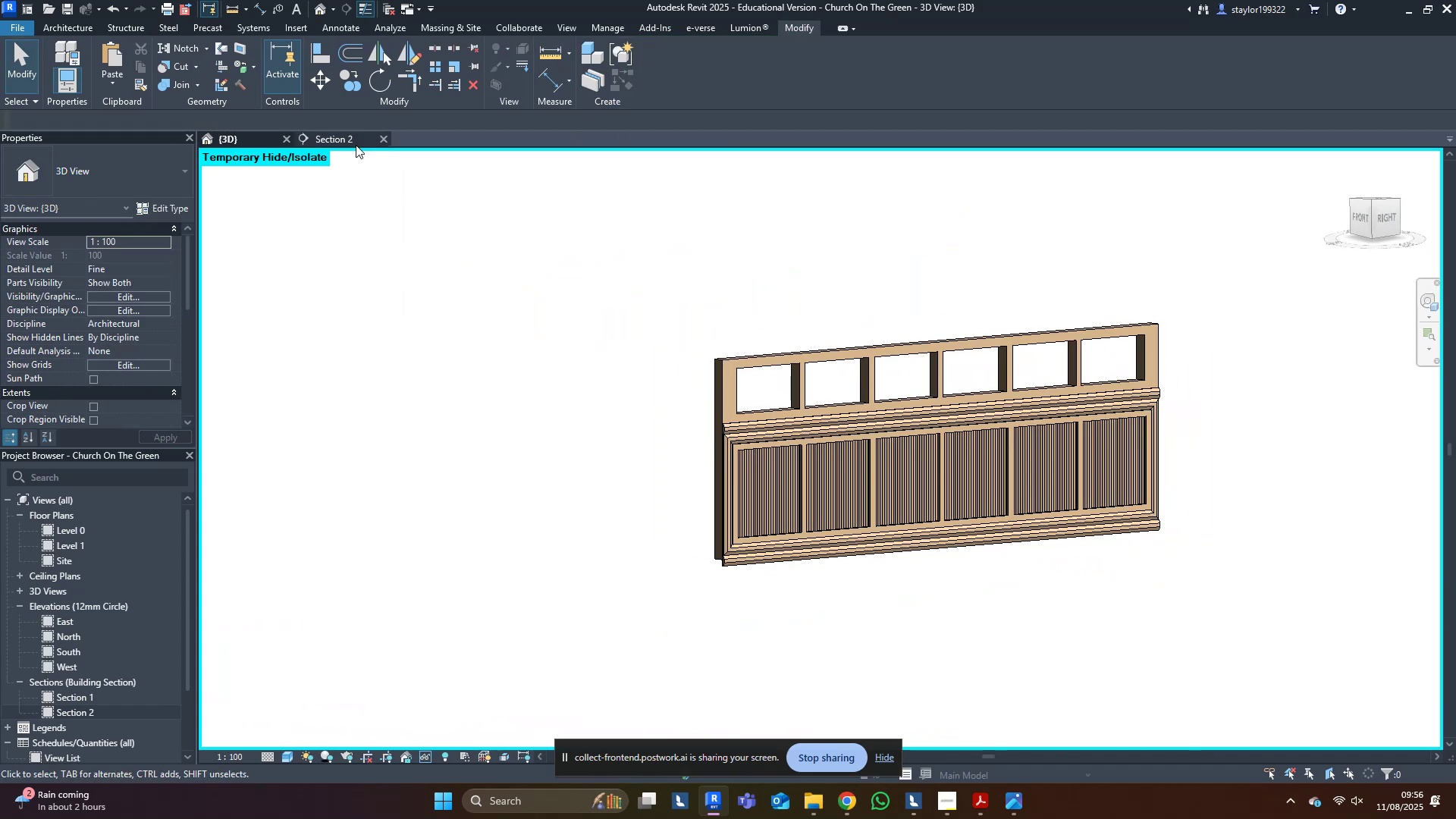 
left_click([353, 136])
 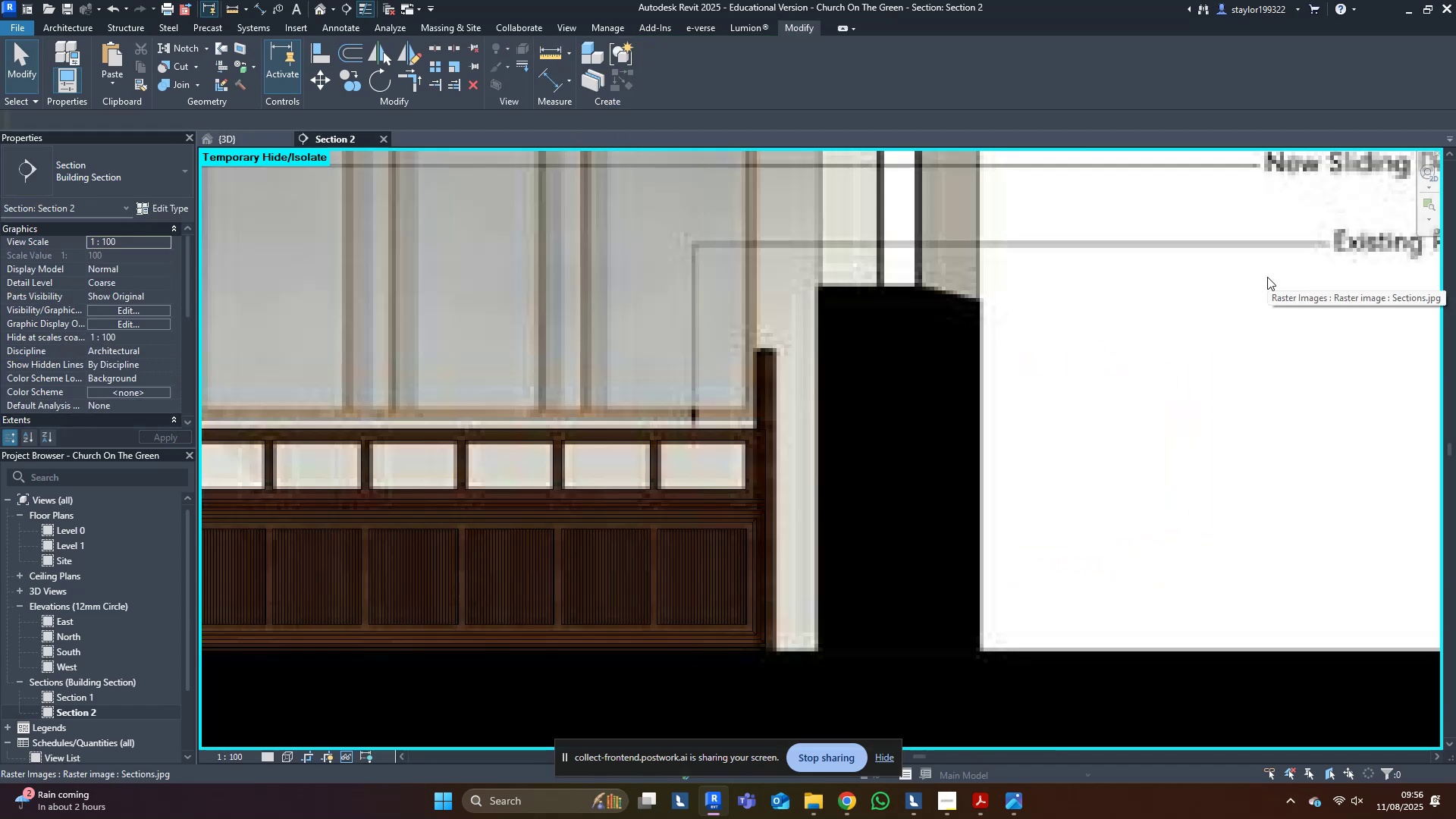 
scroll: coordinate [1041, 450], scroll_direction: down, amount: 6.0
 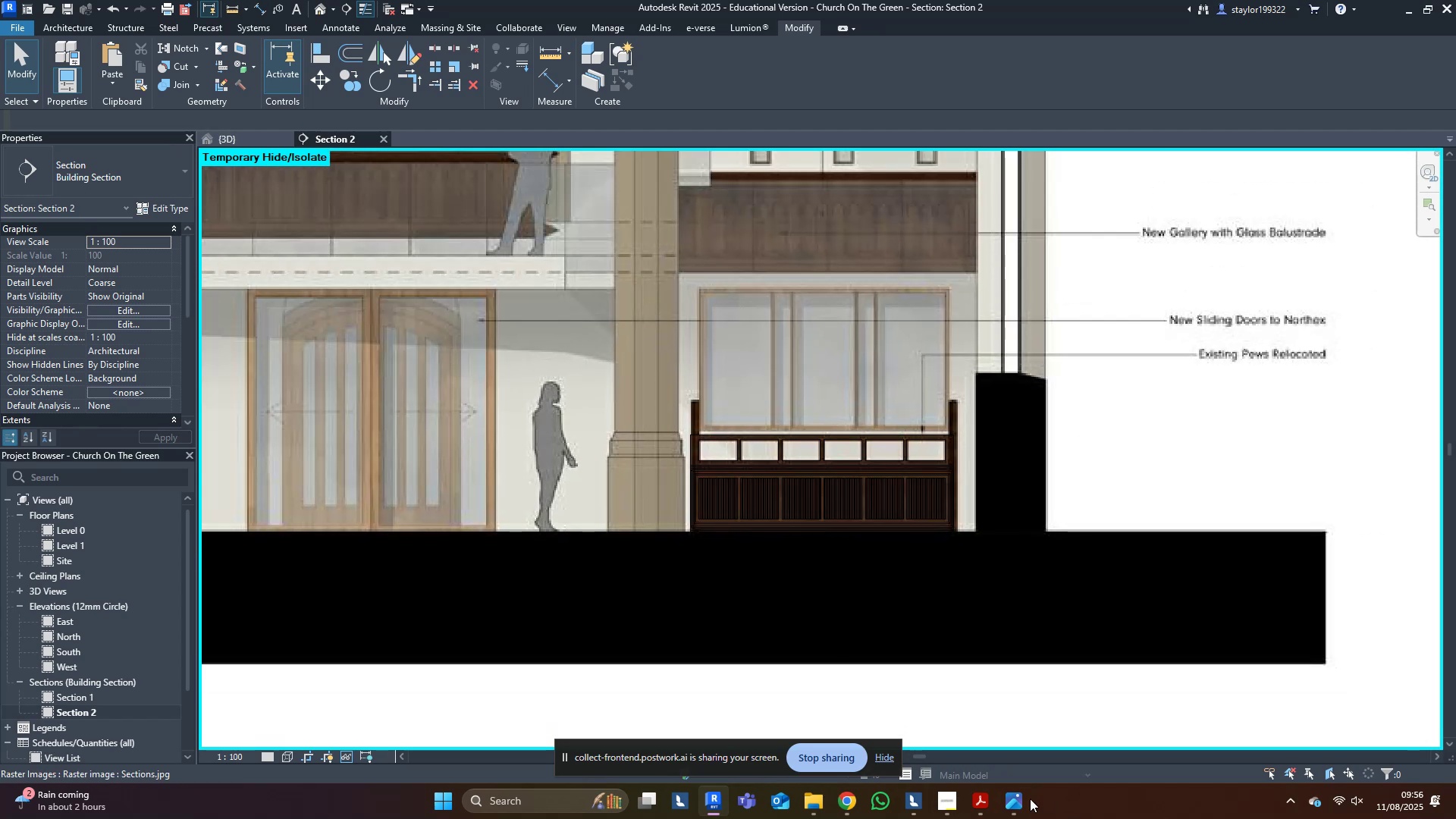 
left_click([993, 803])
 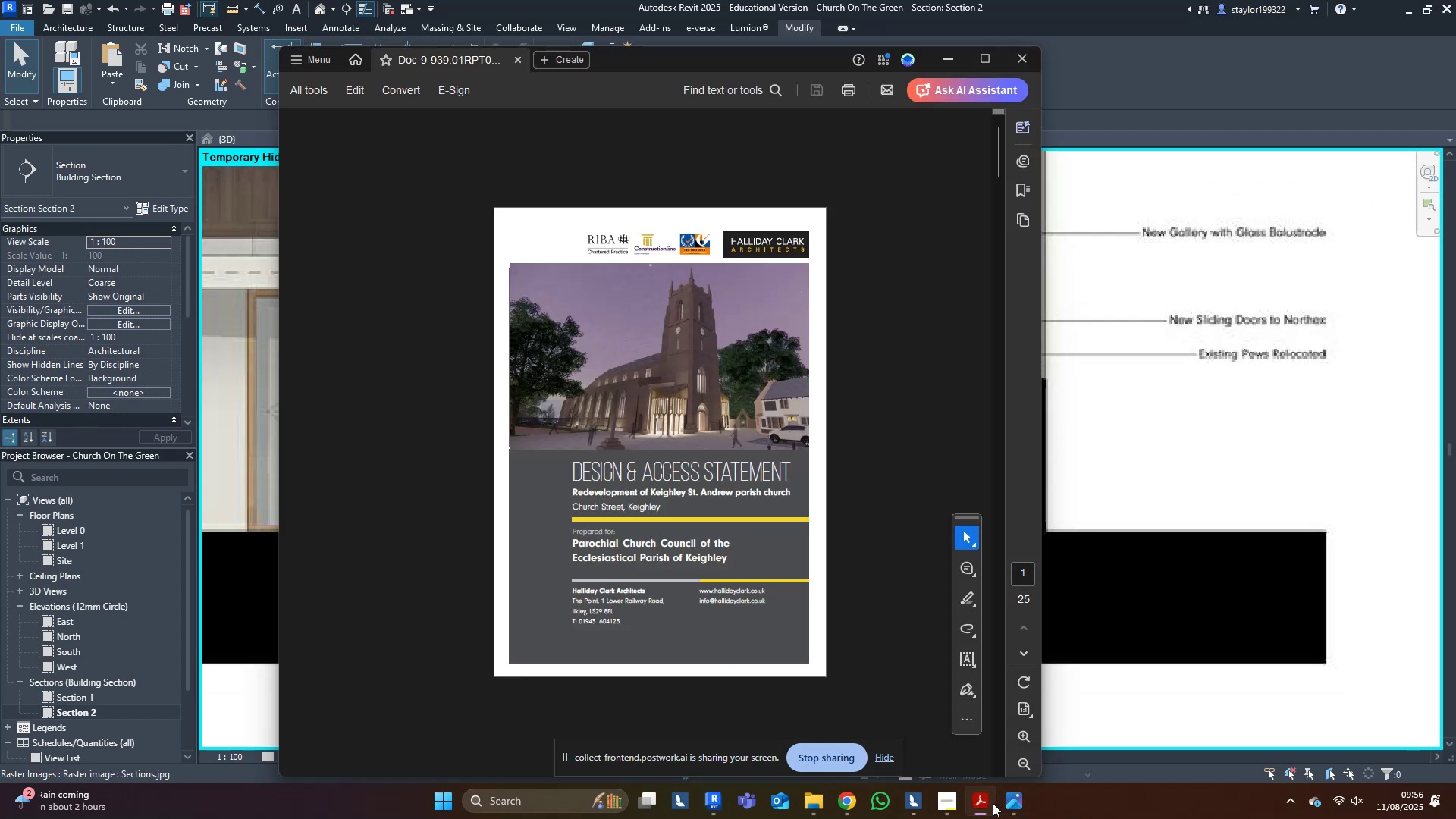 
key(Control+ControlLeft)
 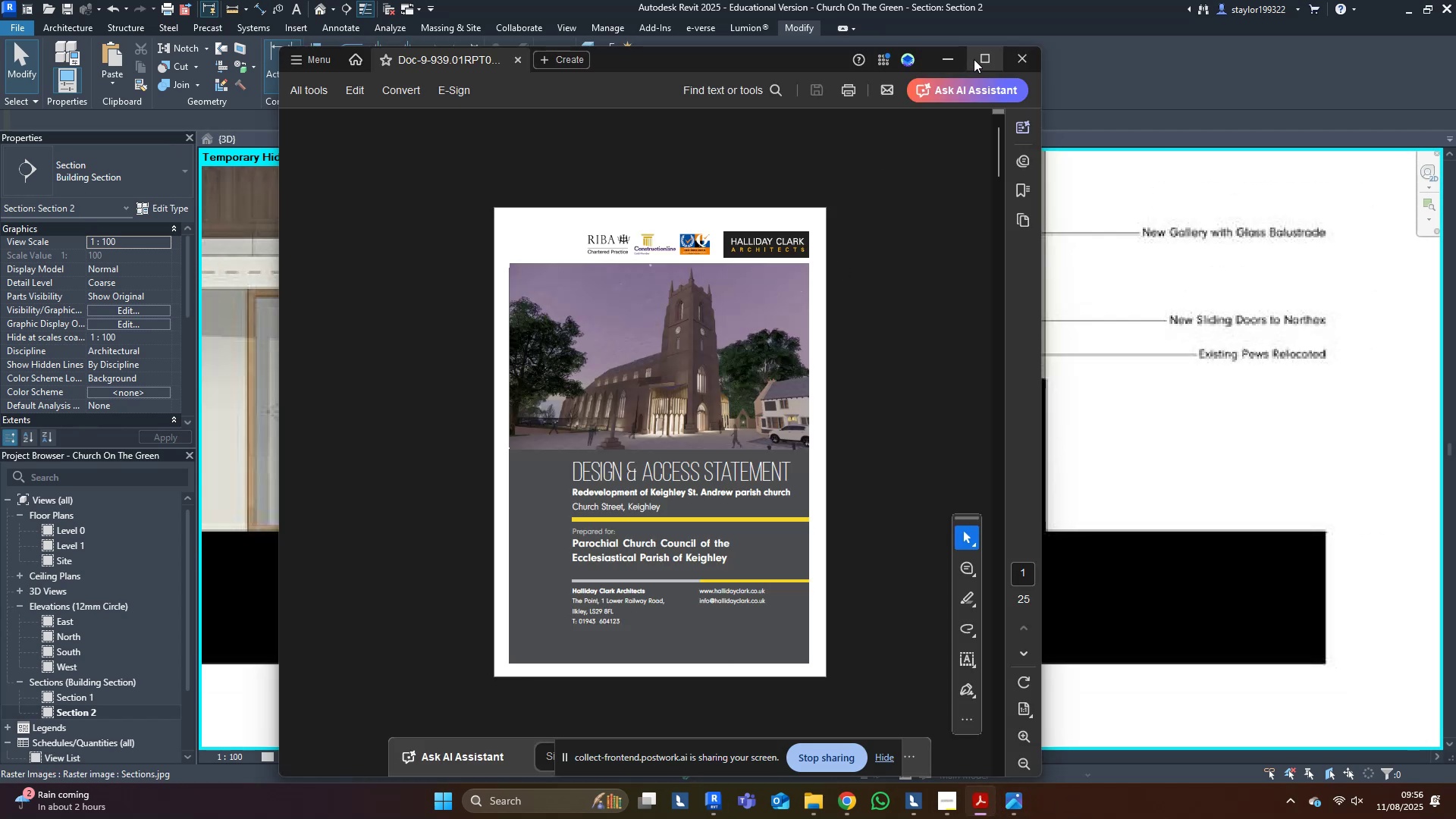 
left_click([984, 56])
 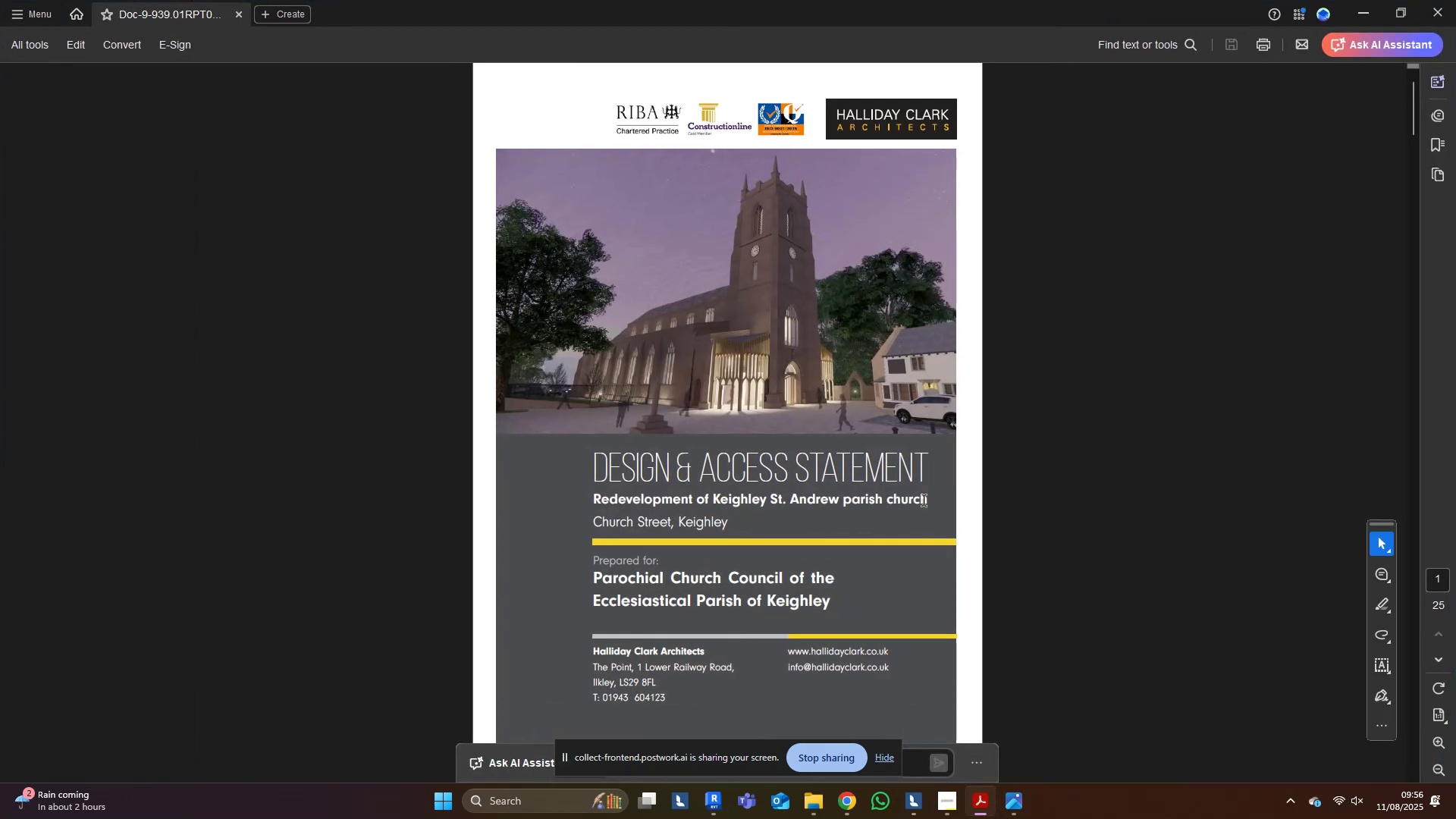 
scroll: coordinate [653, 399], scroll_direction: down, amount: 11.0
 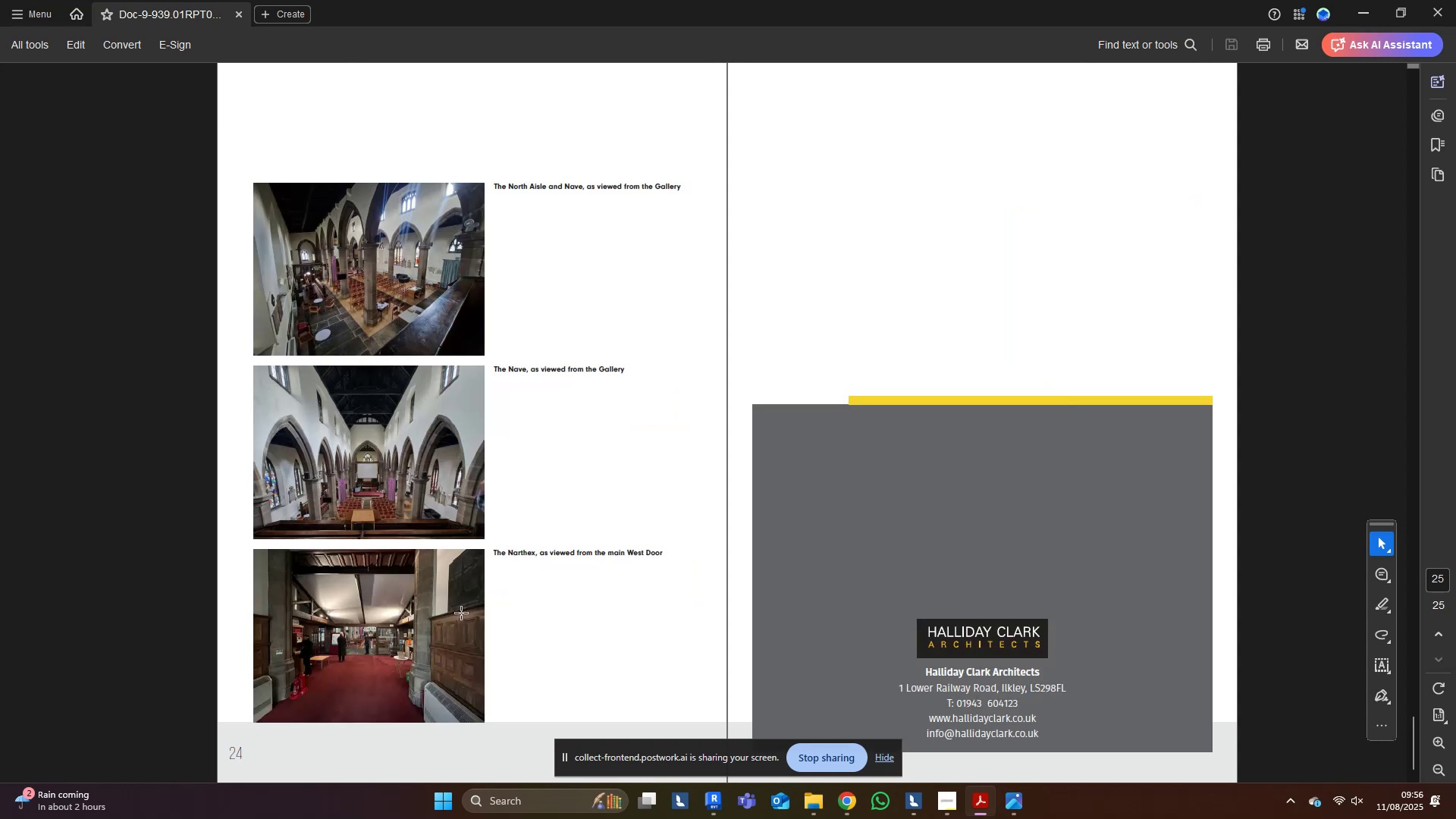 
hold_key(key=ControlLeft, duration=0.98)
scroll: coordinate [293, 643], scroll_direction: up, amount: 10.0
 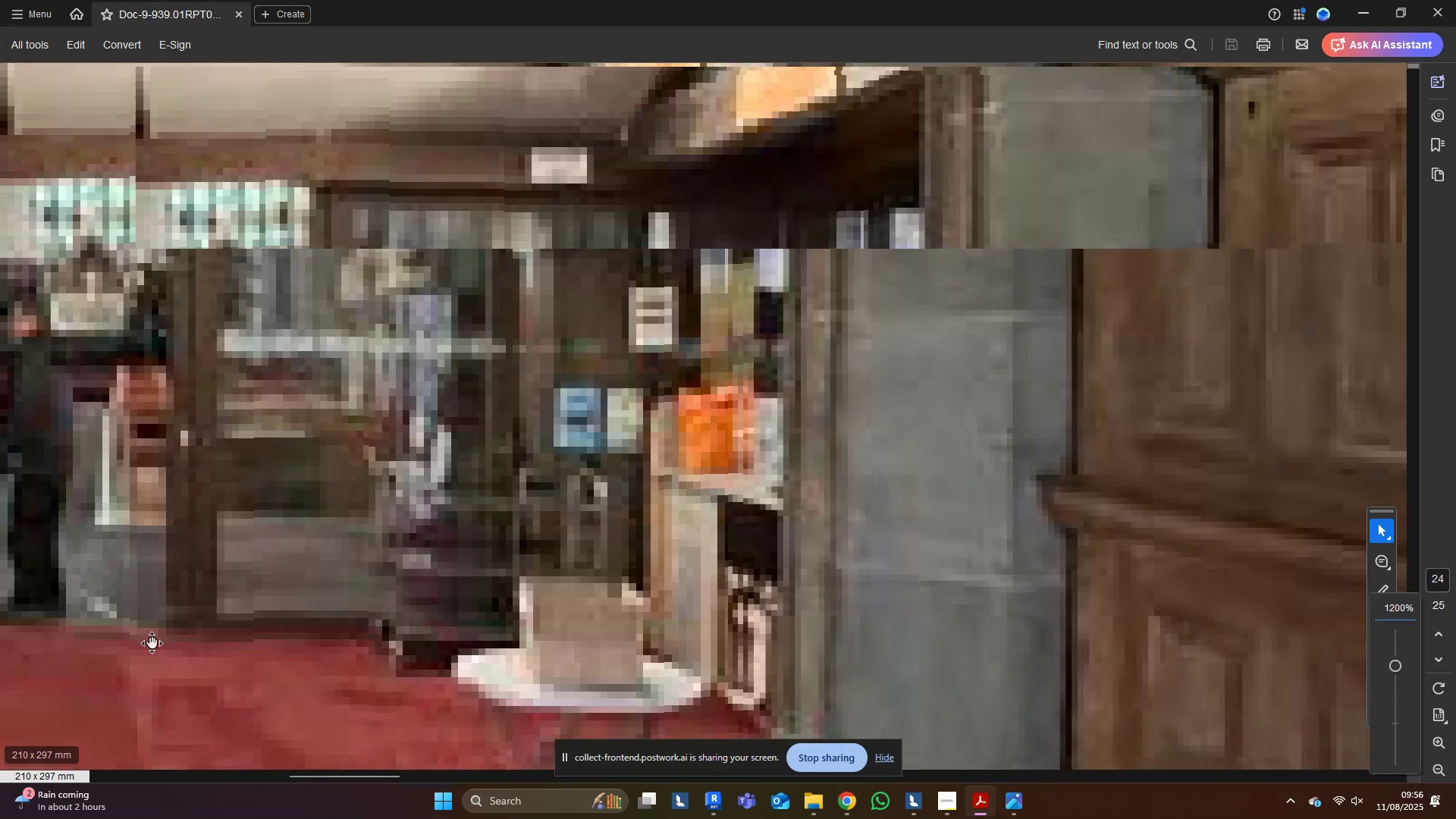 
hold_key(key=ControlLeft, duration=0.67)
scroll: coordinate [268, 539], scroll_direction: down, amount: 5.0
 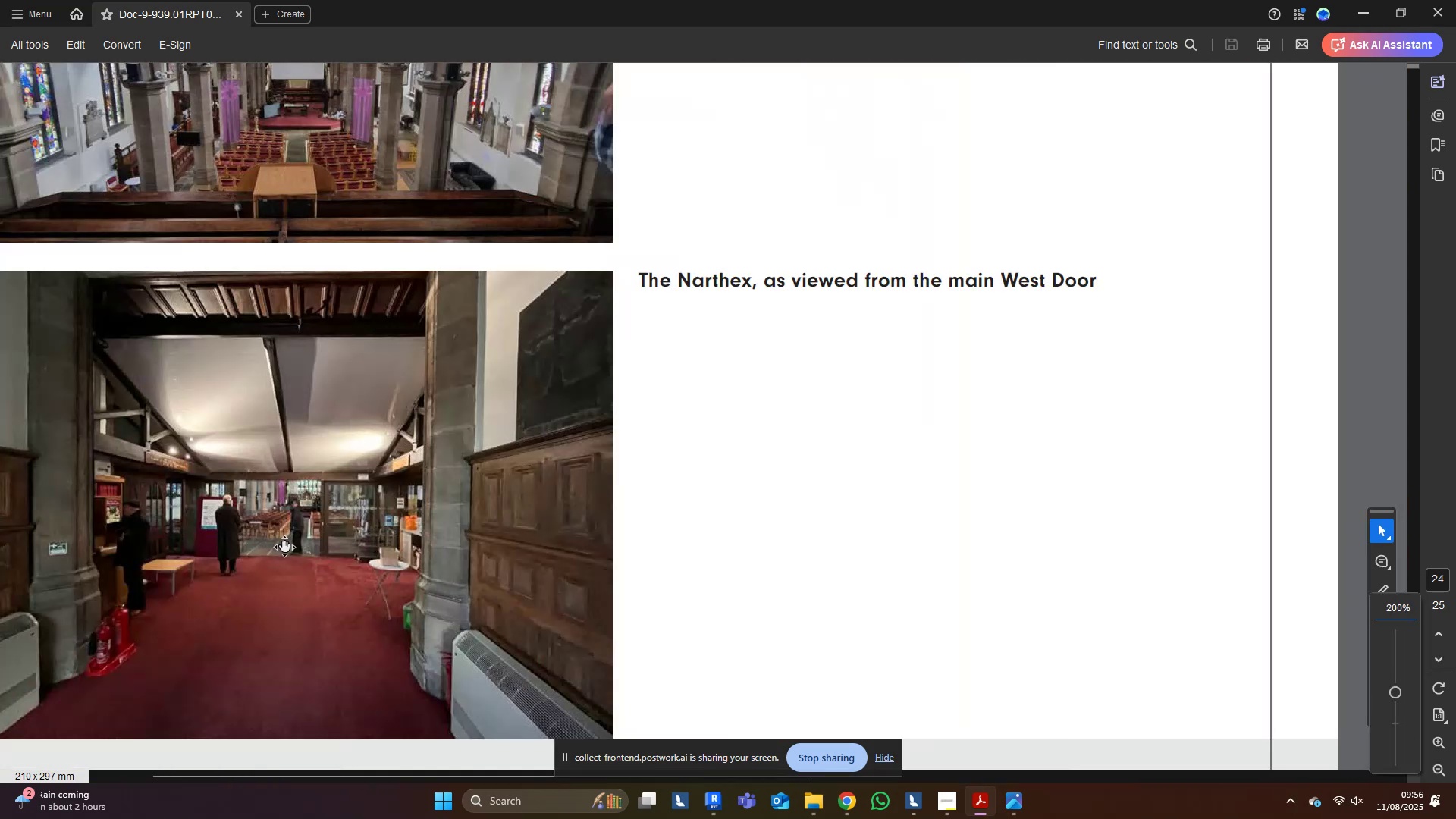 
hold_key(key=ControlLeft, duration=0.76)
scroll: coordinate [271, 547], scroll_direction: down, amount: 1.0
 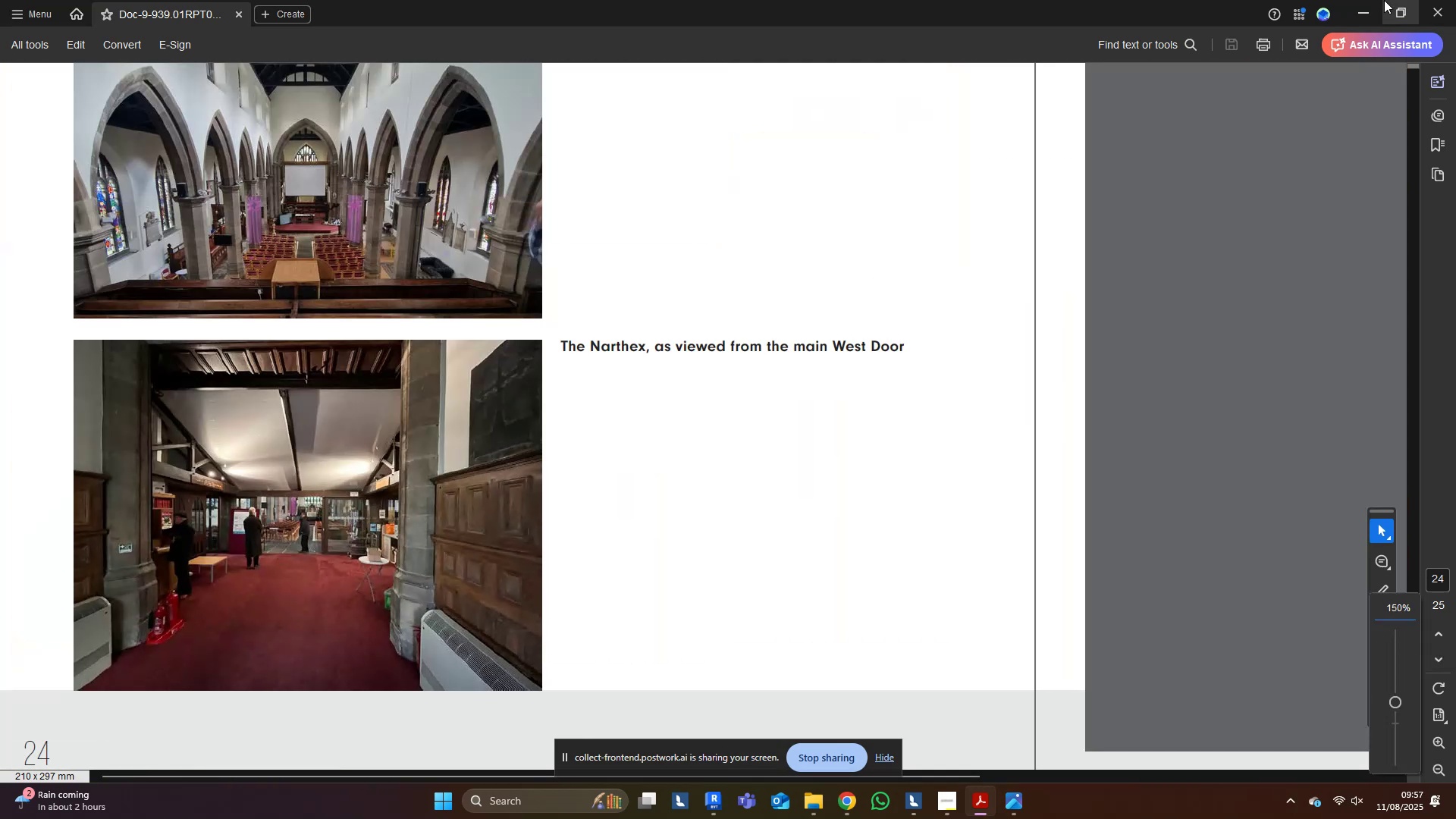 
left_click([1357, 17])
 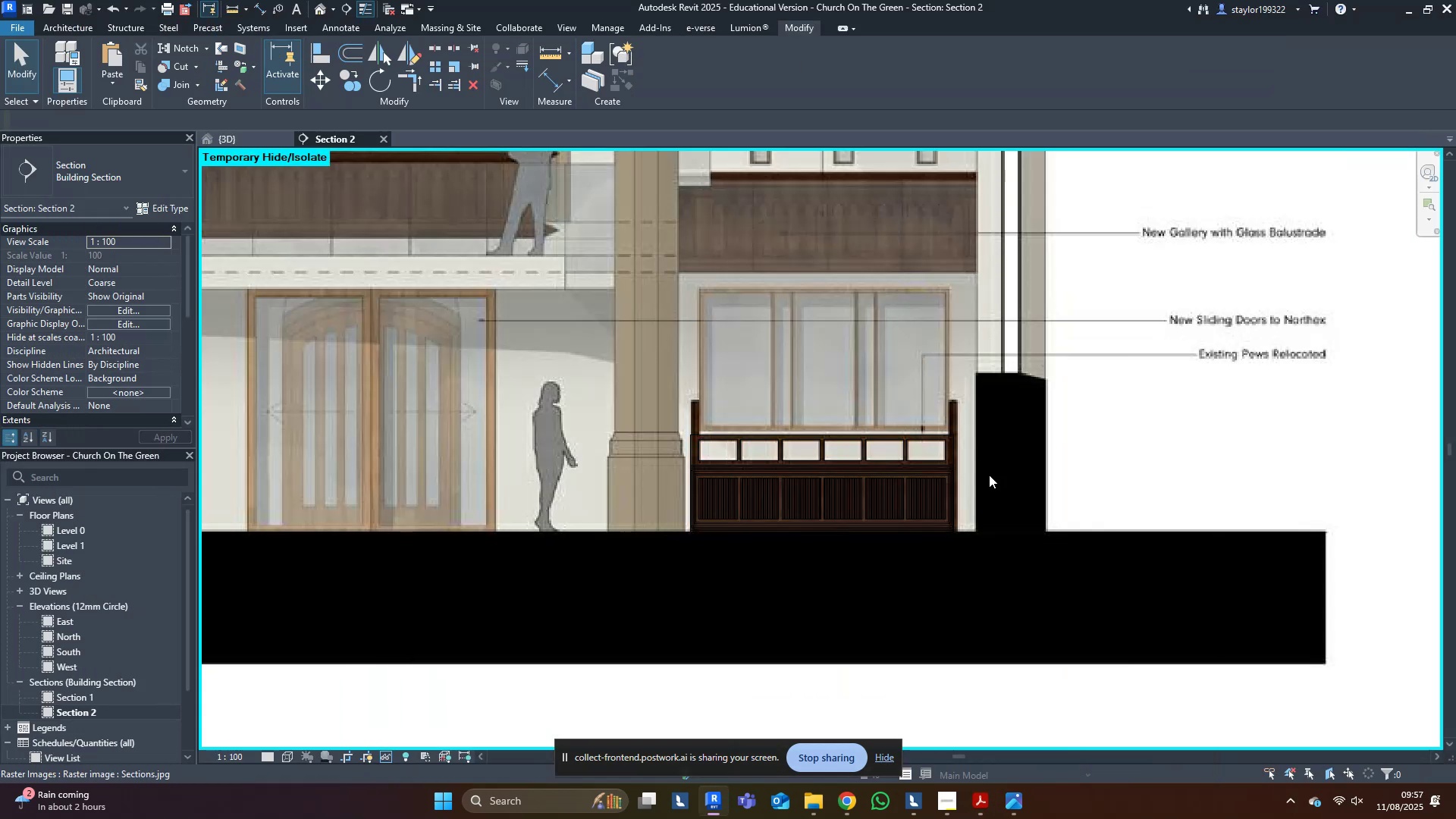 
middle_click([1177, 384])
 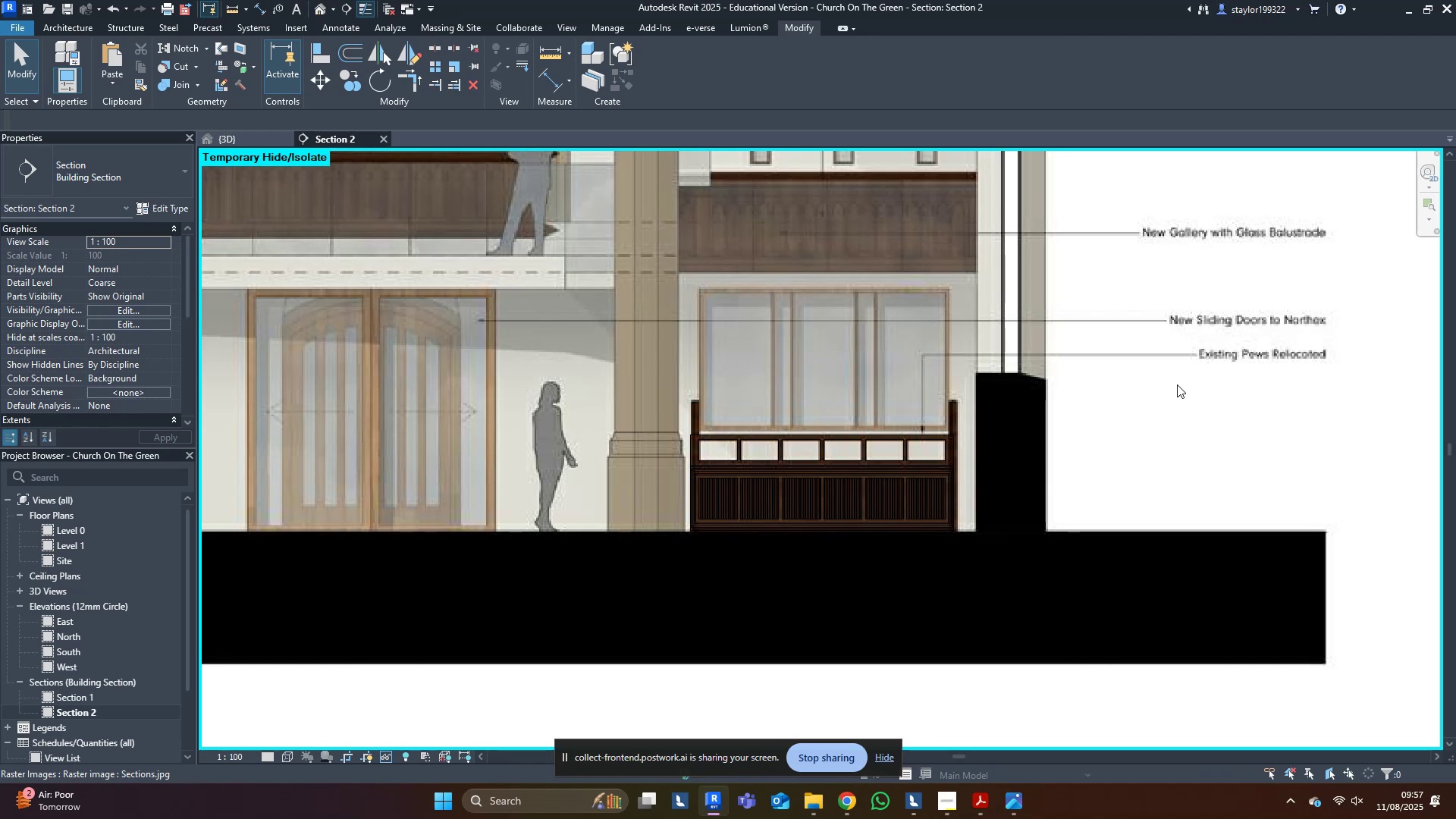 
wait(18.87)
 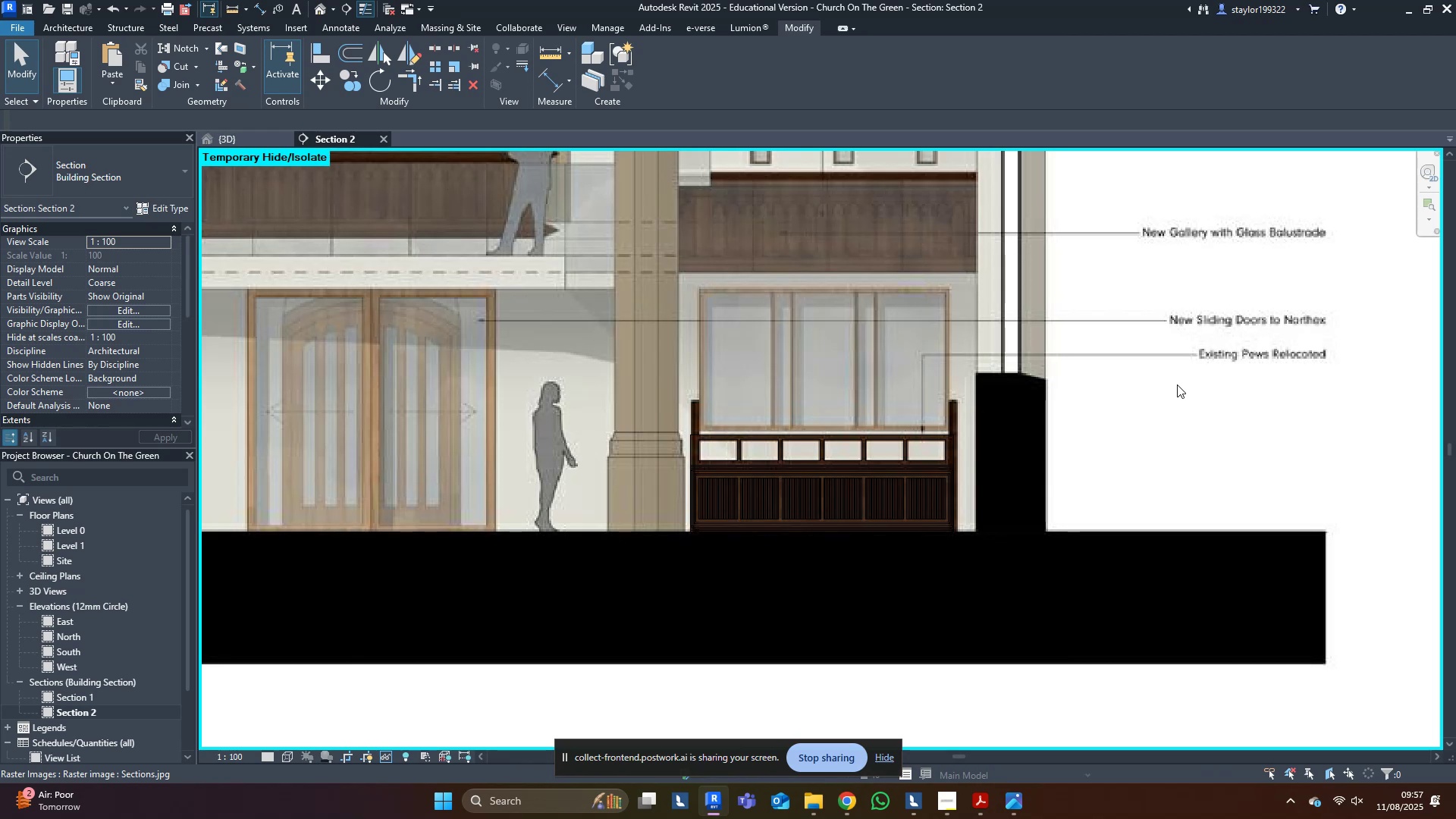 
middle_click([1087, 476])
 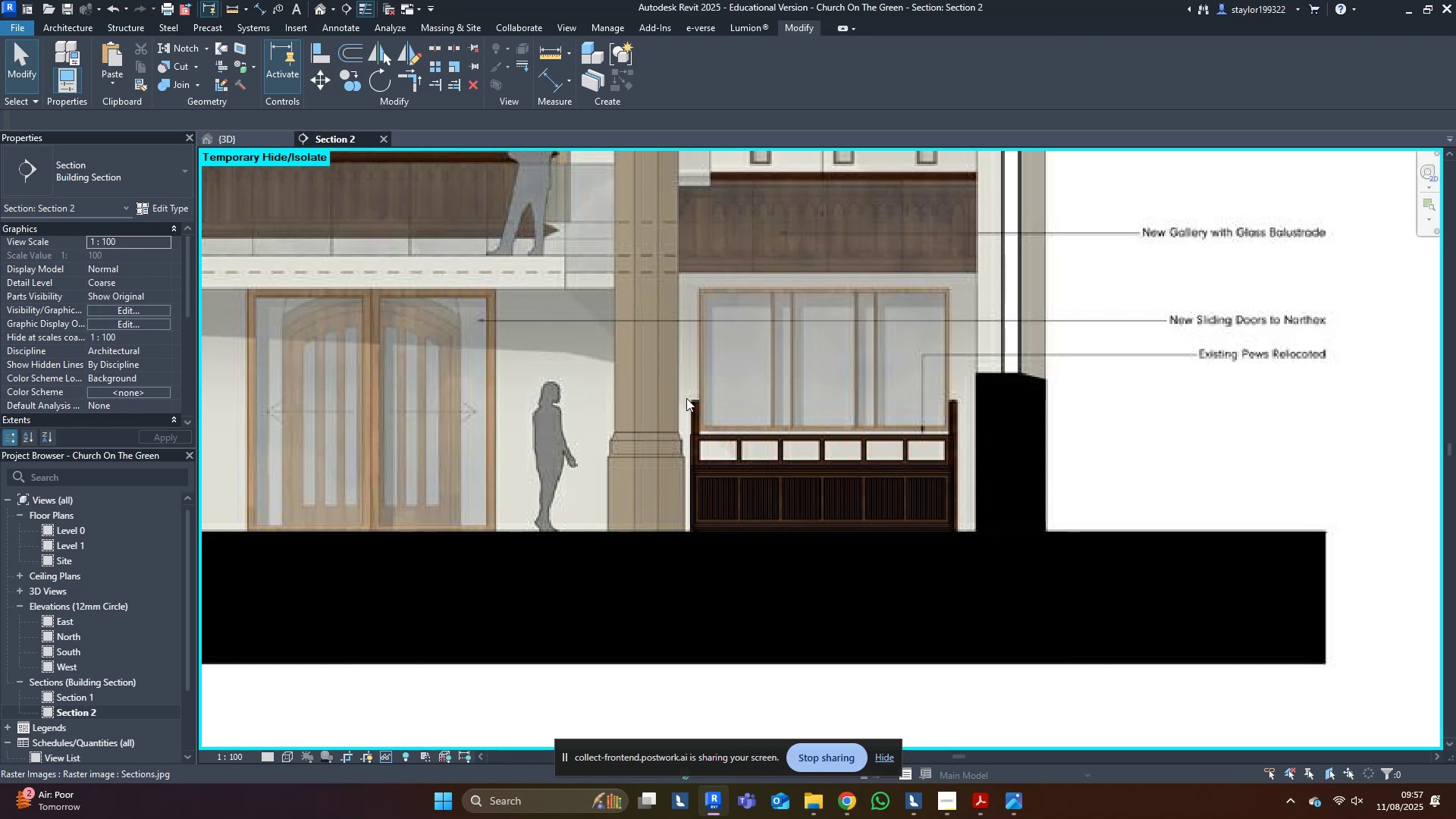 
scroll: coordinate [681, 413], scroll_direction: up, amount: 2.0
 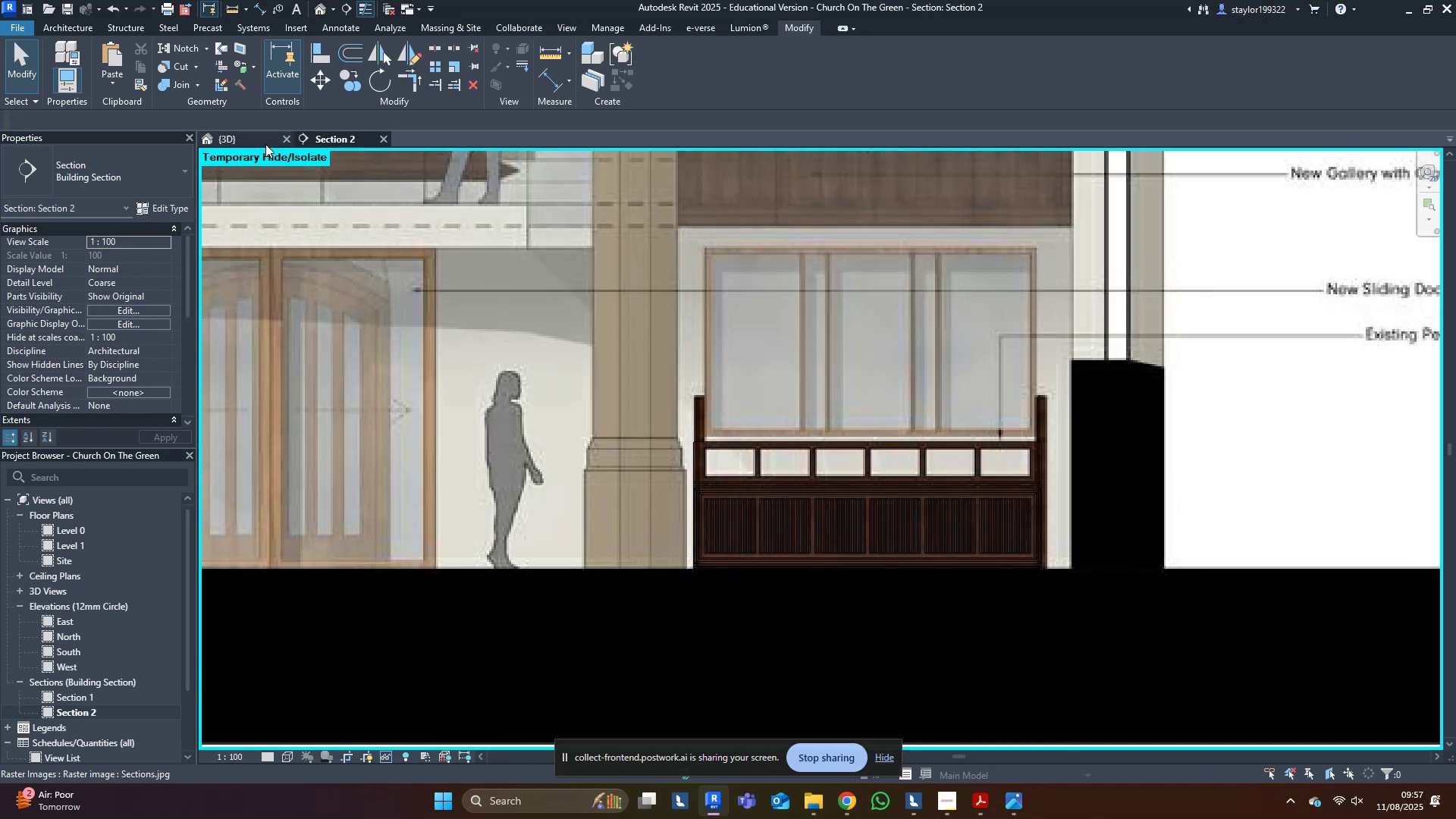 
left_click([254, 140])
 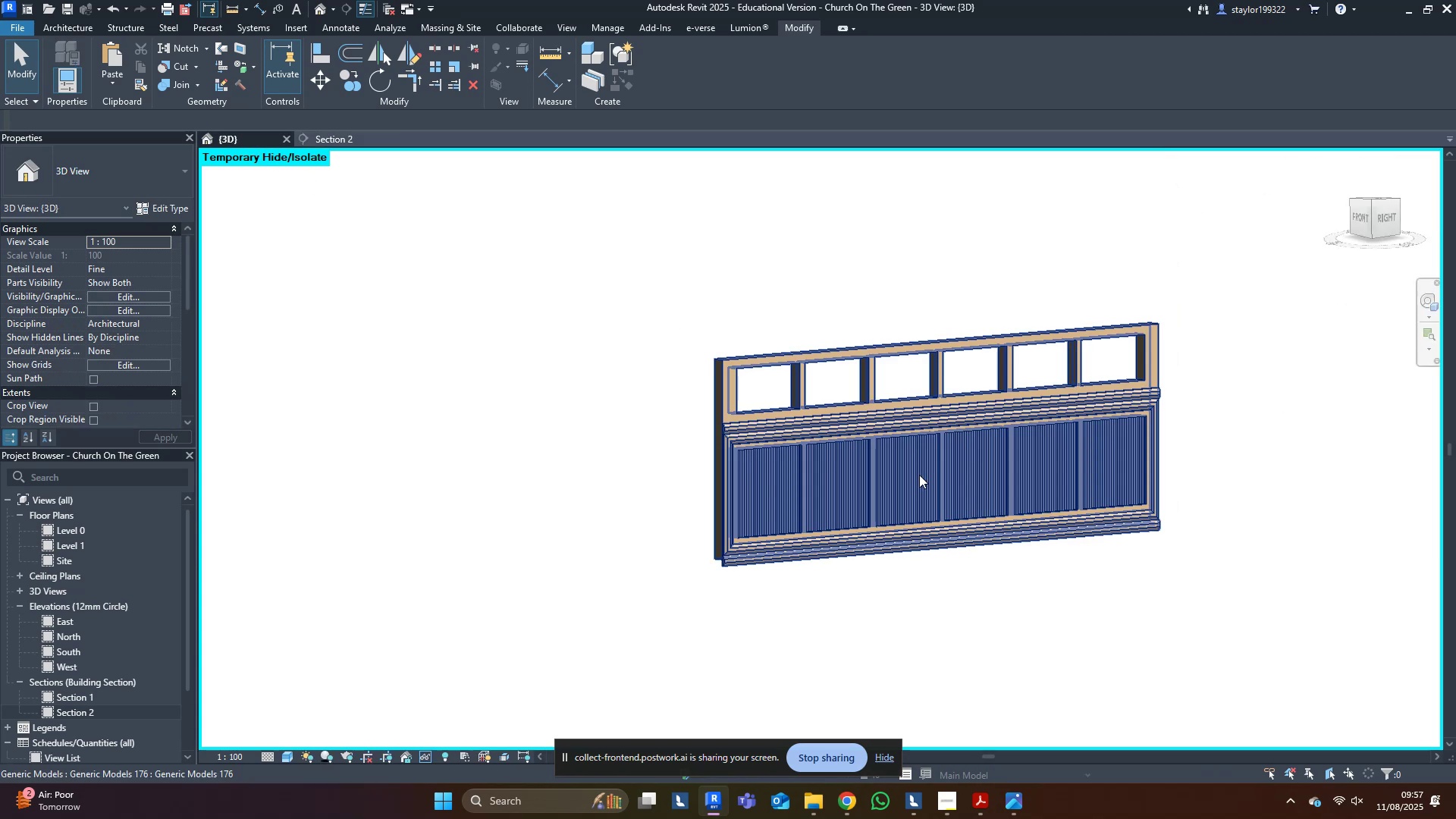 
type(wfsd)
 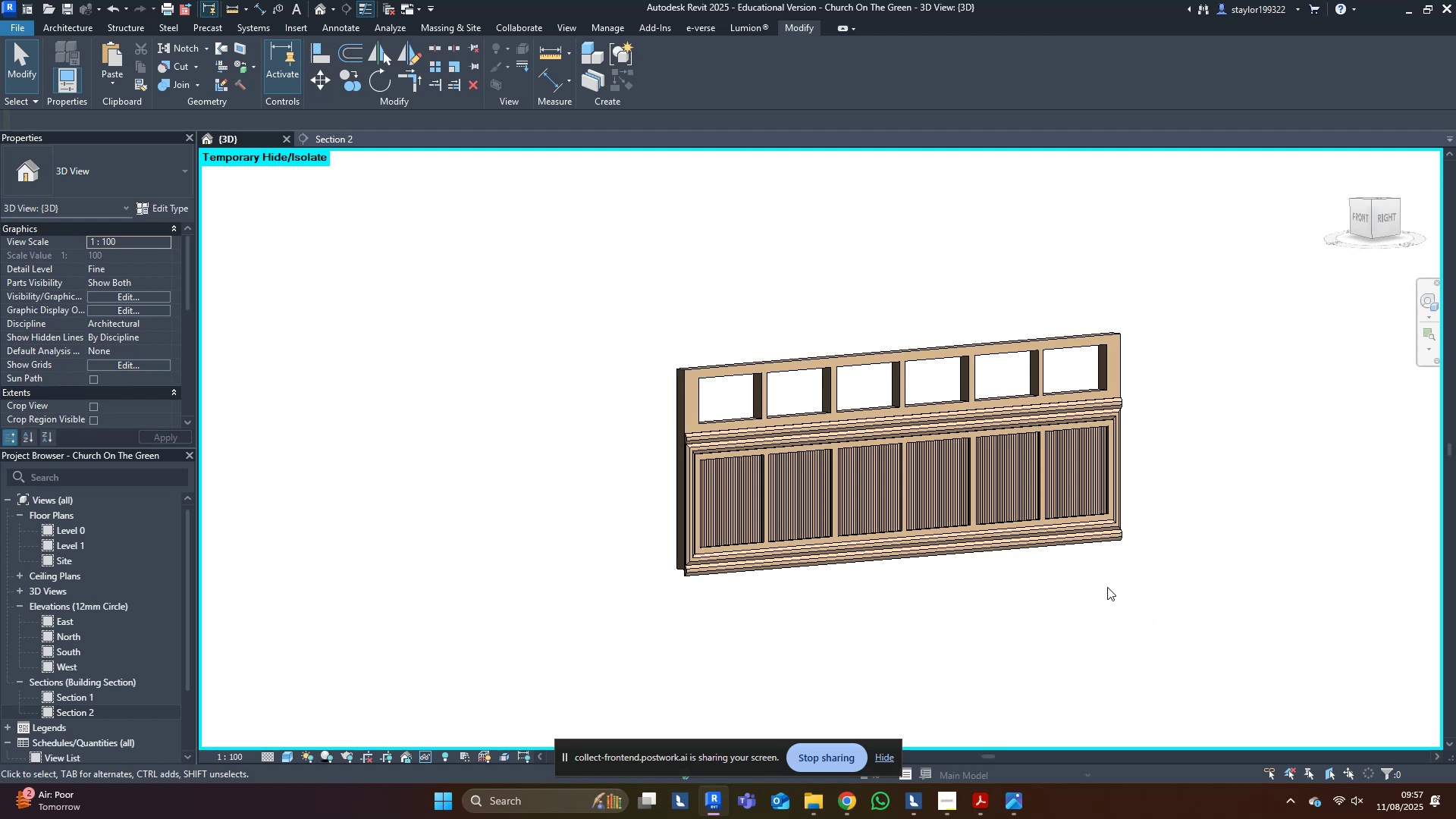 
scroll: coordinate [1084, 590], scroll_direction: down, amount: 3.0
 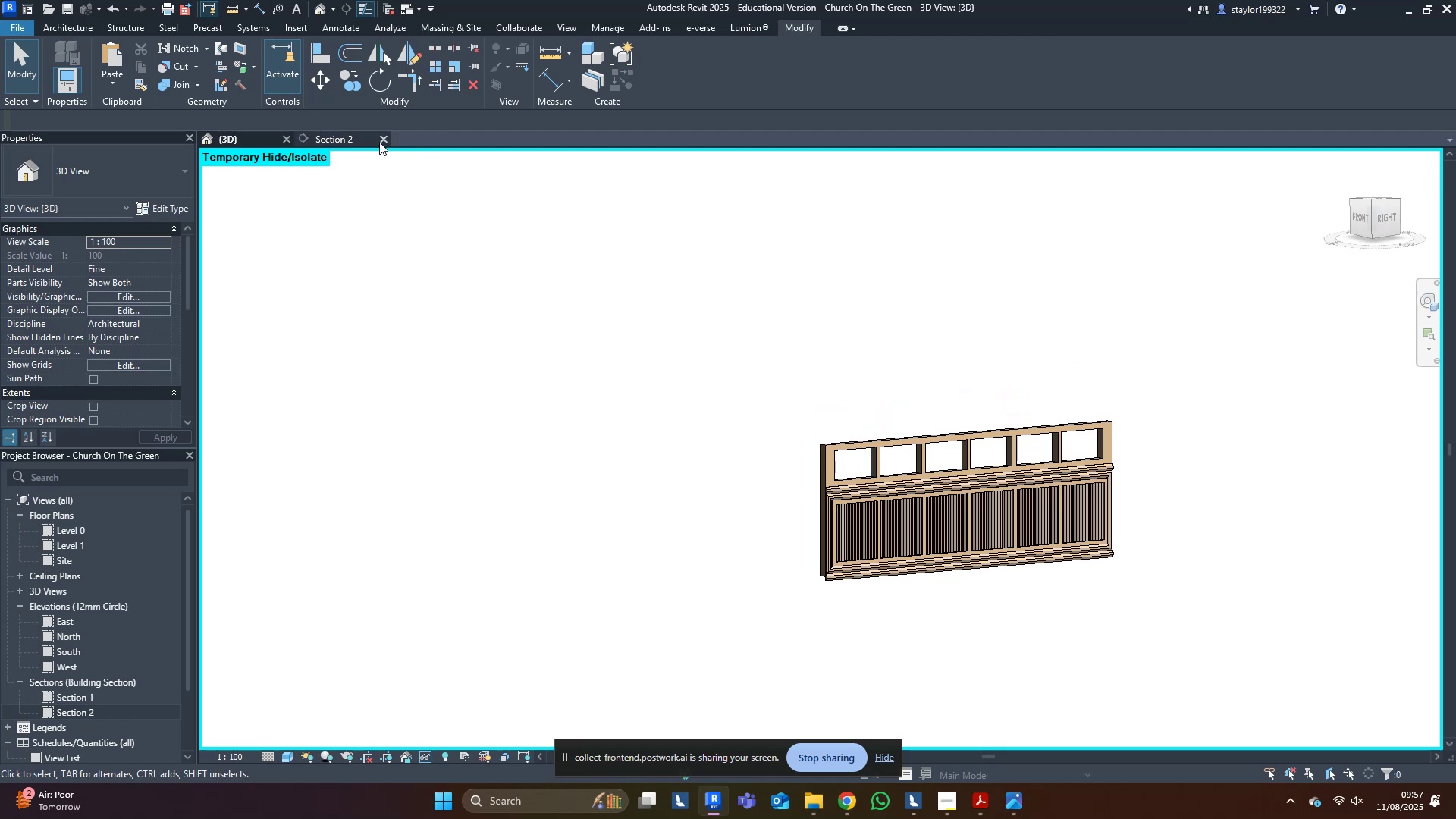 
left_click([350, 140])
 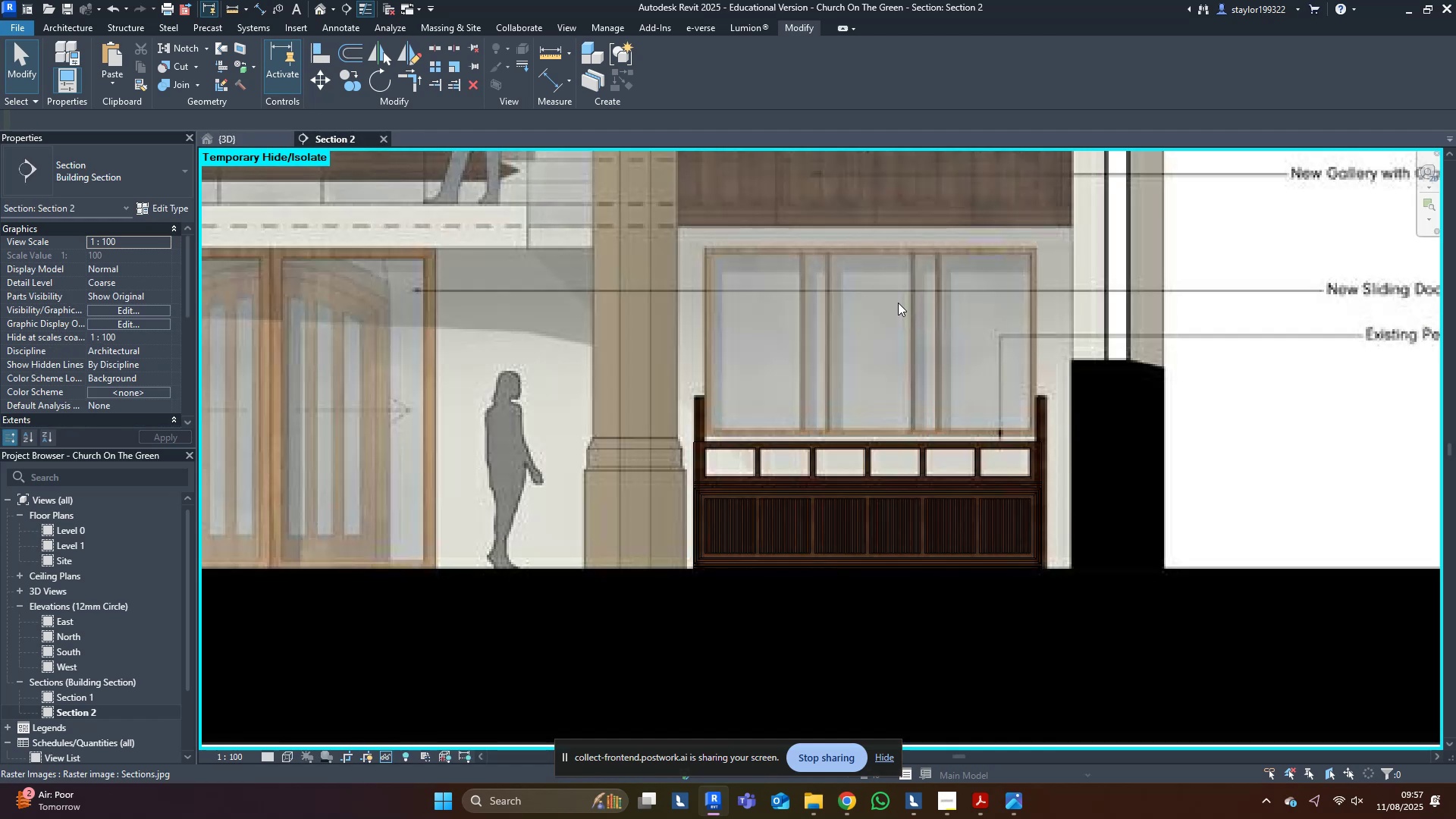 
wait(7.29)
 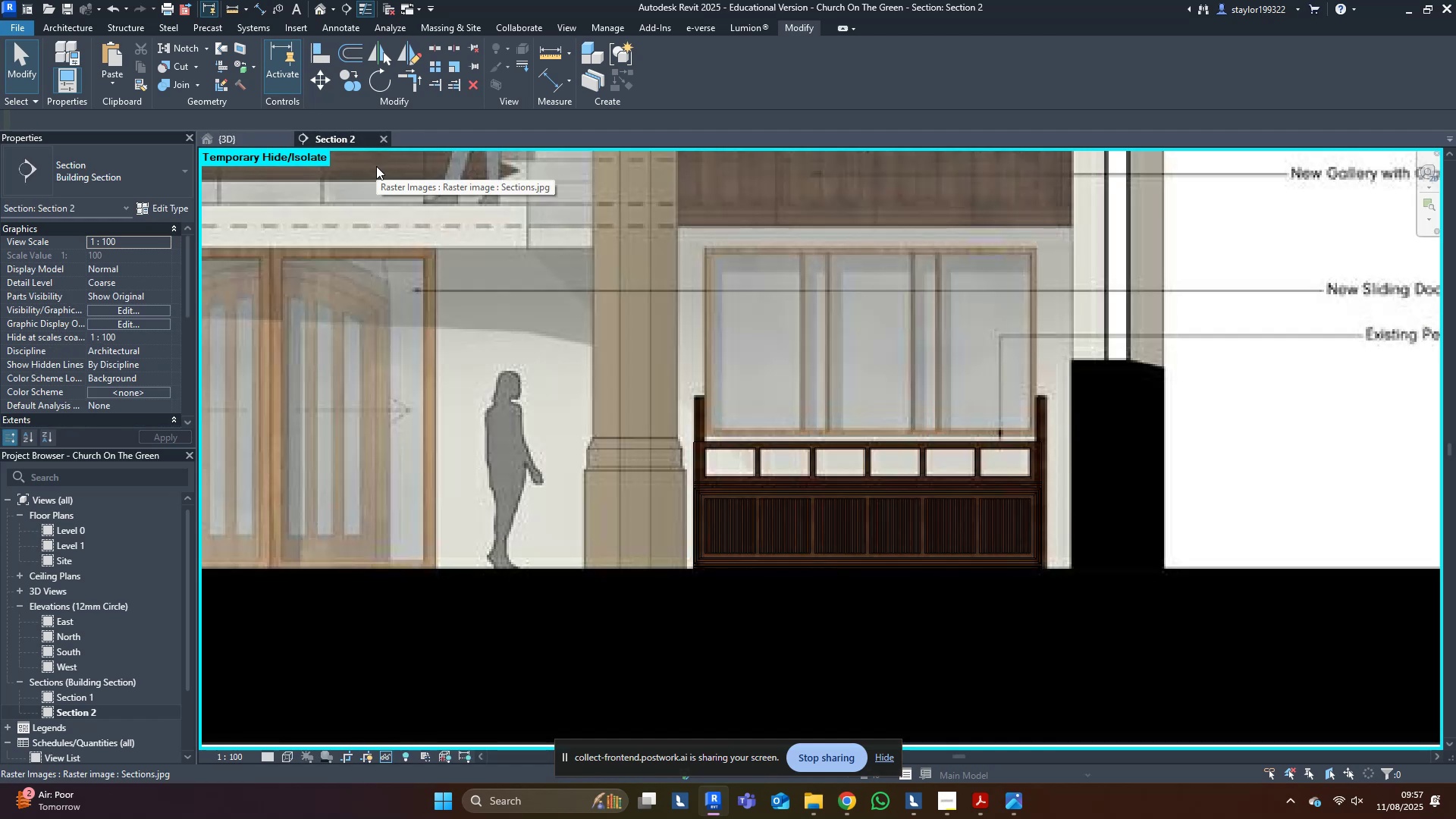 
scroll: coordinate [670, 532], scroll_direction: up, amount: 3.0
 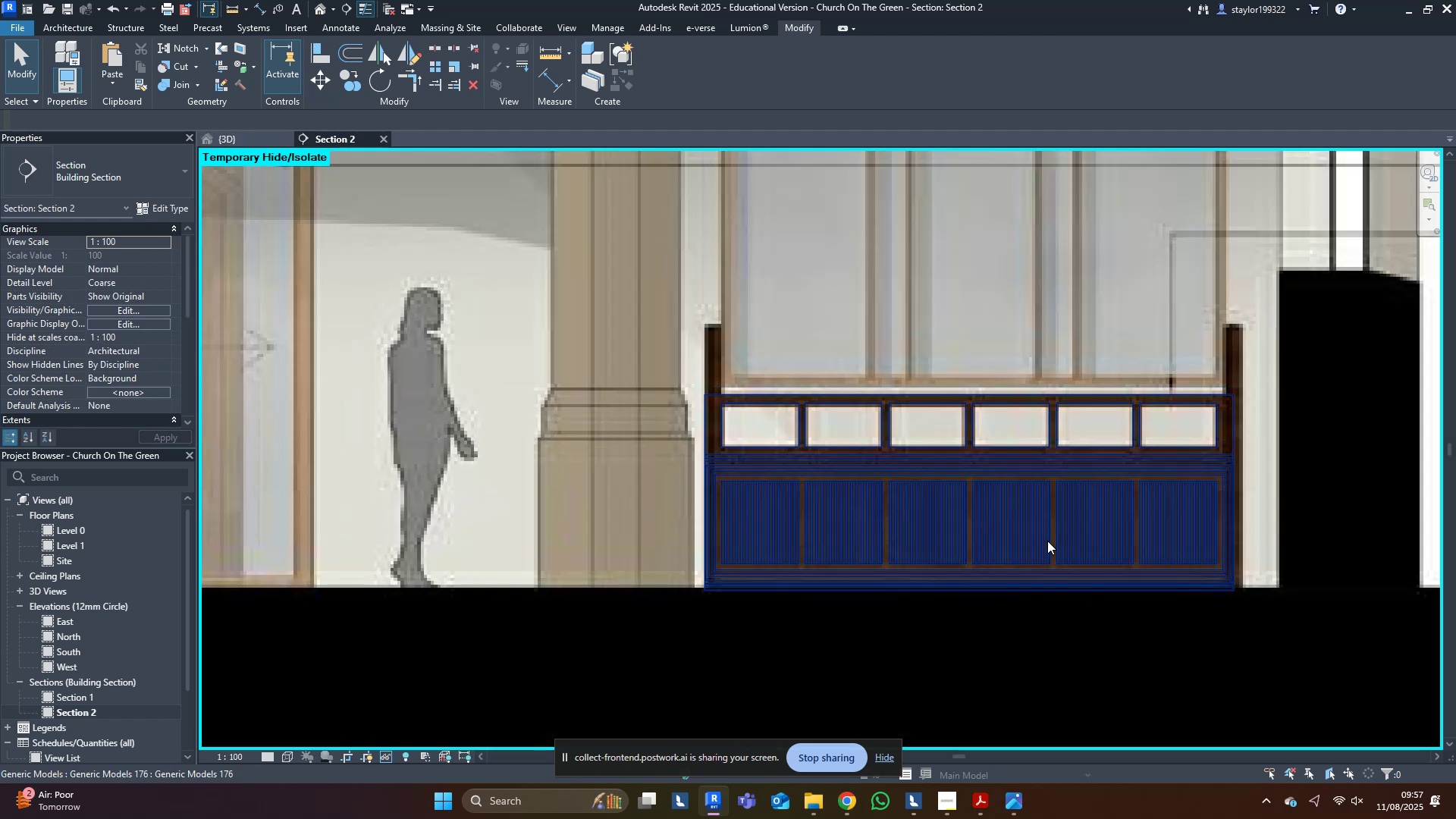 
mouse_move([1034, 543])
 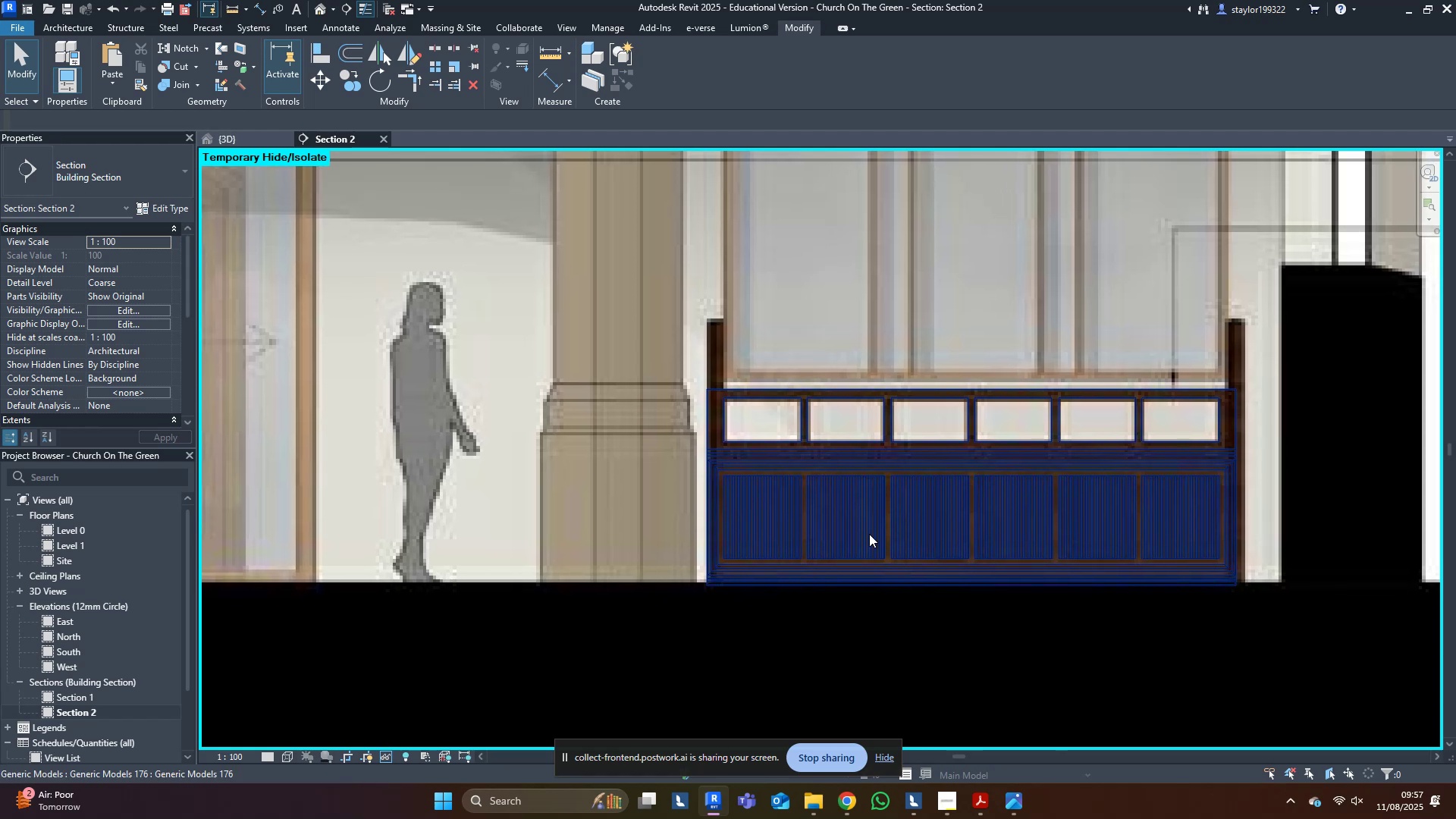 
wait(8.27)
 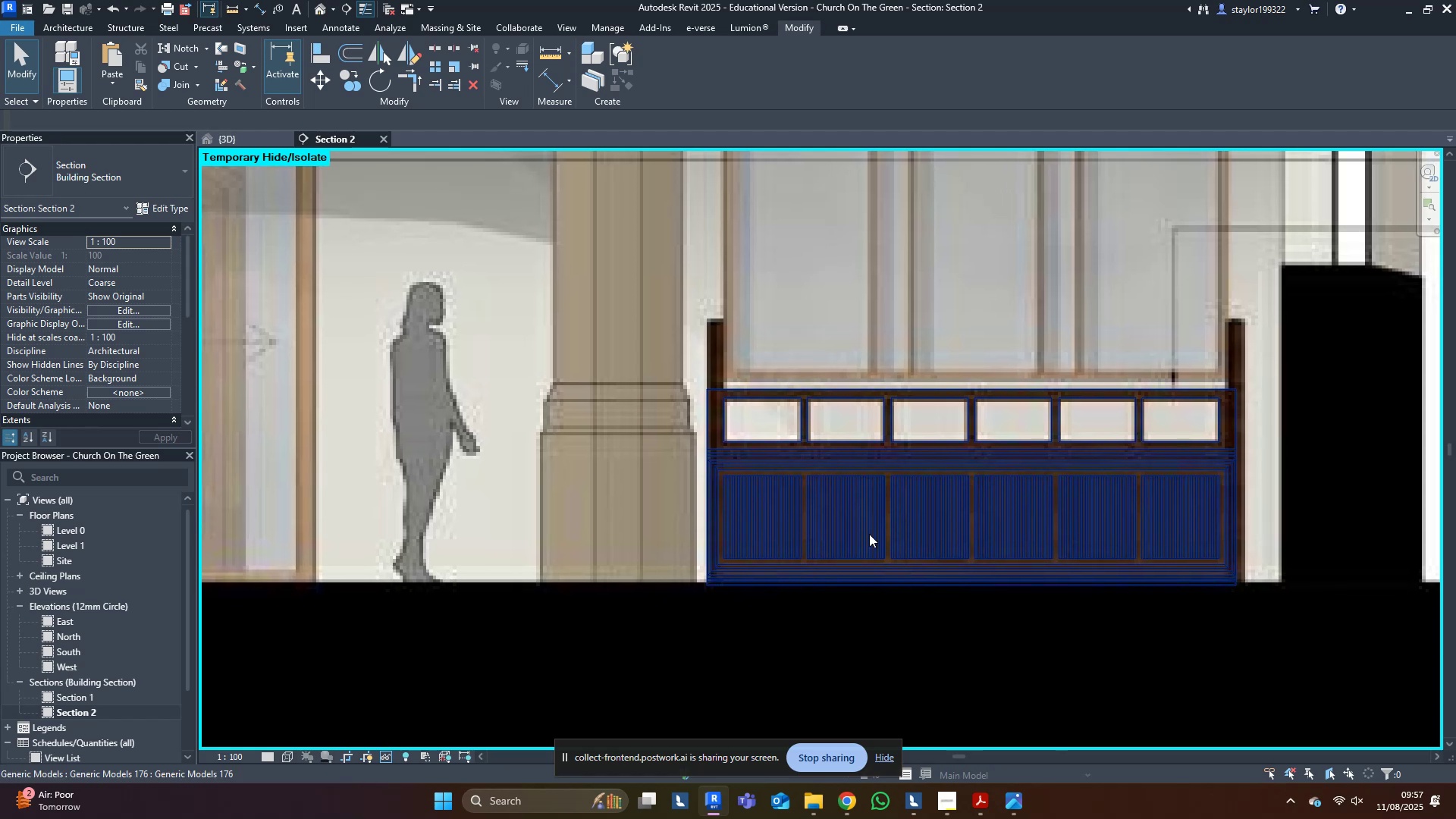 
left_click([864, 377])
 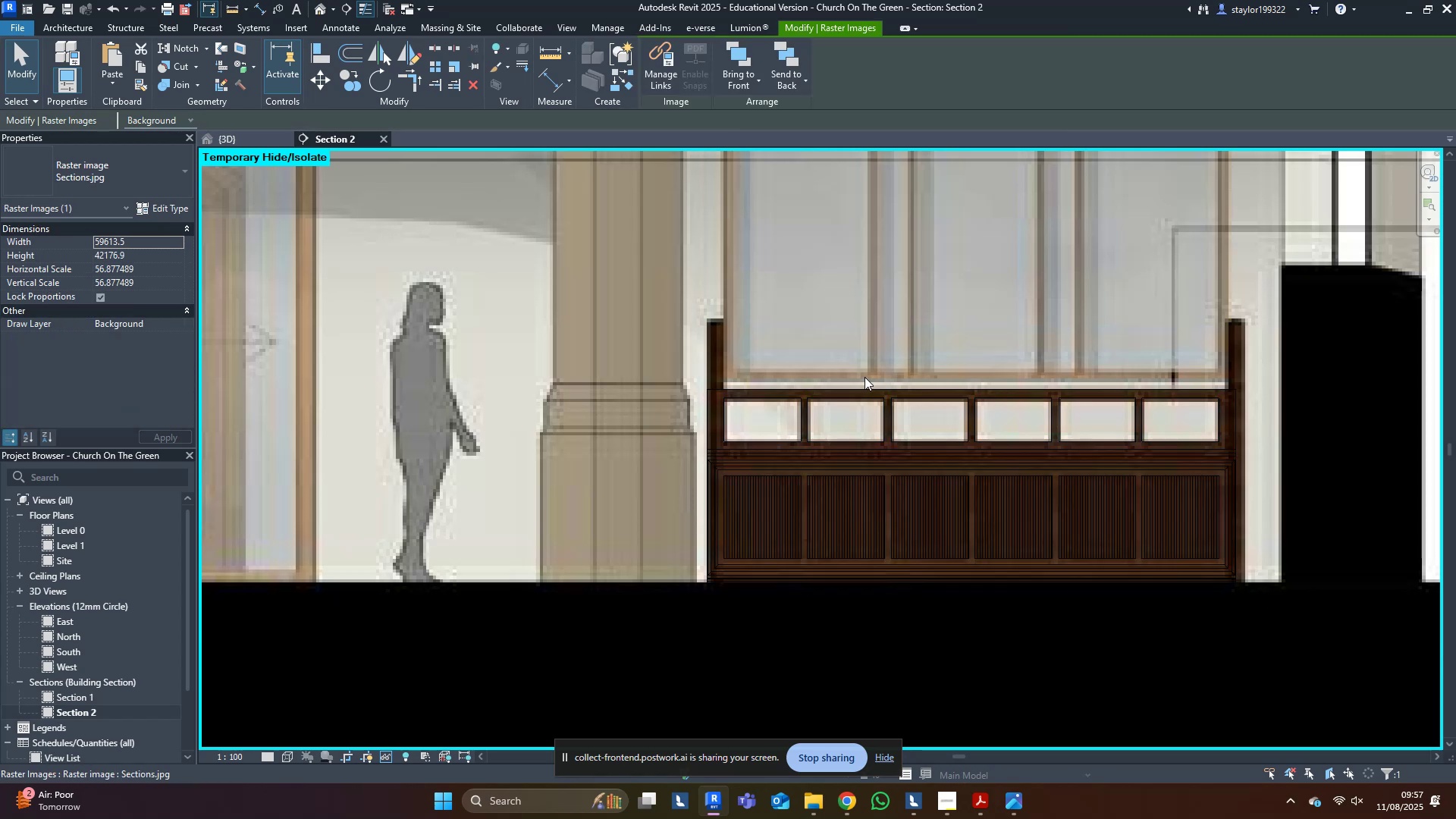 
type(hi)
key(Escape)
 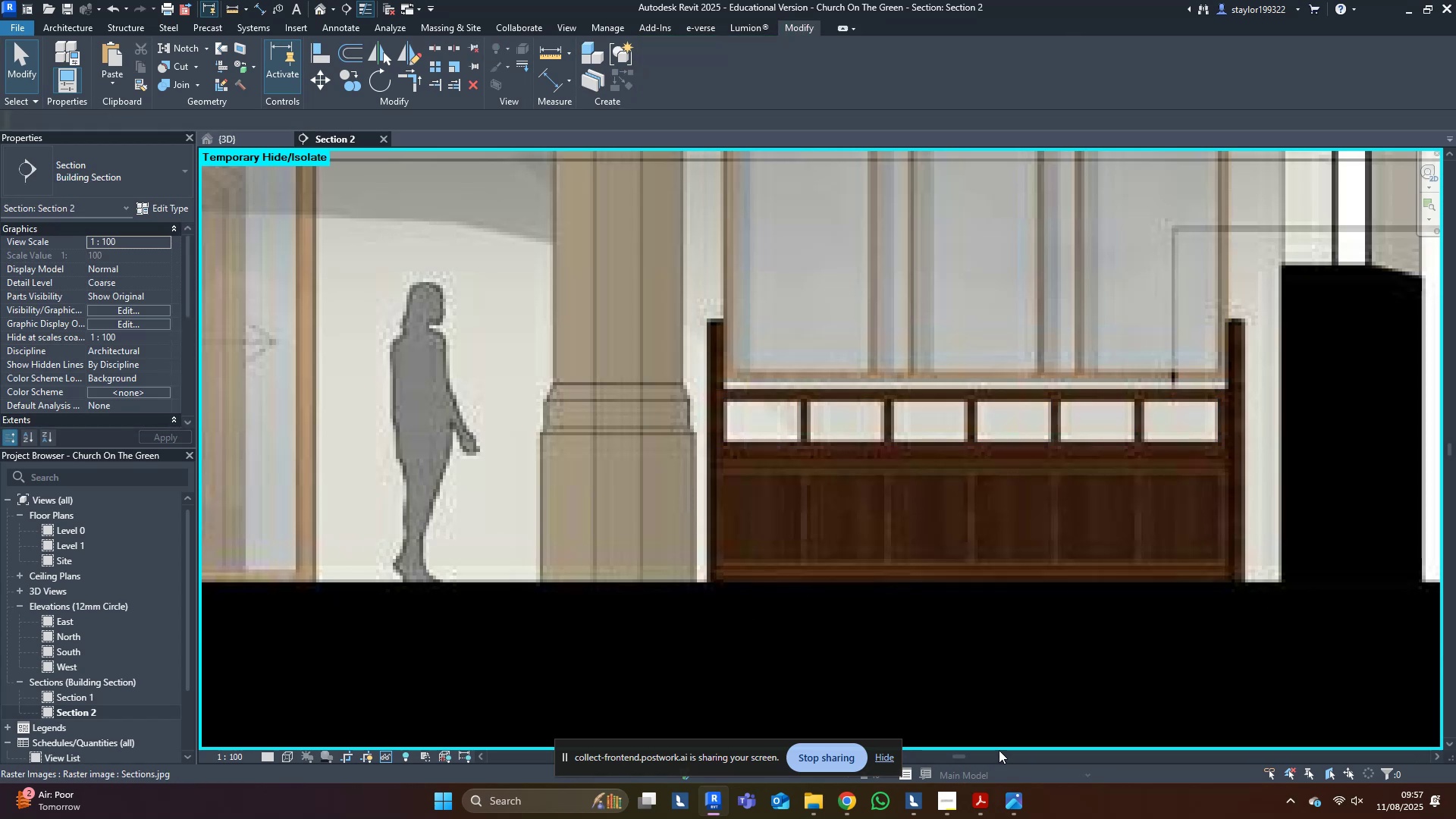 
key(Control+ControlLeft)
 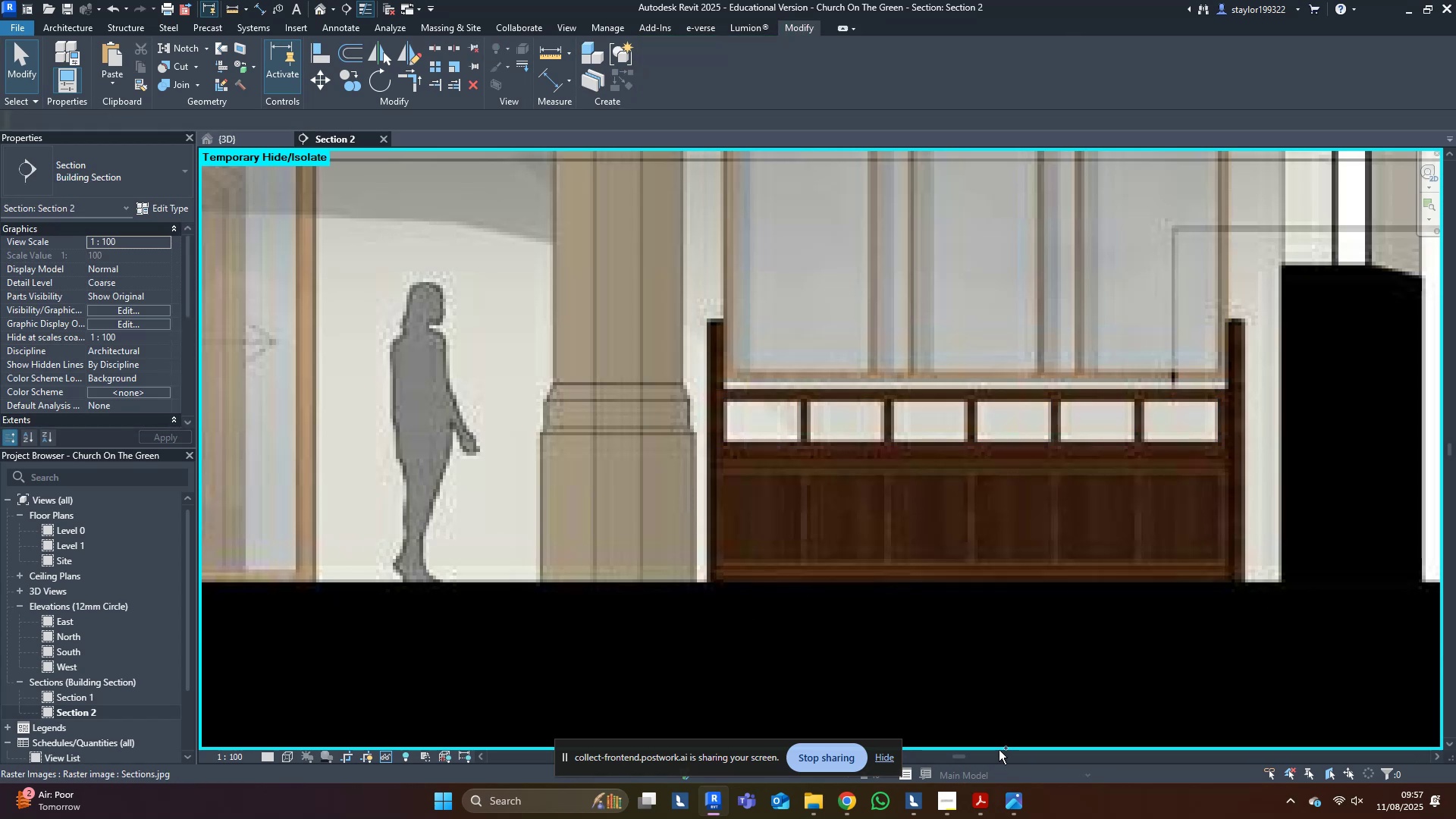 
key(Control+Z)
 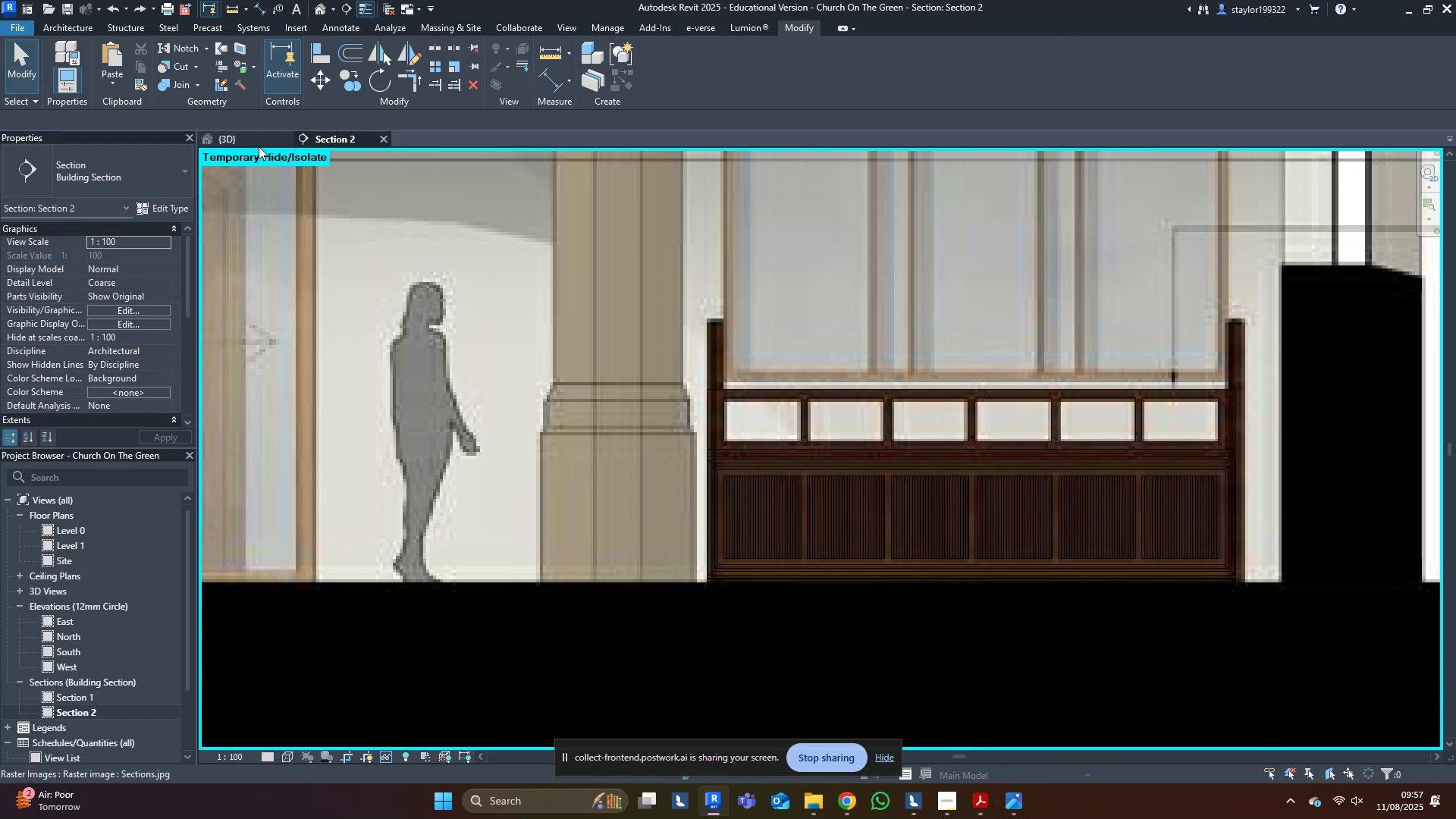 
left_click([241, 140])
 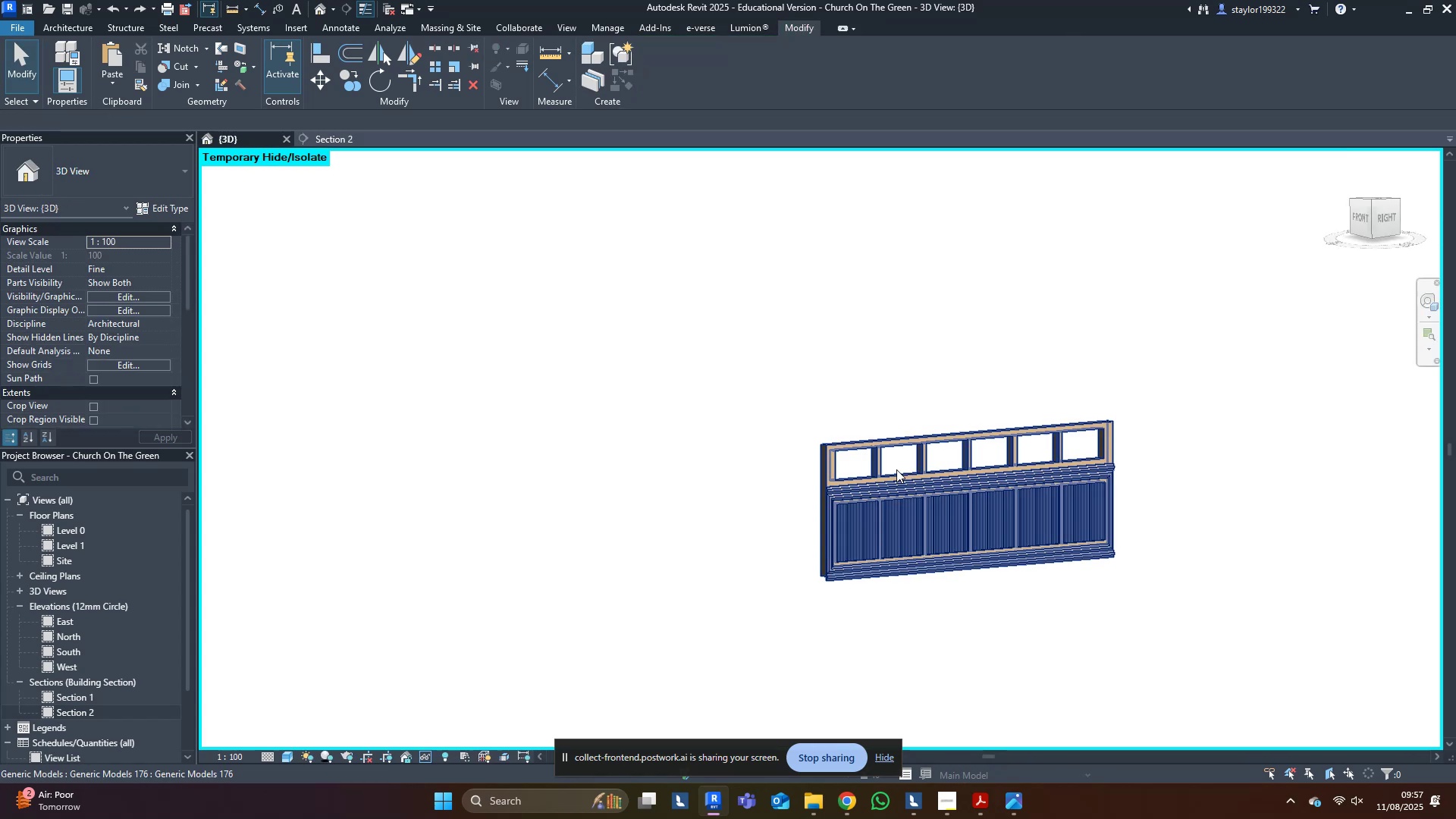 
scroll: coordinate [744, 550], scroll_direction: up, amount: 9.0
 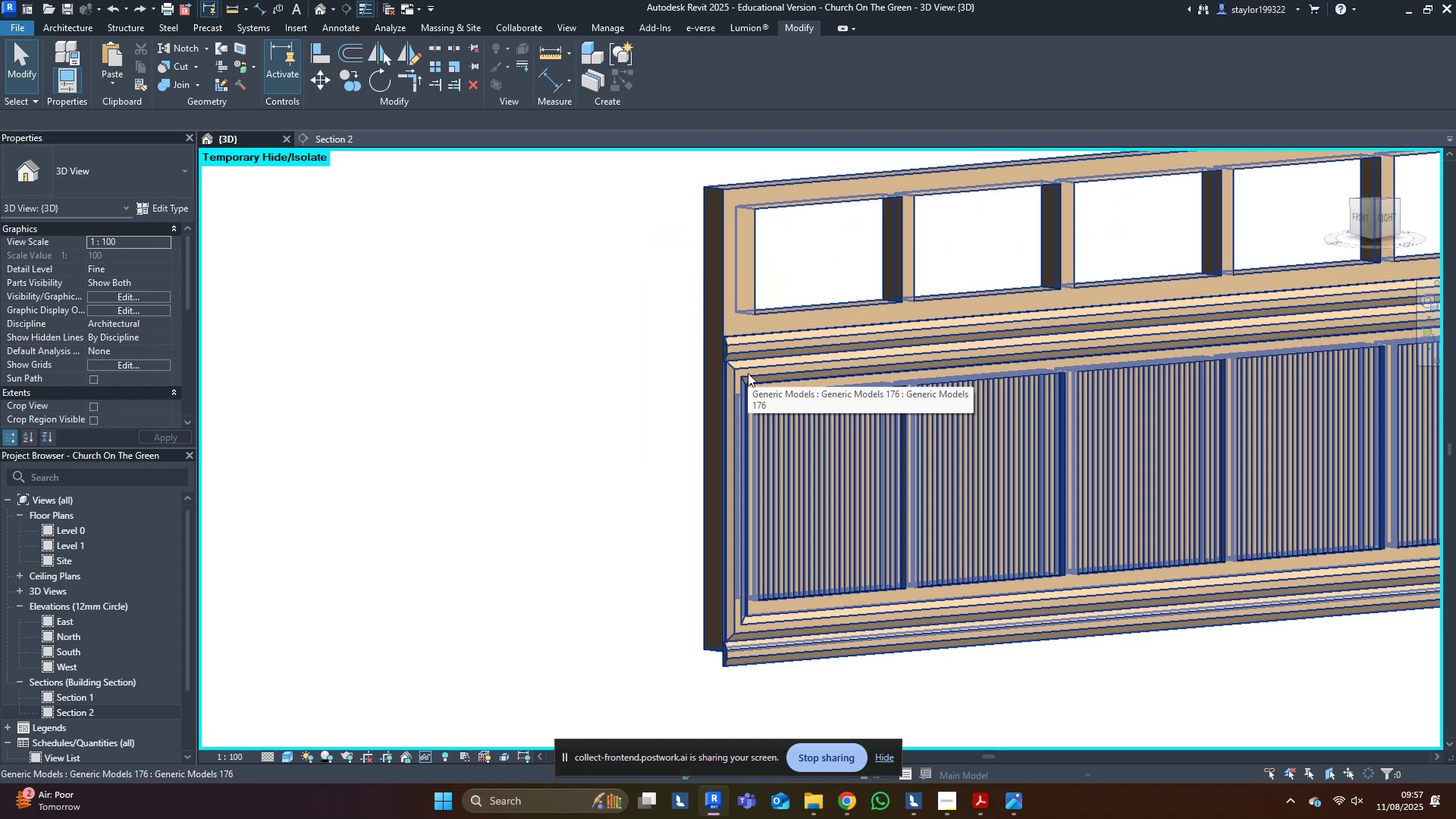 
left_click([748, 373])
 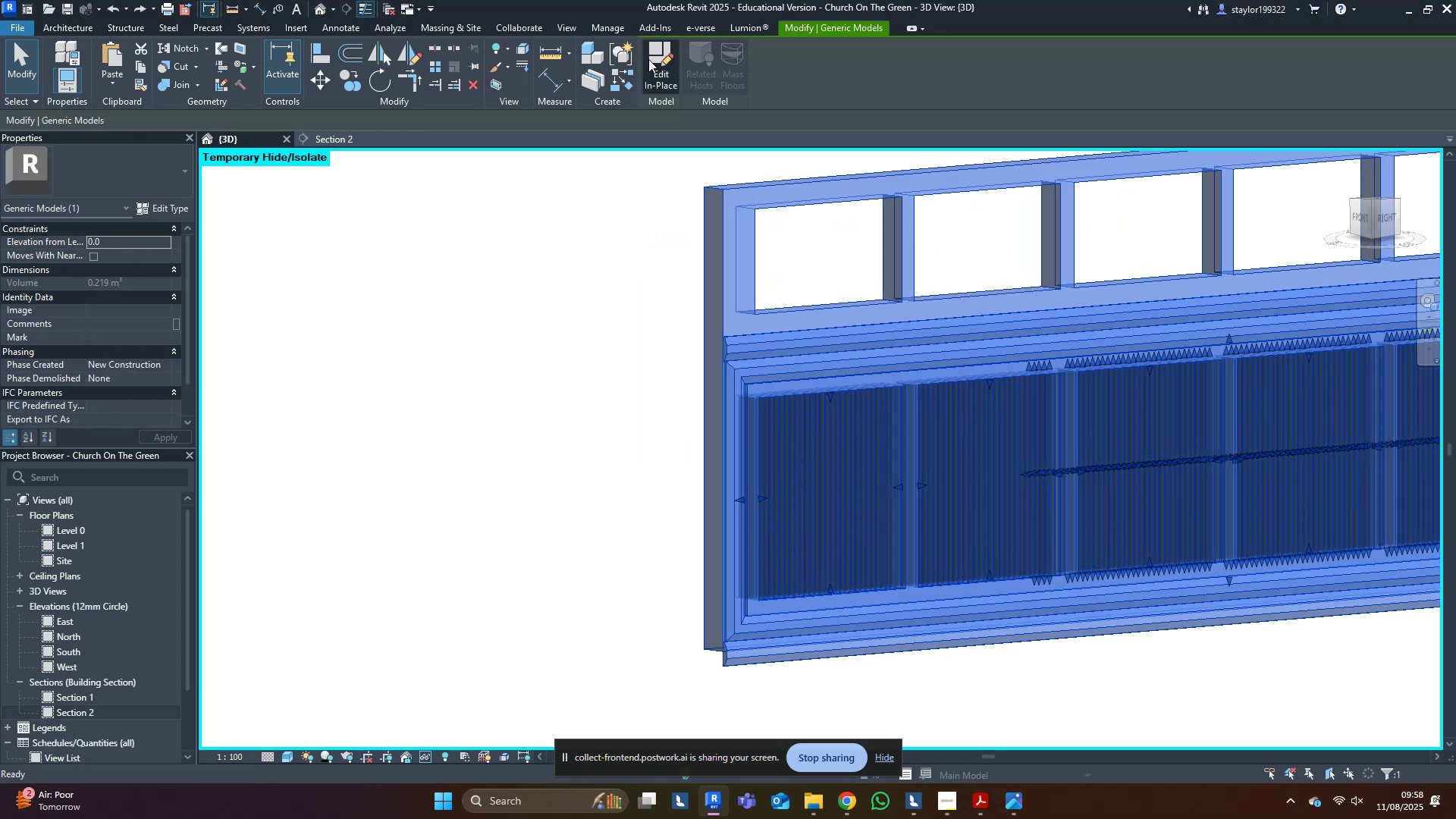 
double_click([430, 371])
 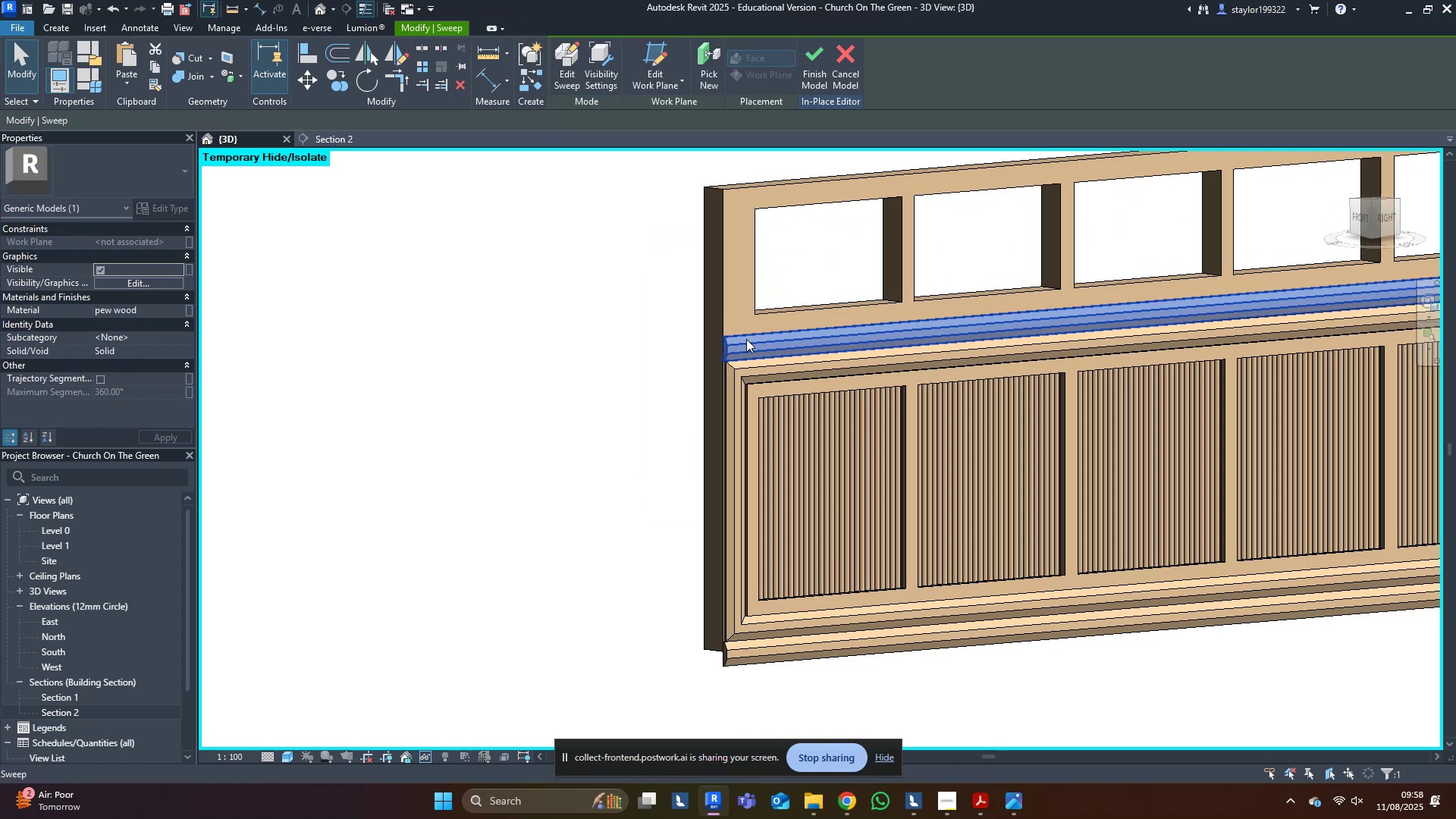 
key(Control+C)
 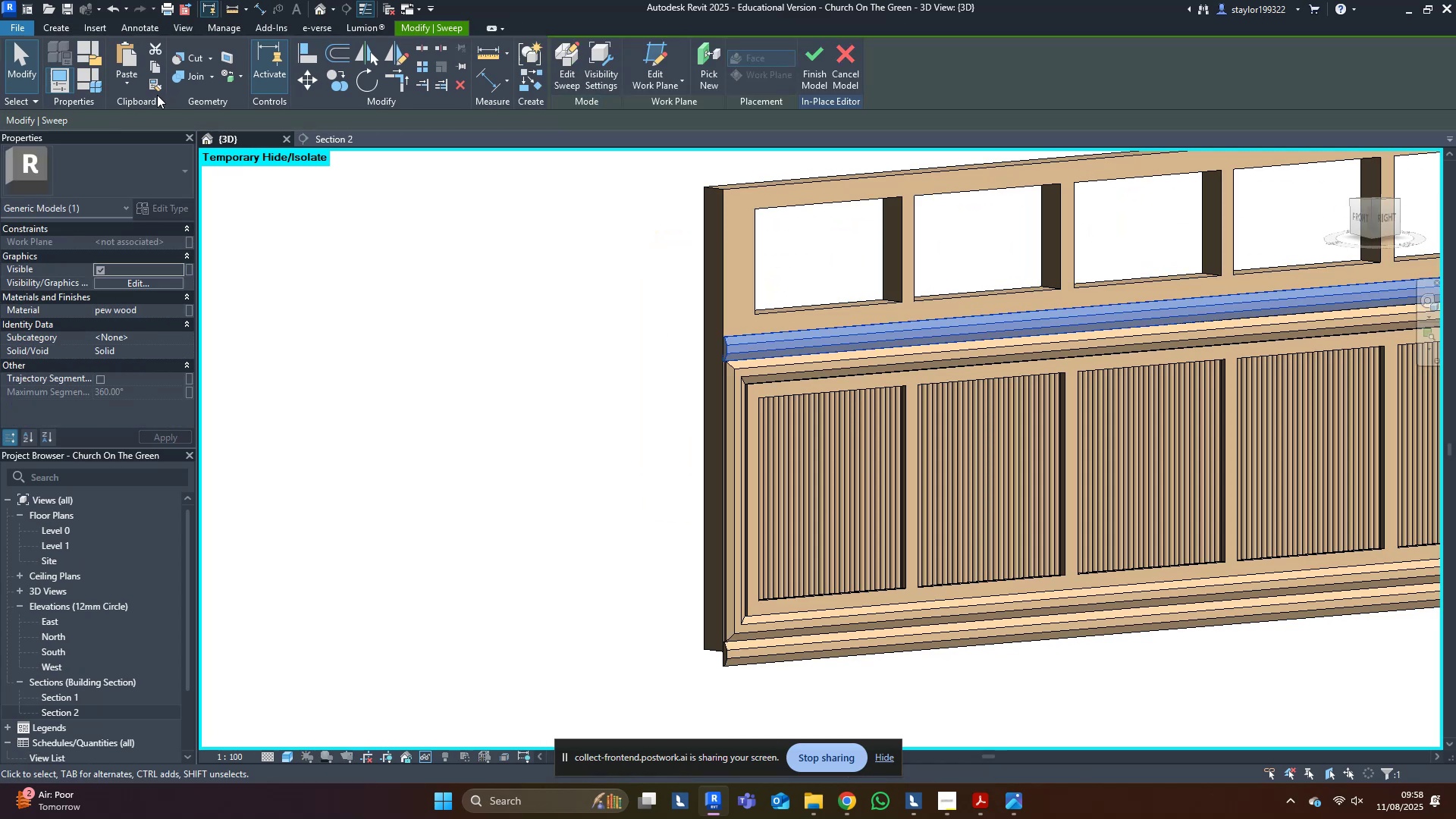 
left_click([138, 89])
 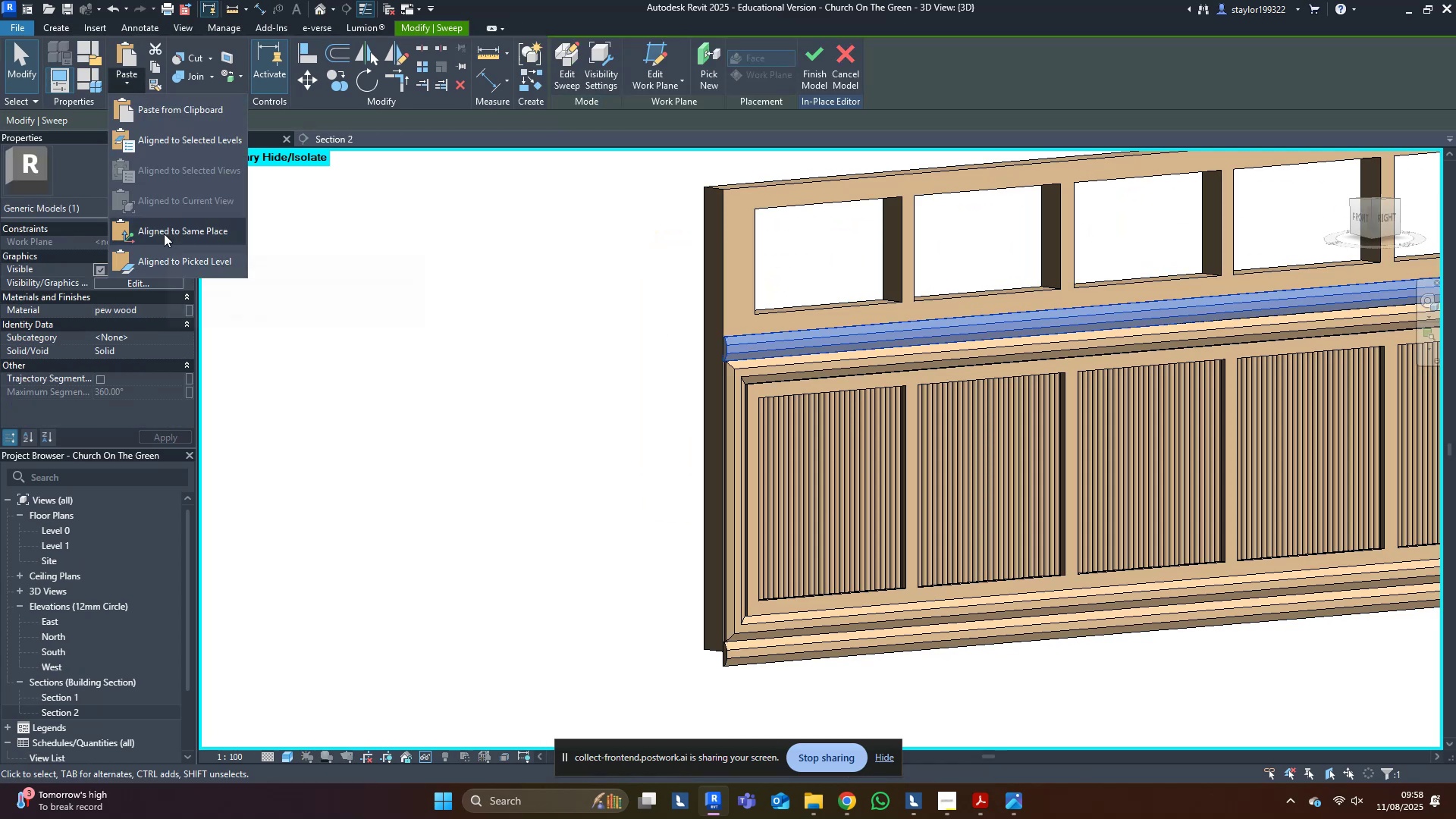 
left_click([164, 234])
 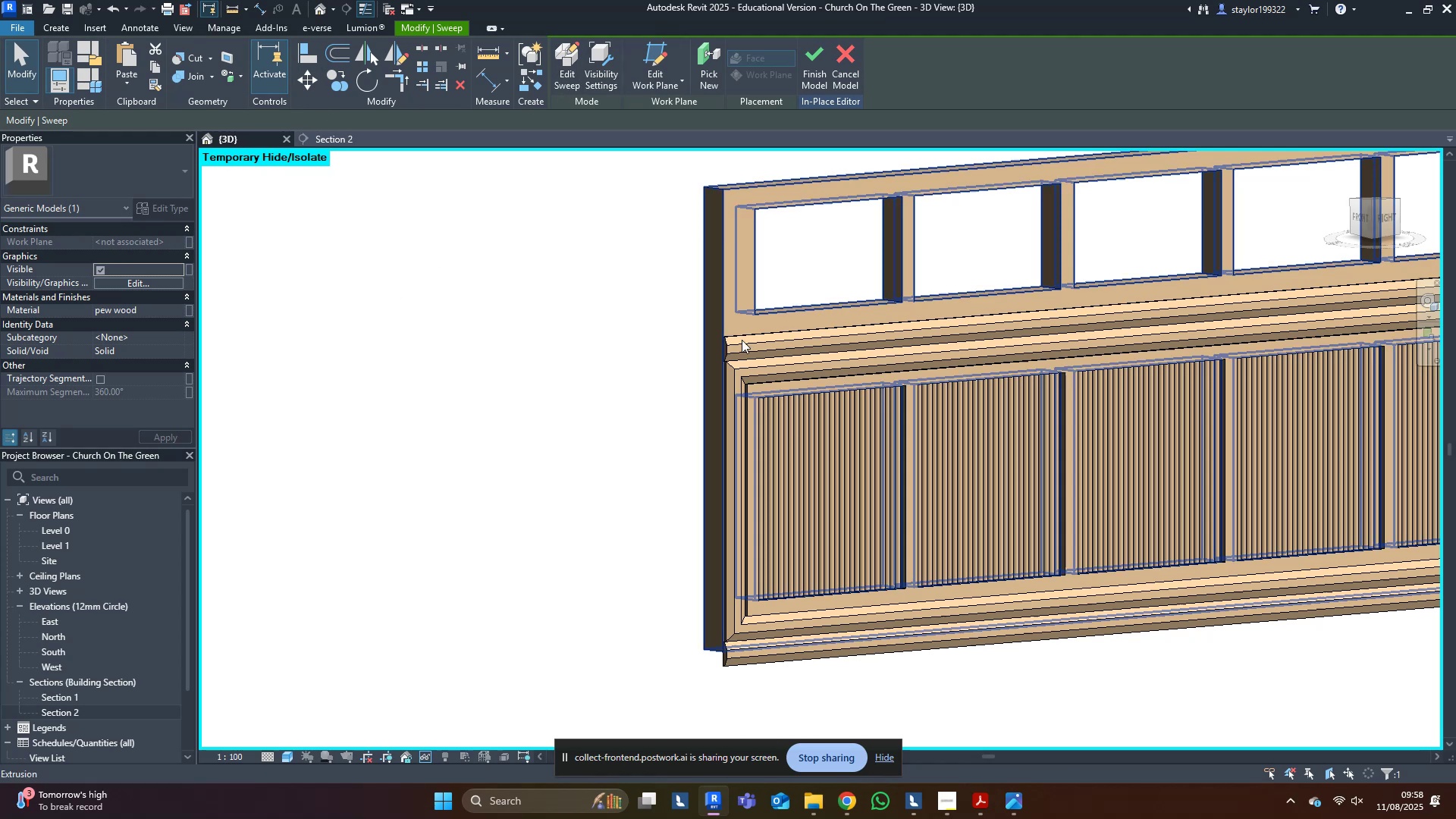 
key(Control+ControlLeft)
 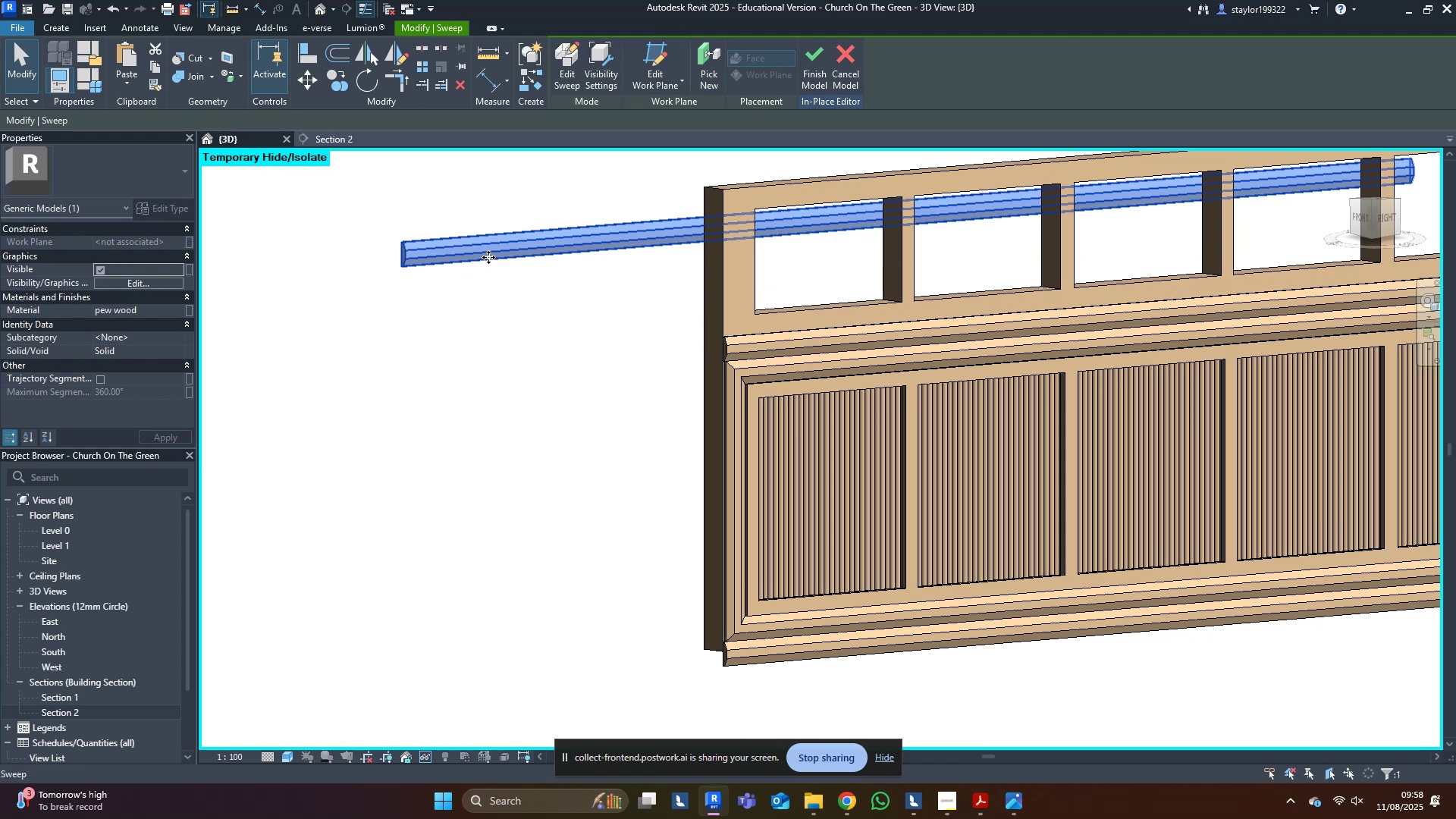 
key(Control+Z)
 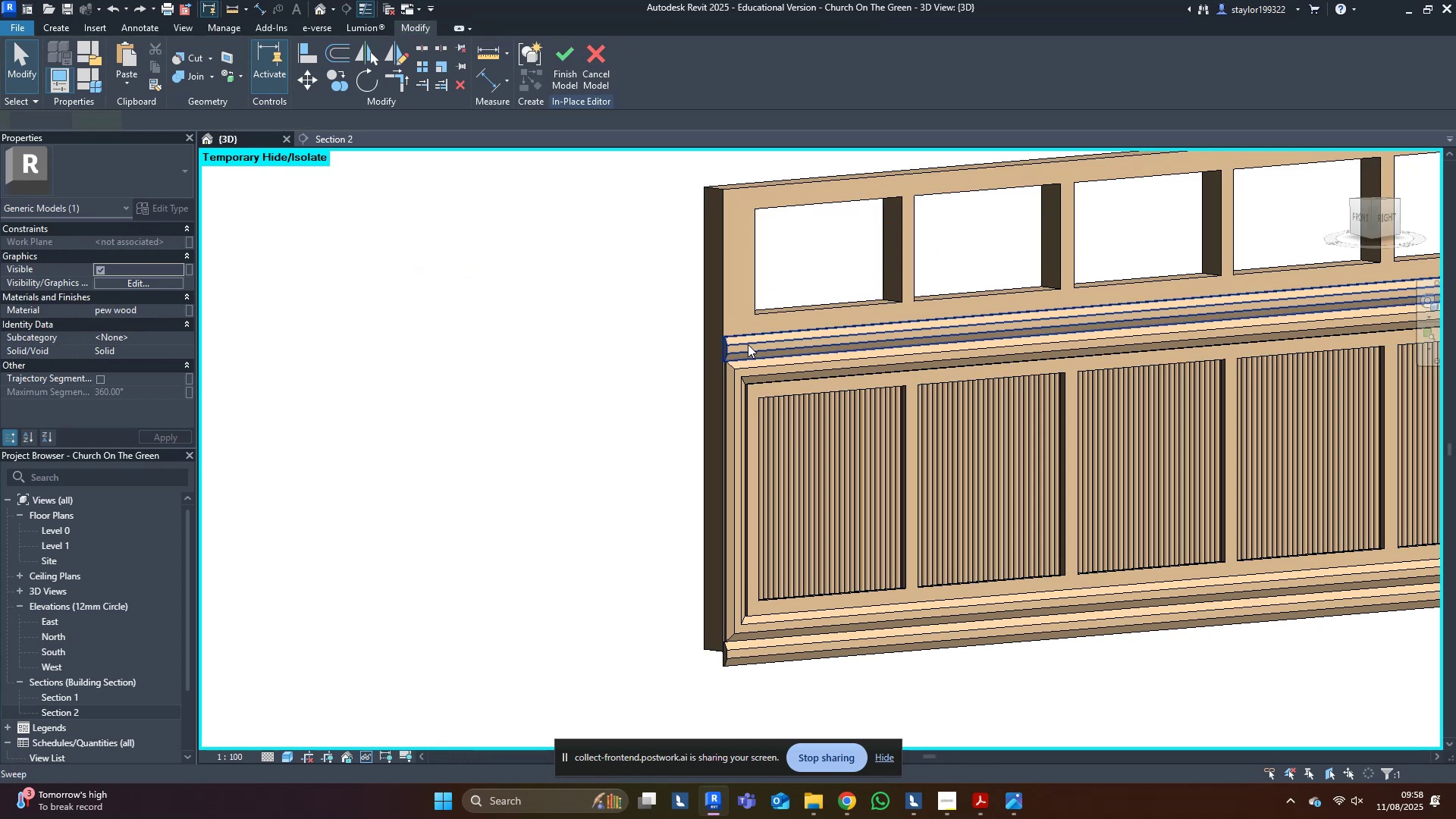 
key(Shift+ShiftLeft)
 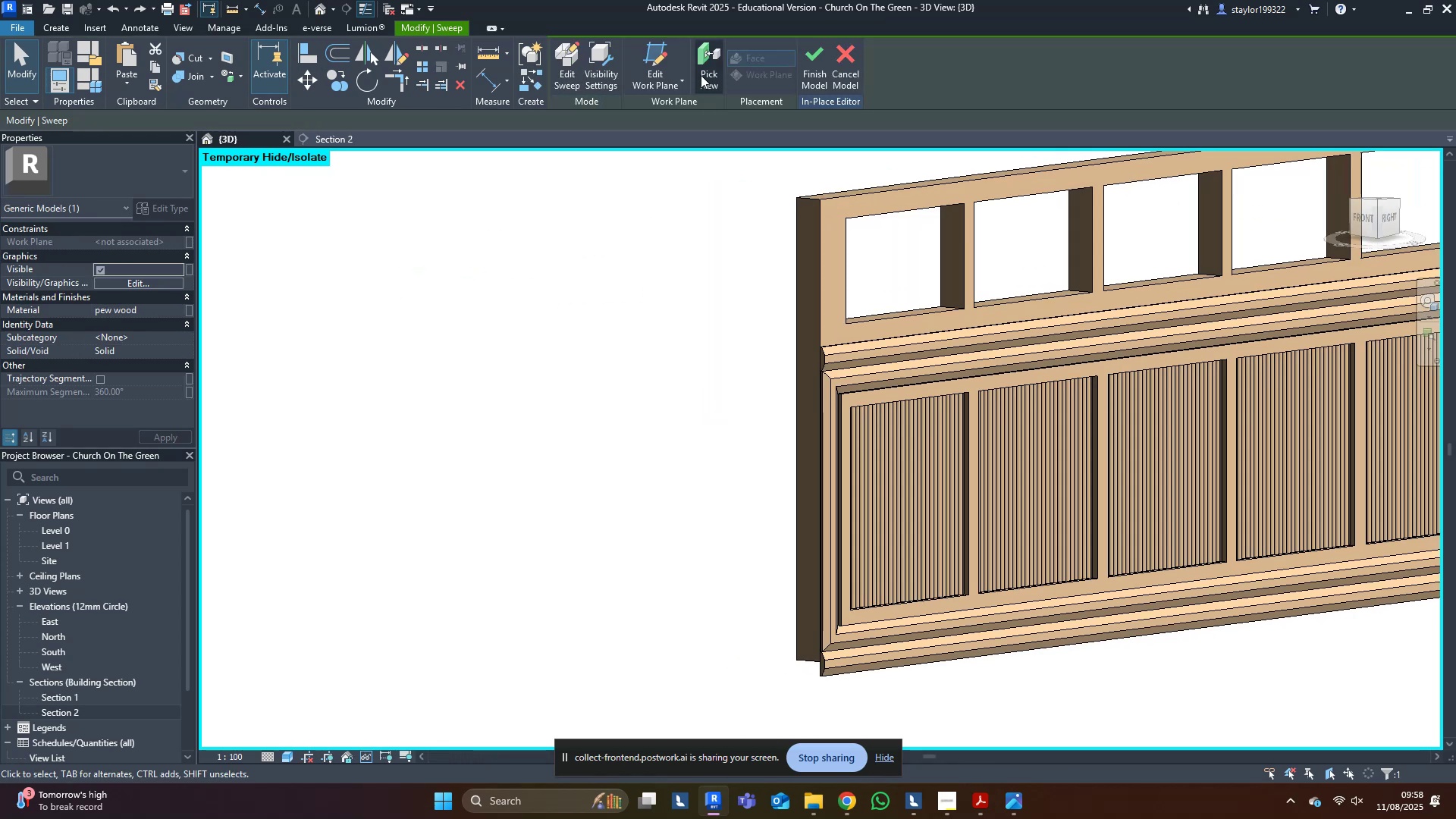 
left_click([711, 64])
 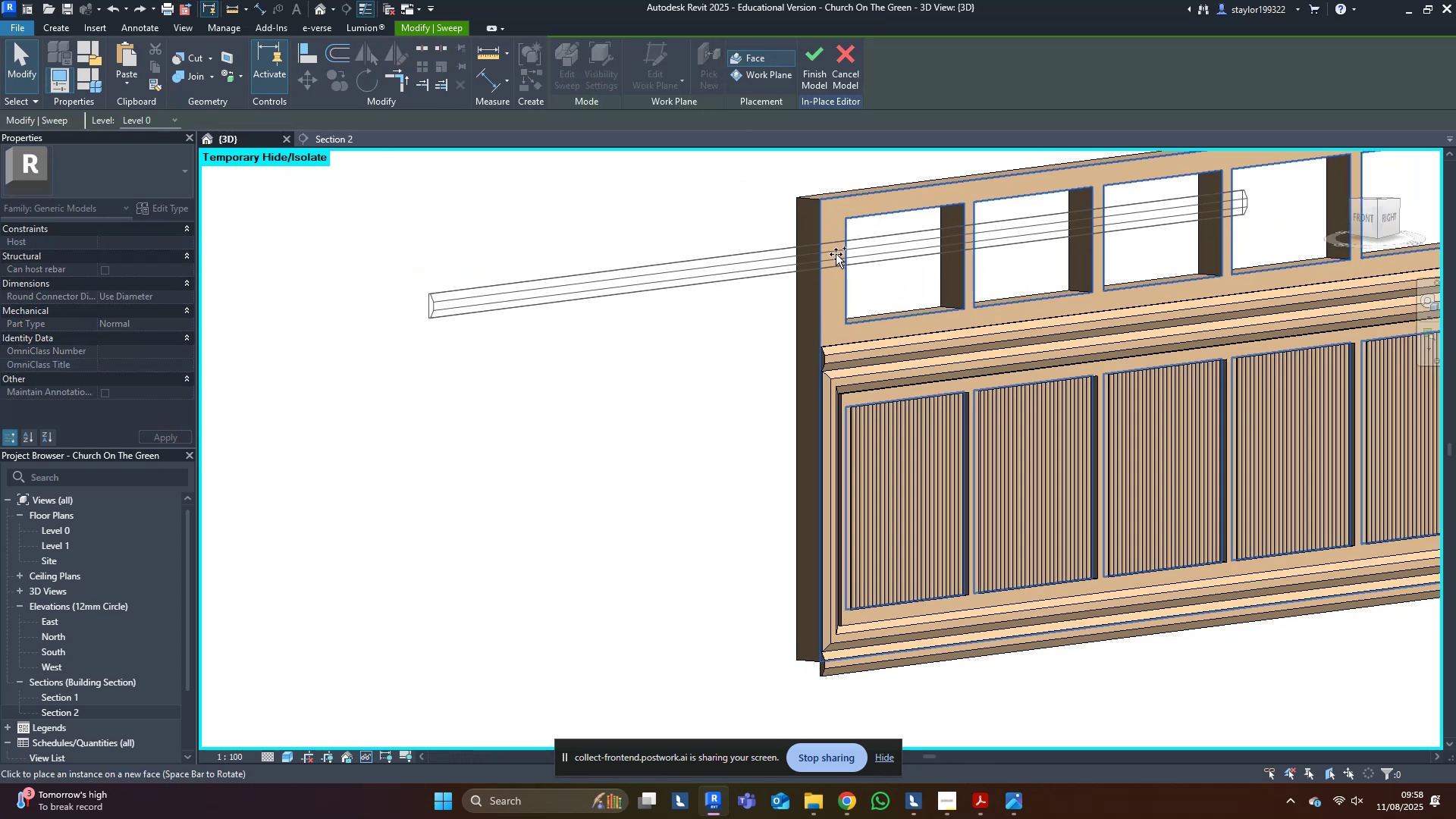 
left_click([836, 254])
 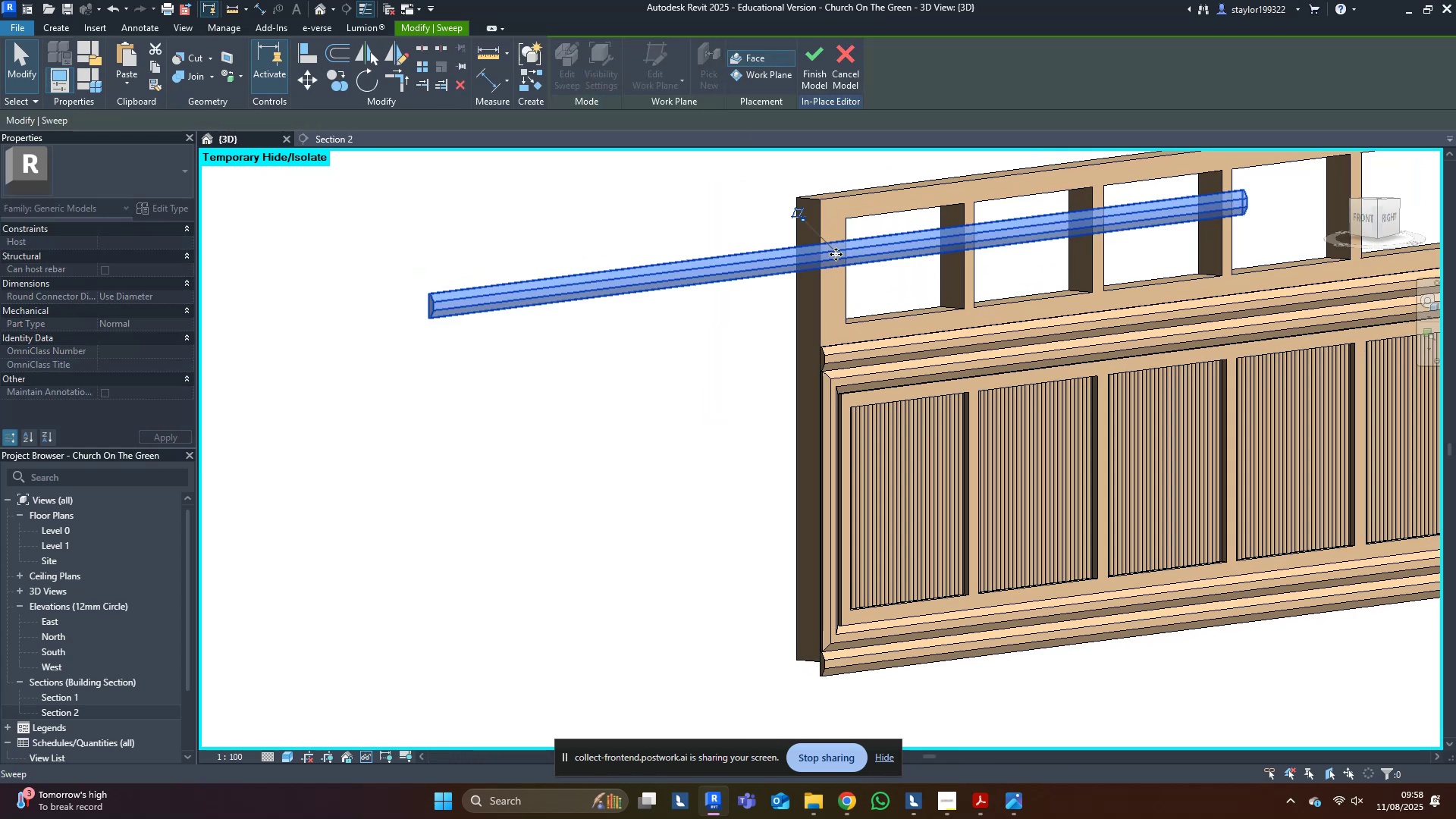 
hold_key(key=ShiftLeft, duration=0.33)
 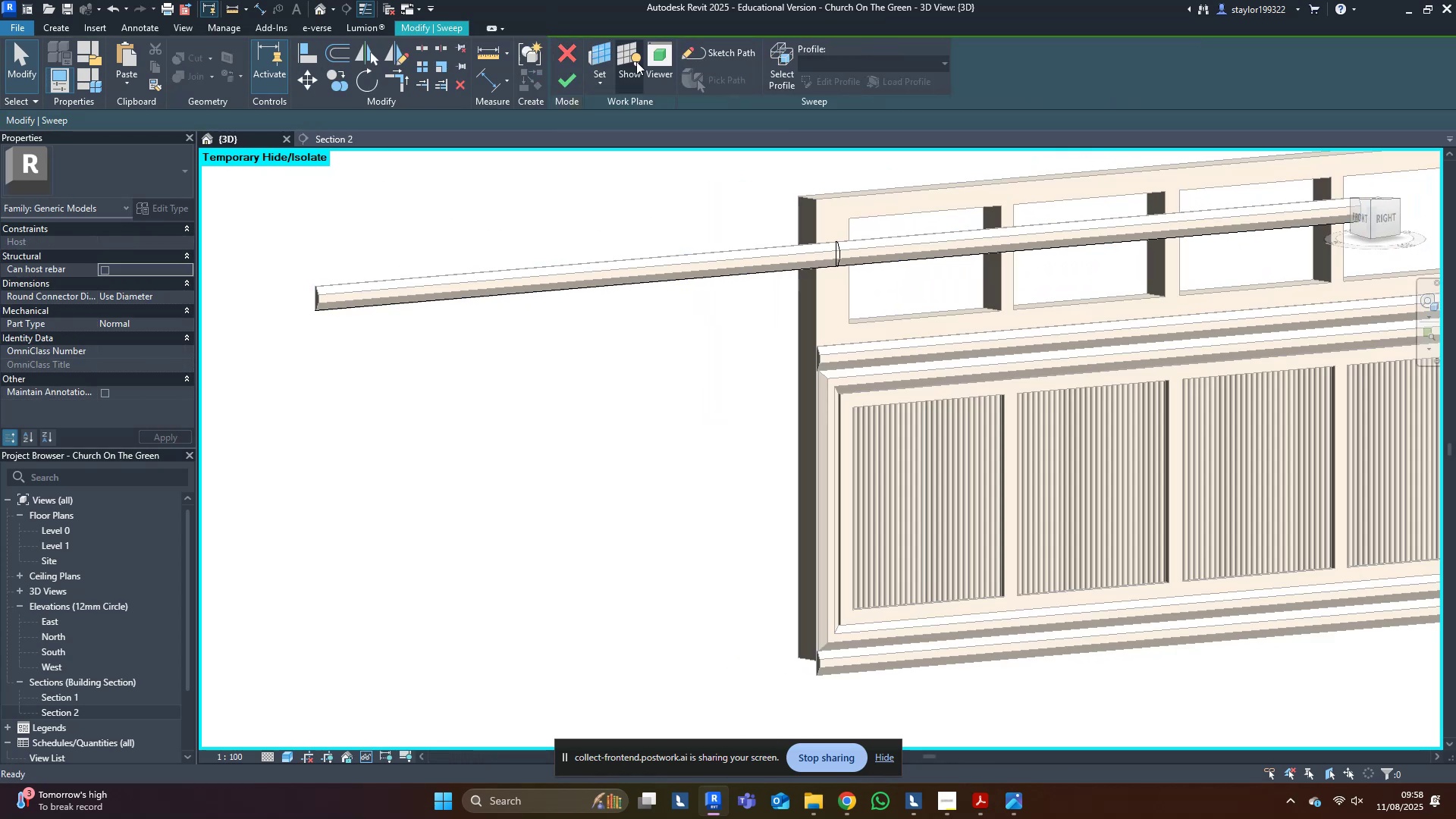 
left_click([730, 54])
 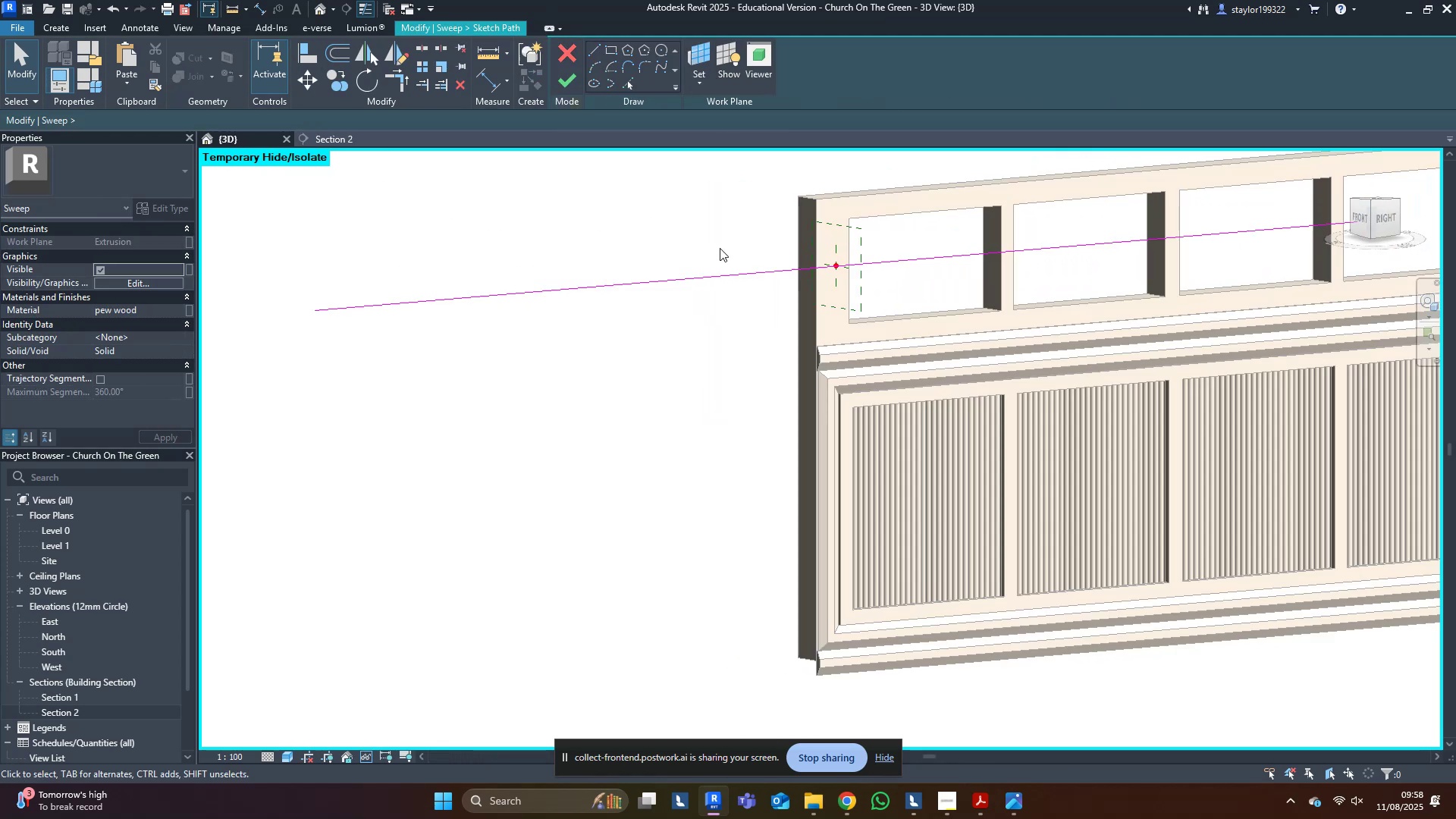 
middle_click([720, 264])
 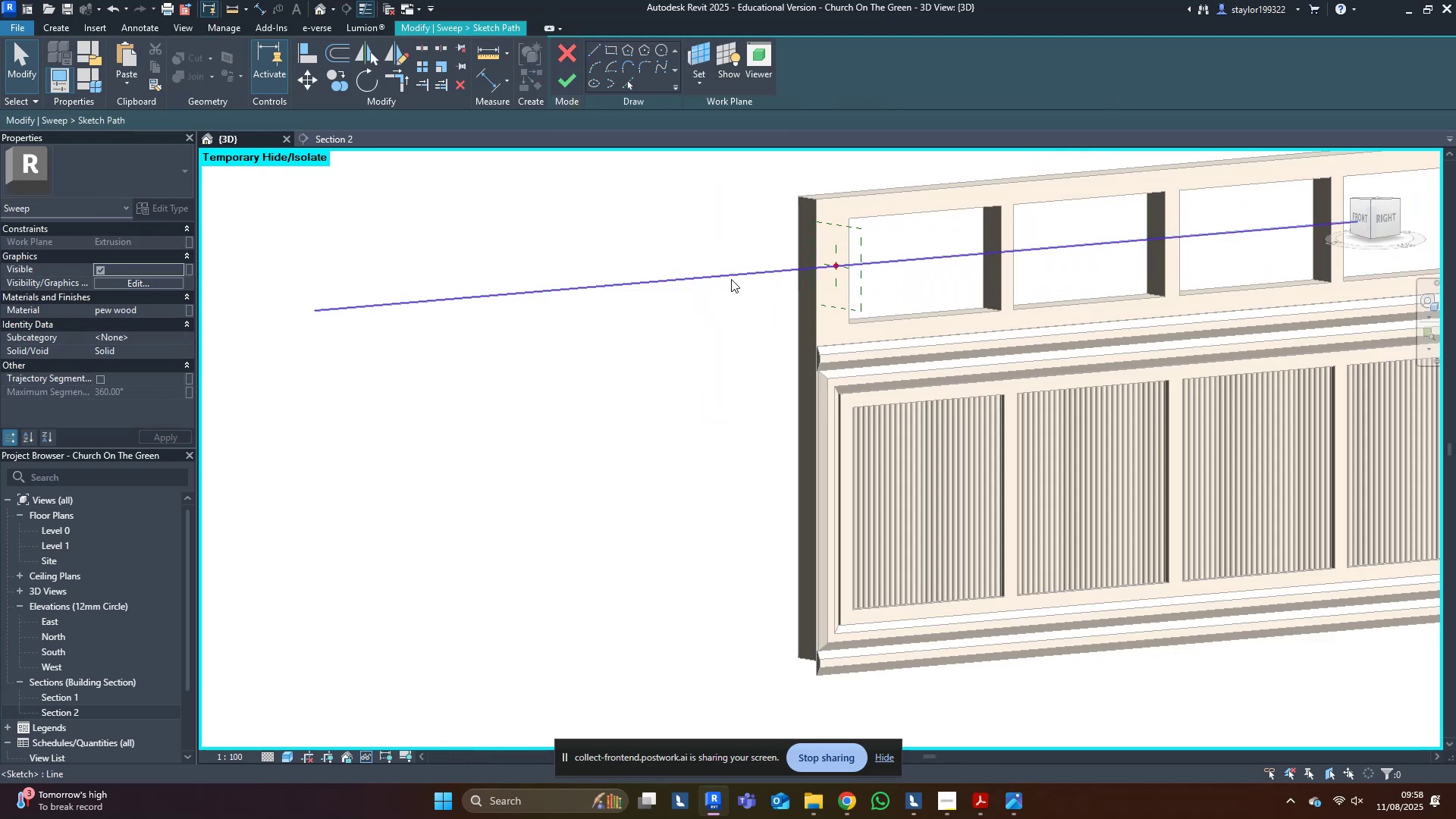 
key(Tab)
 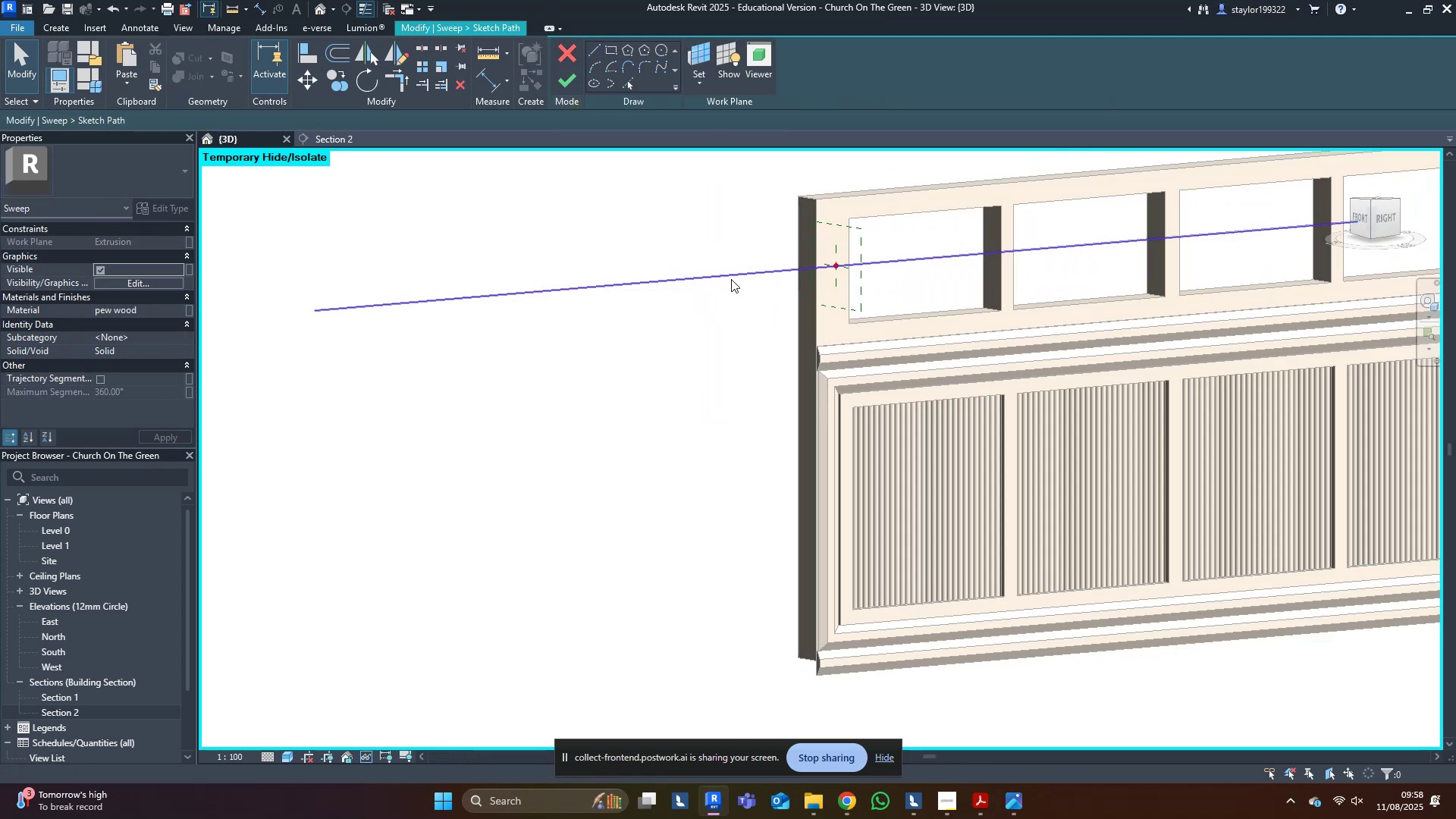 
left_click([731, 279])
 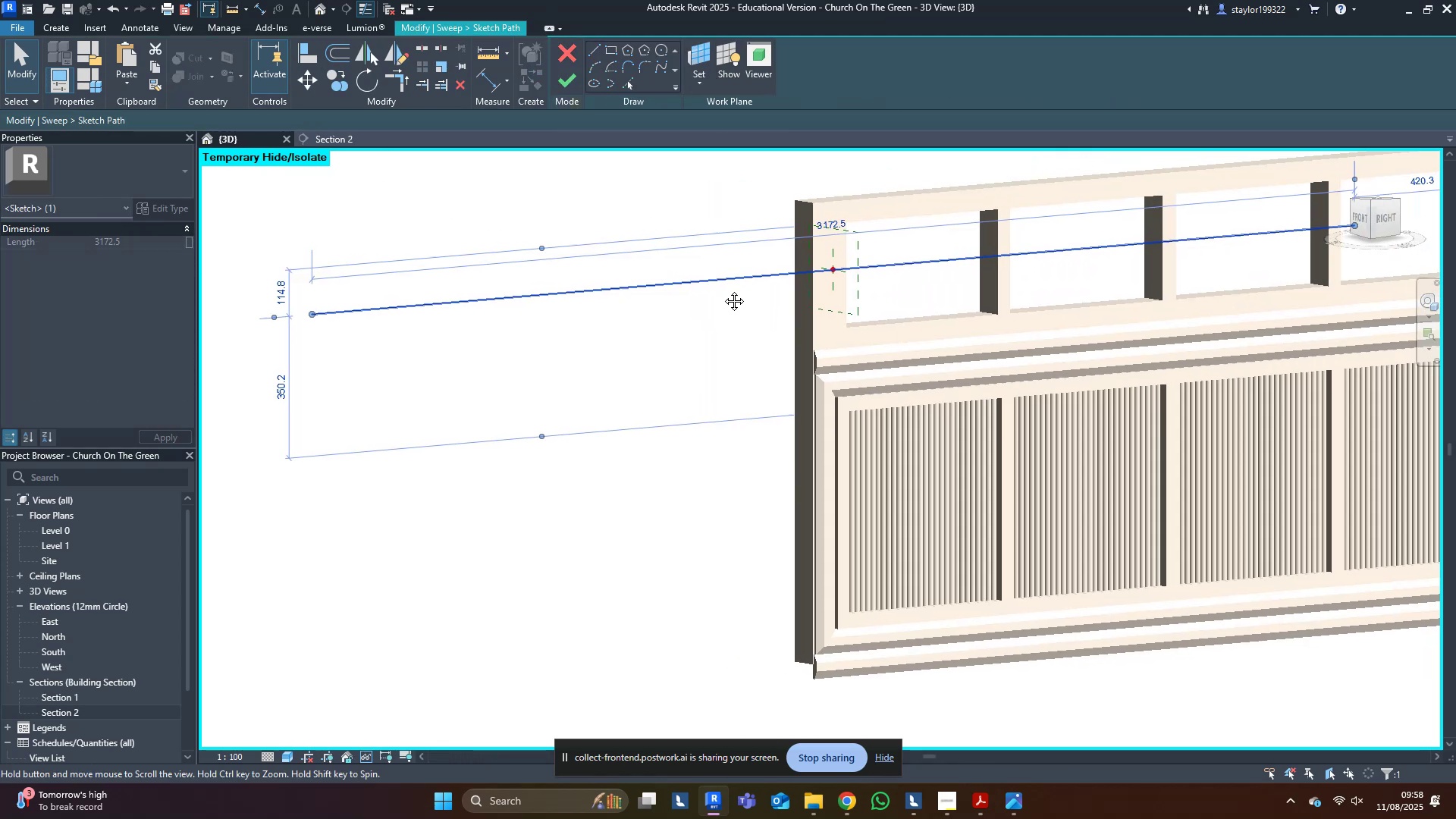 
scroll: coordinate [650, 363], scroll_direction: up, amount: 1.0
 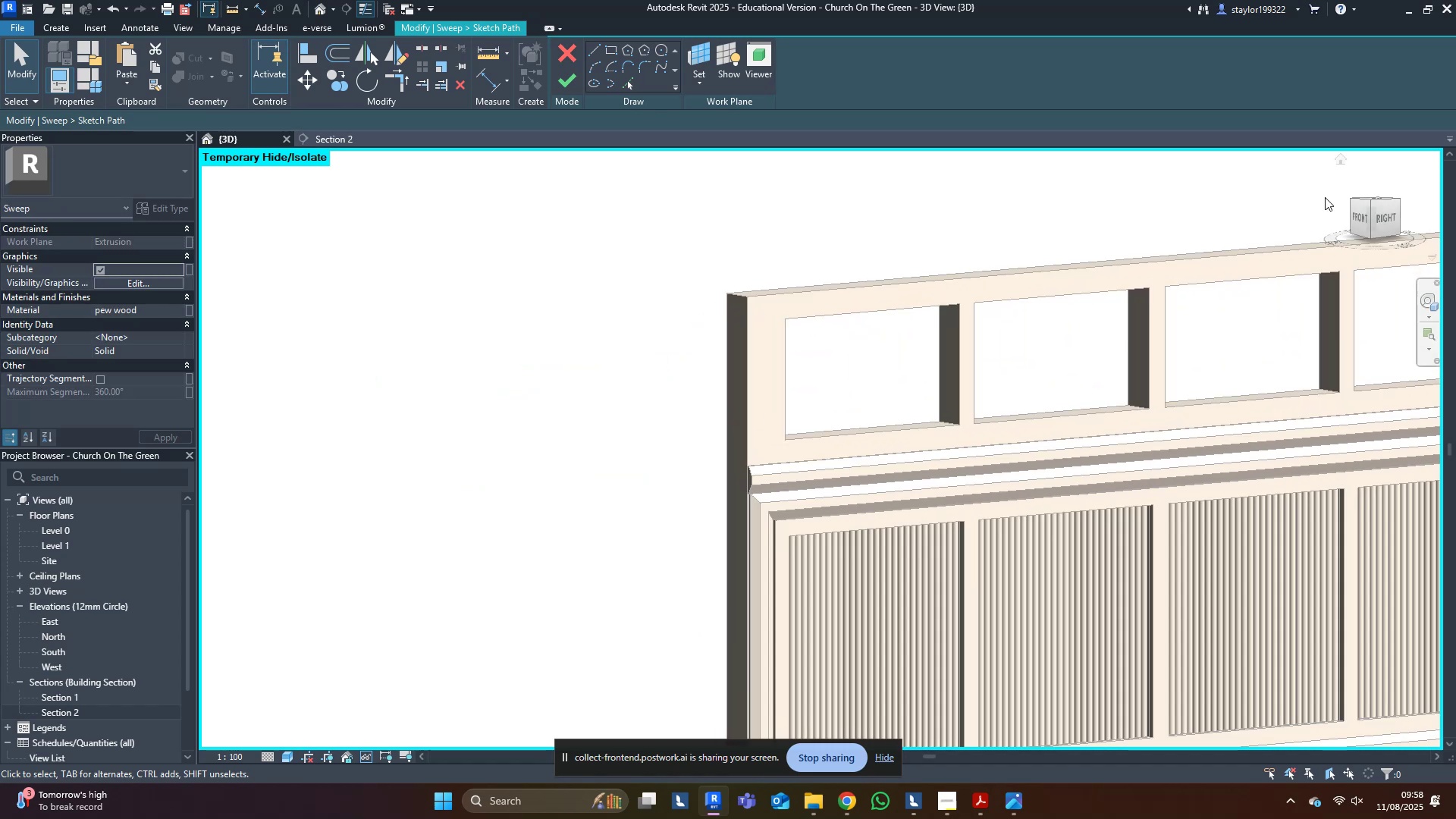 
key(Delete)
 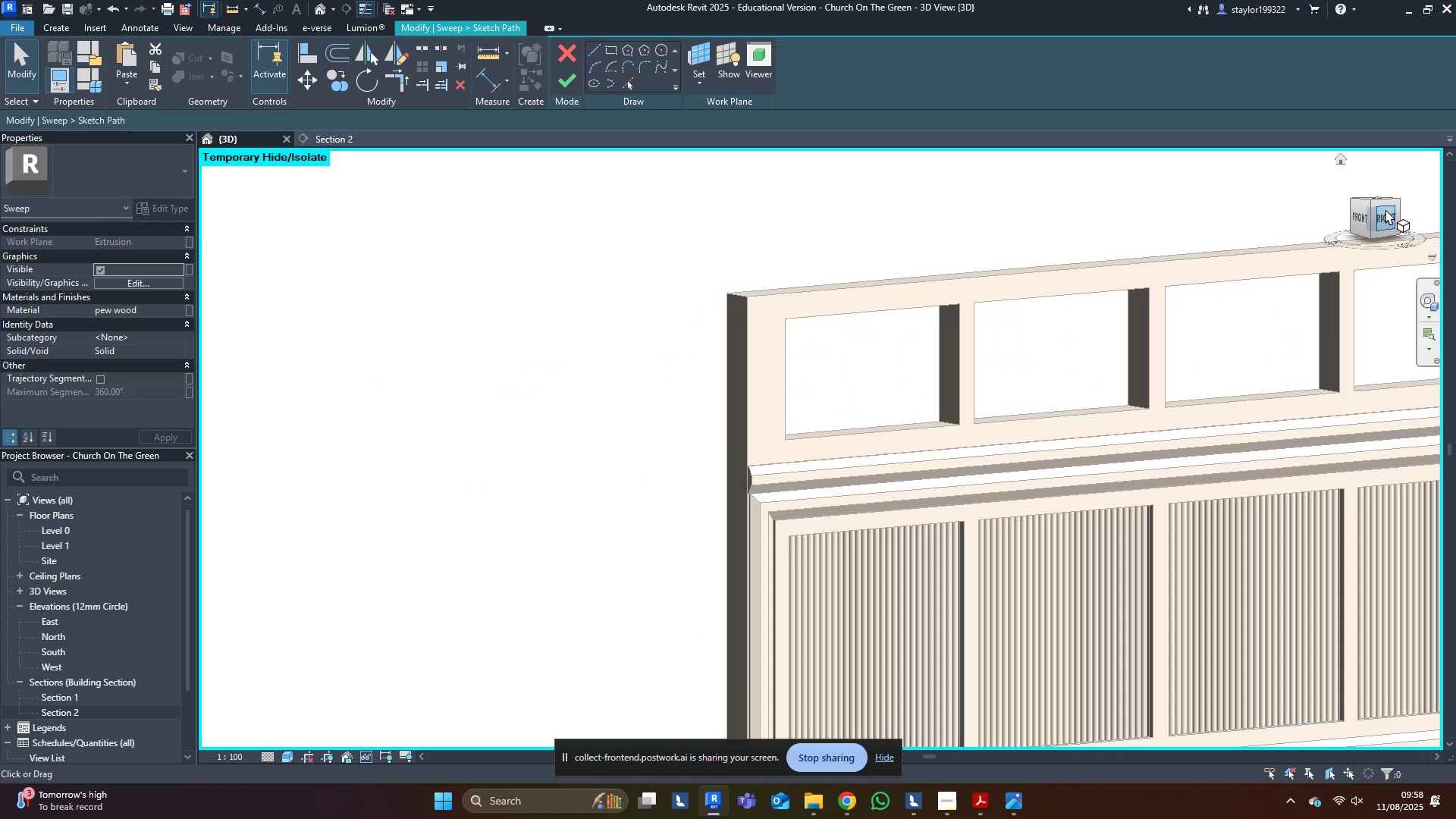 
left_click([1385, 214])
 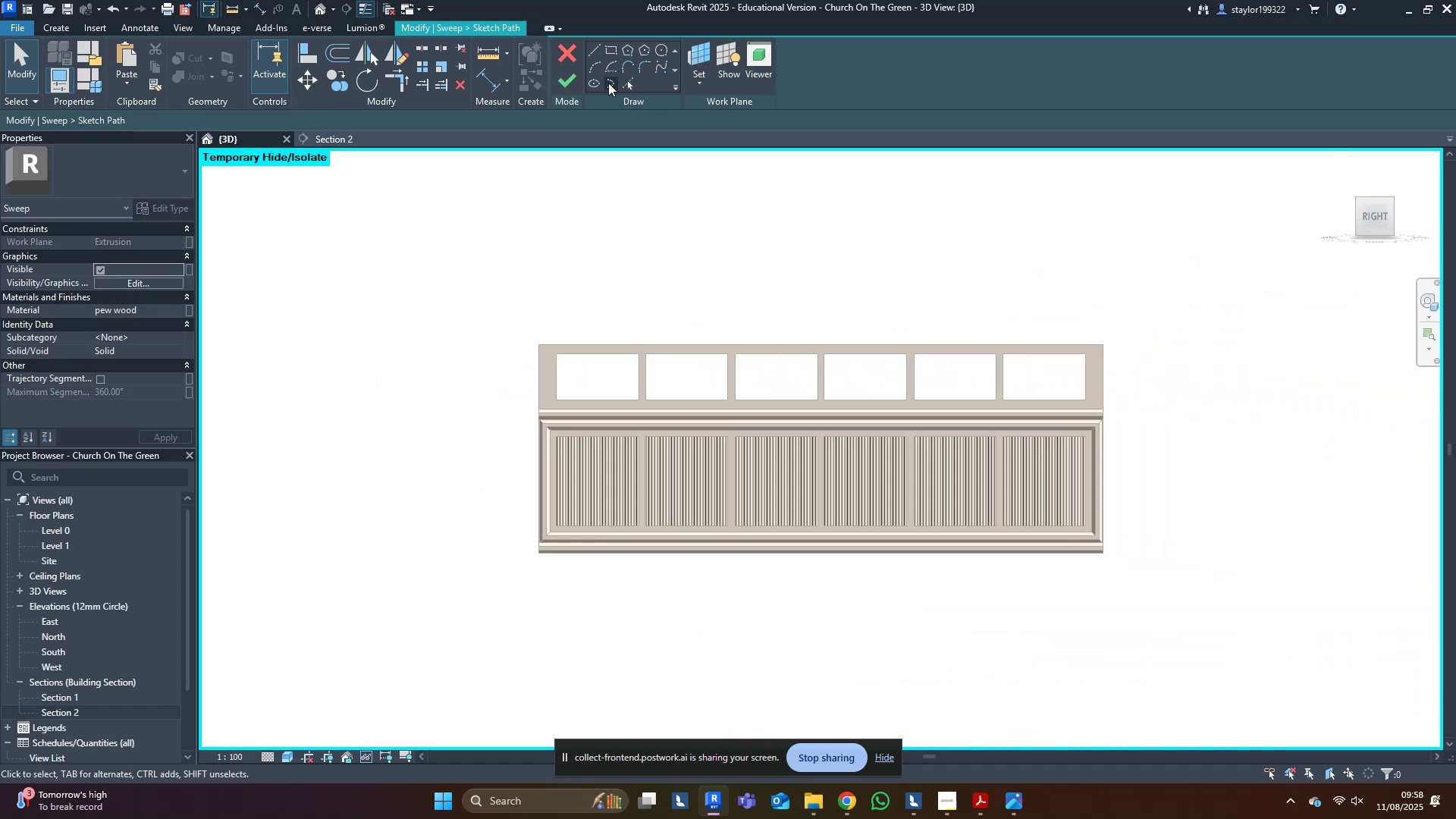 
left_click([611, 49])
 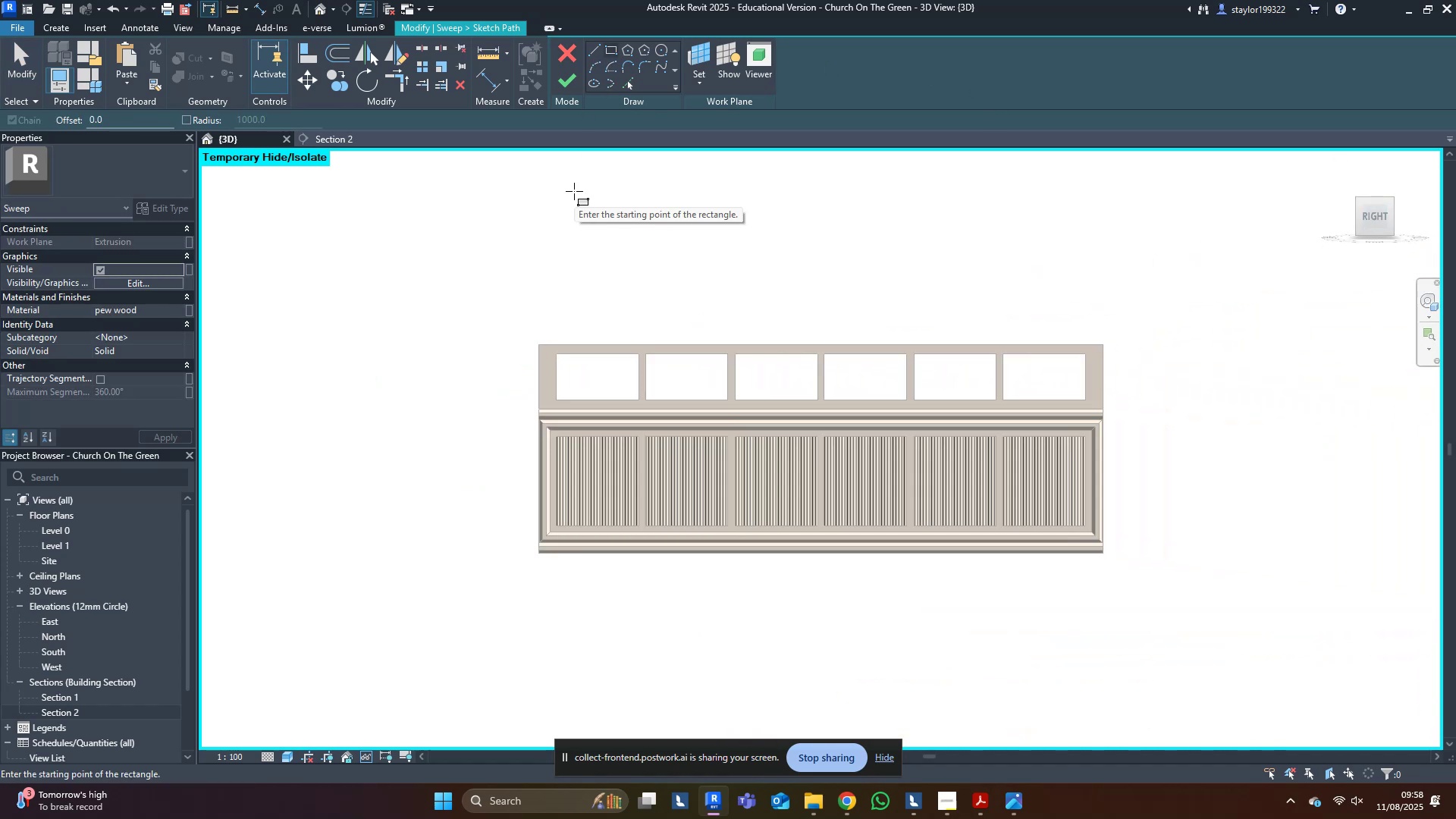 
scroll: coordinate [450, 384], scroll_direction: up, amount: 9.0
 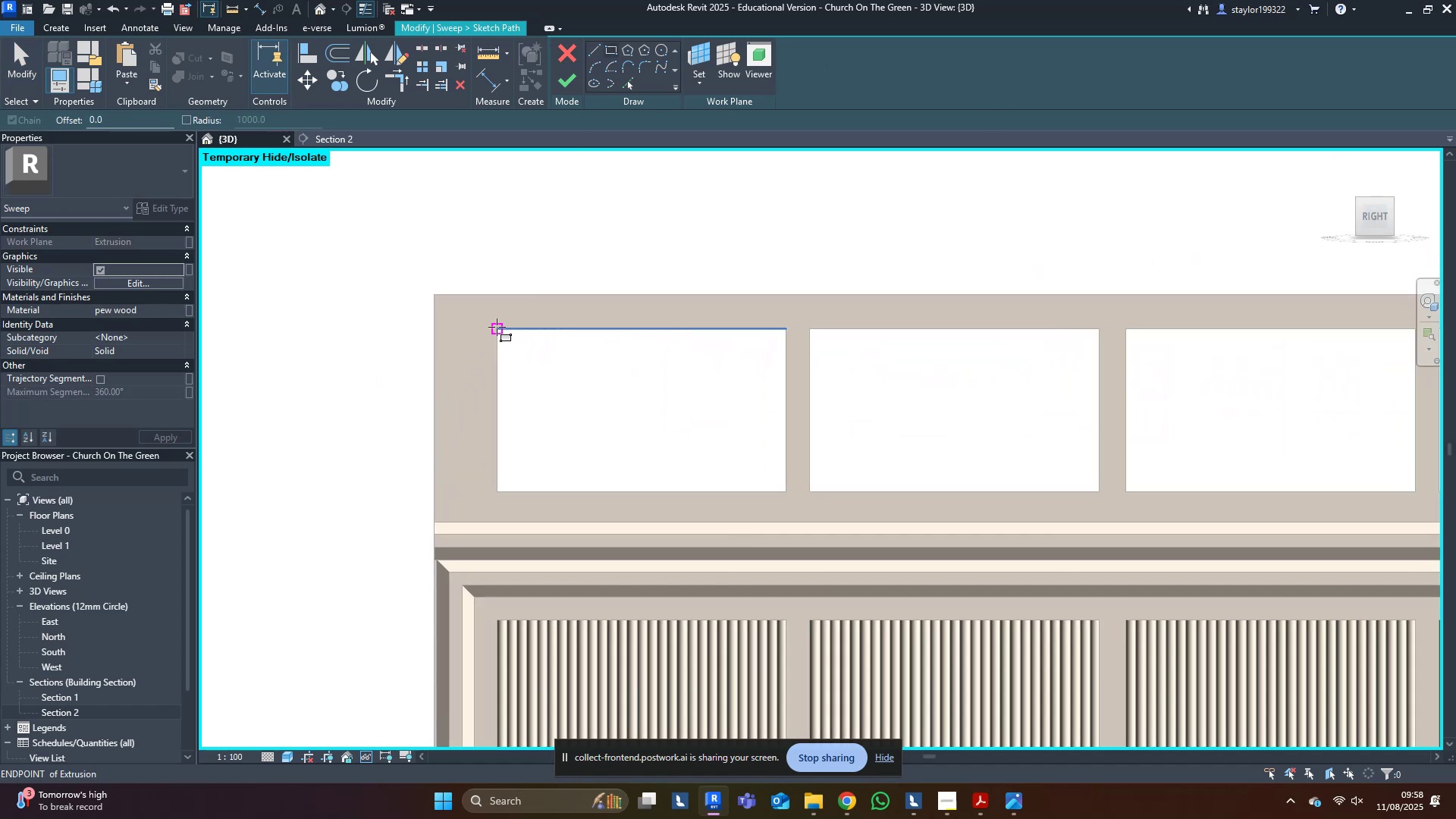 
left_click([497, 327])
 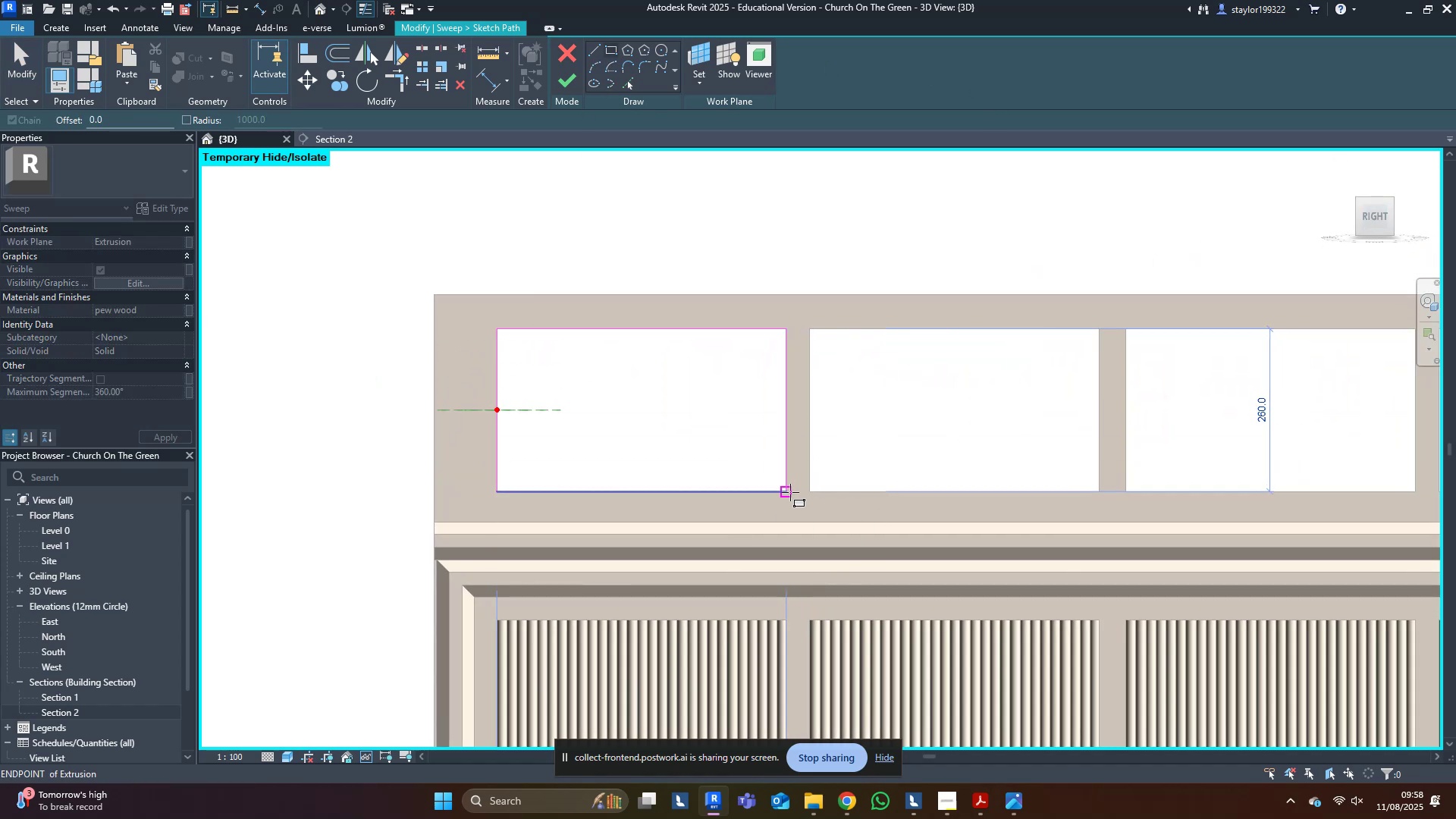 
left_click([790, 492])
 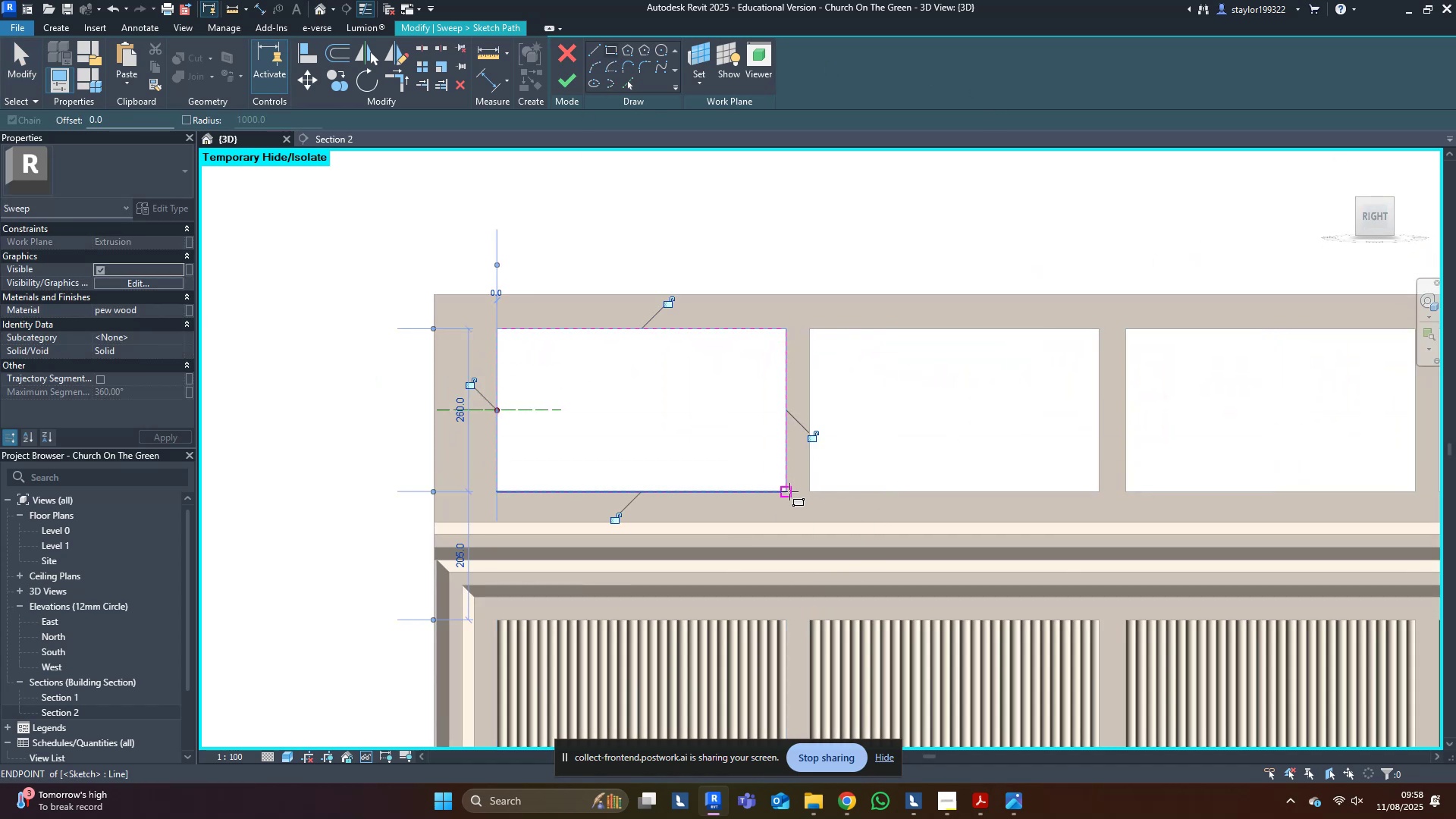 
key(Escape)
 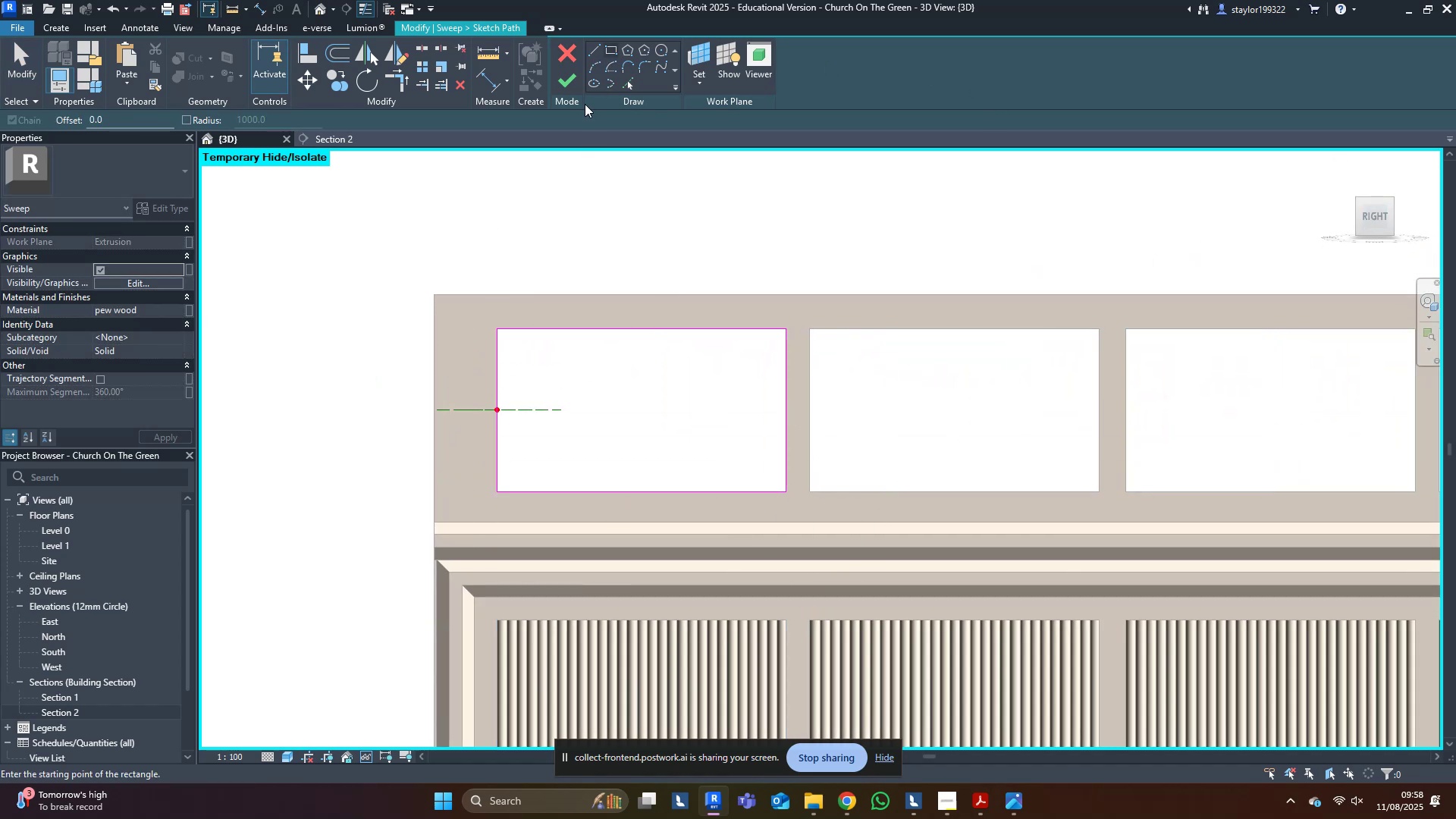 
left_click([570, 88])
 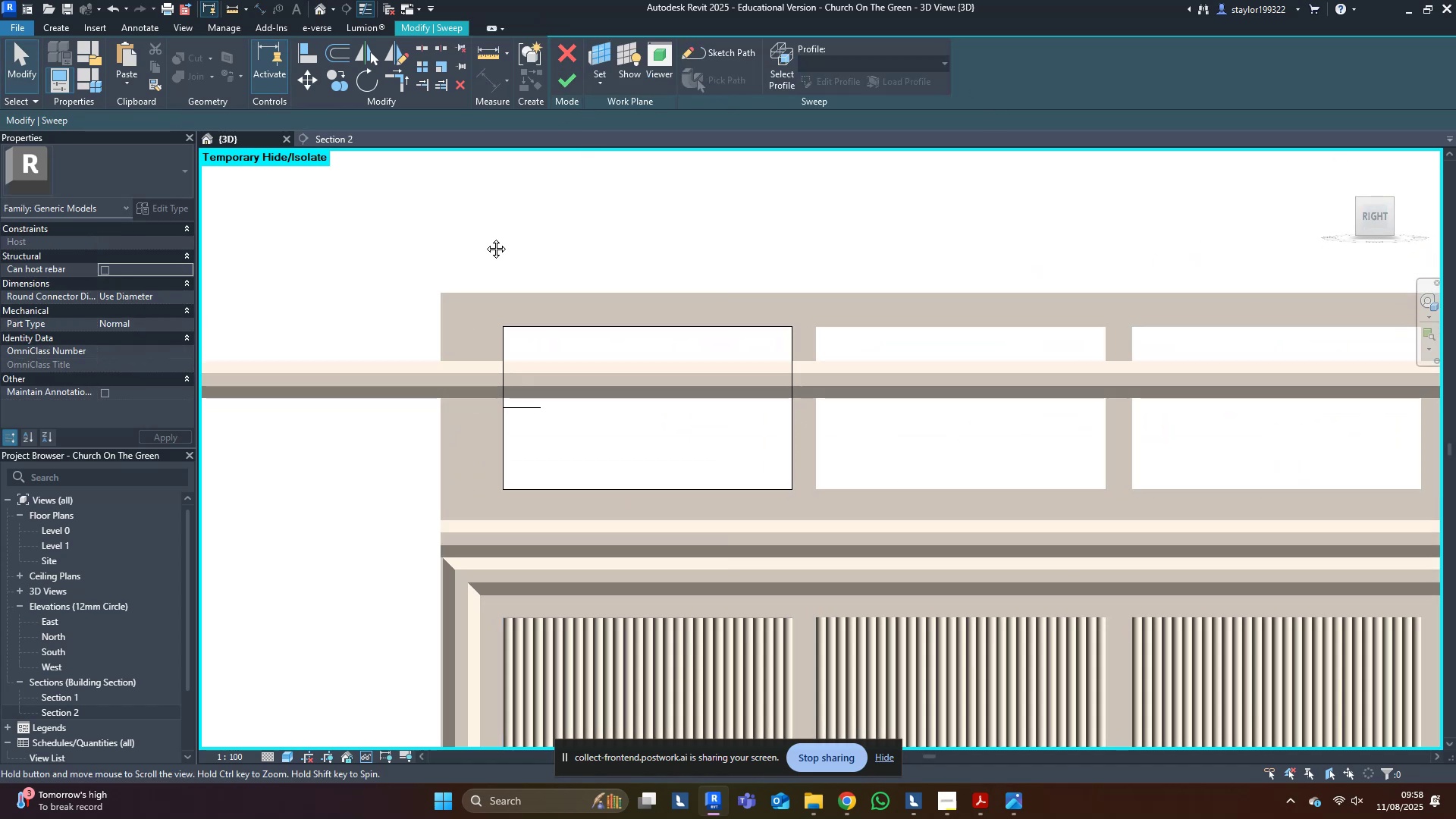 
hold_key(key=ShiftLeft, duration=0.58)
 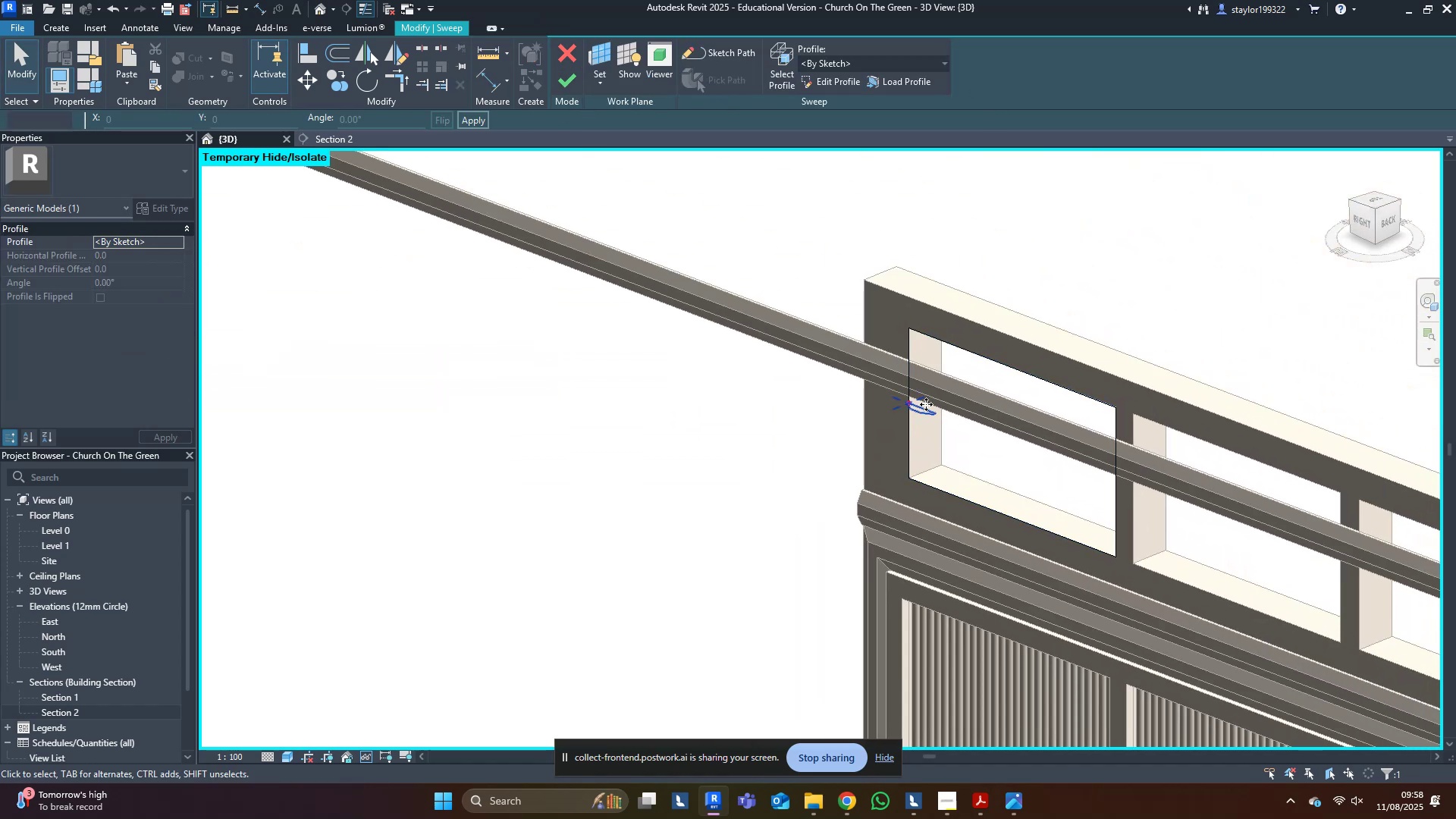 
key(Tab)
 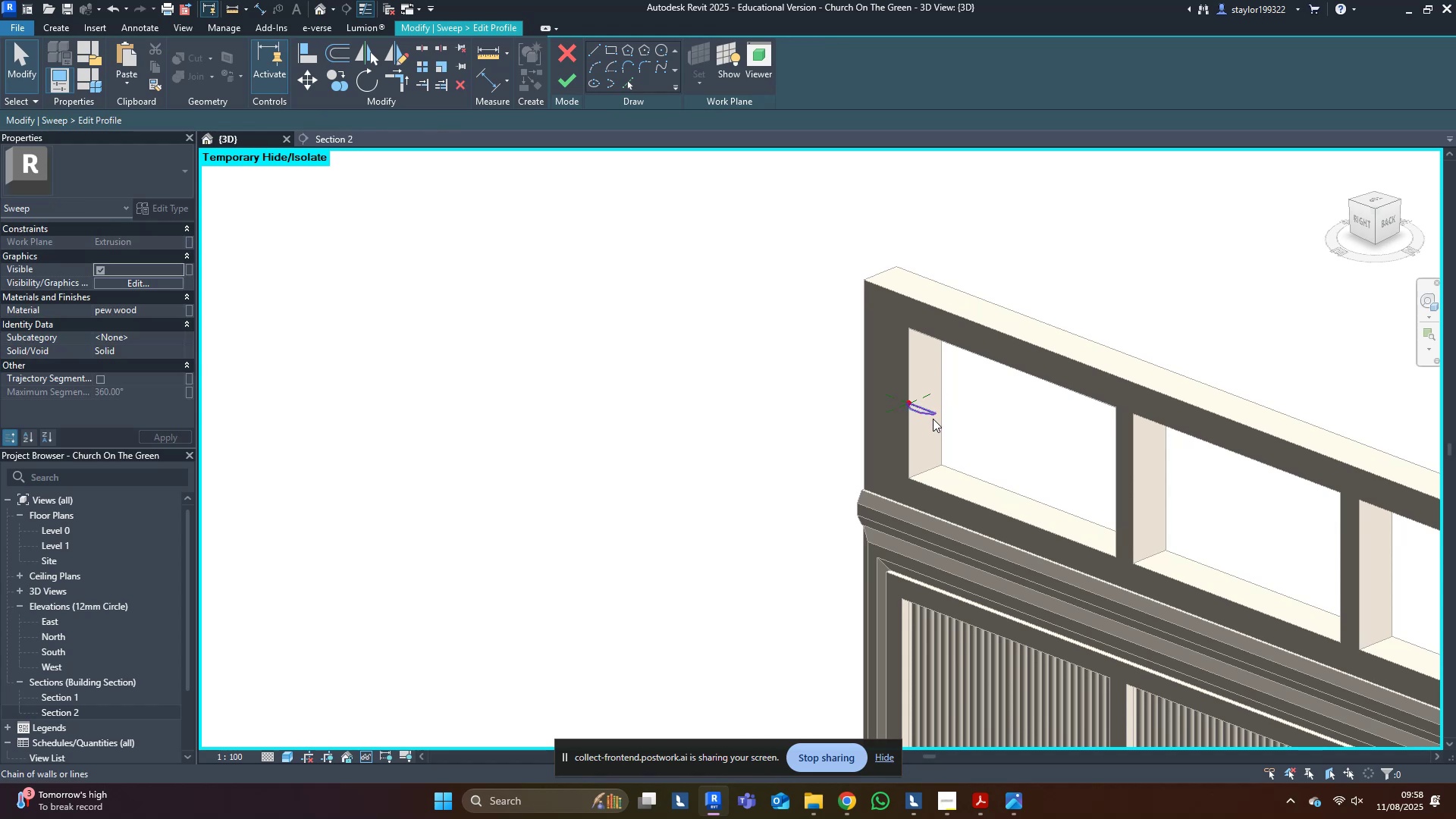 
left_click([934, 419])
 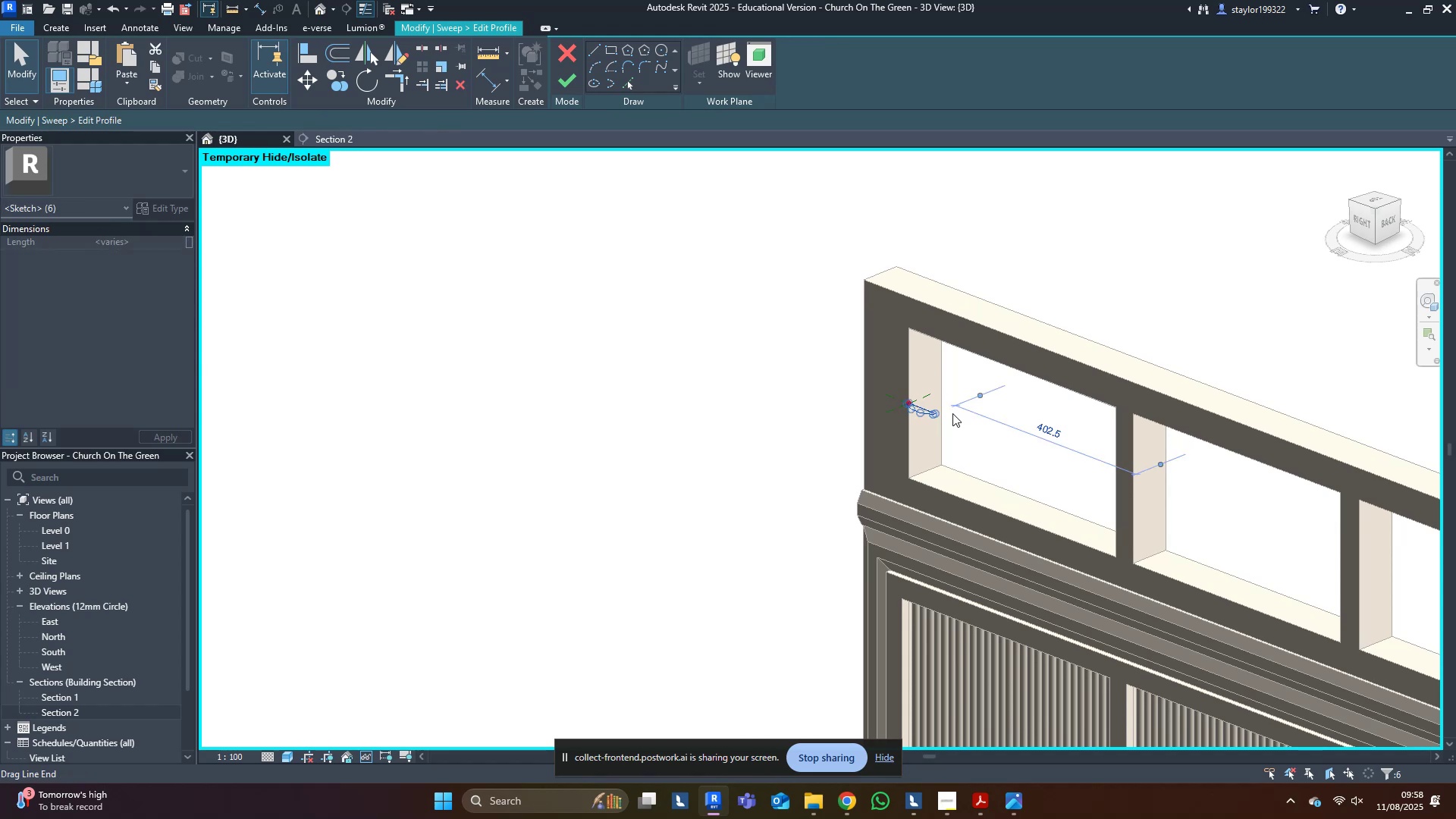 
key(Shift+ShiftLeft)
 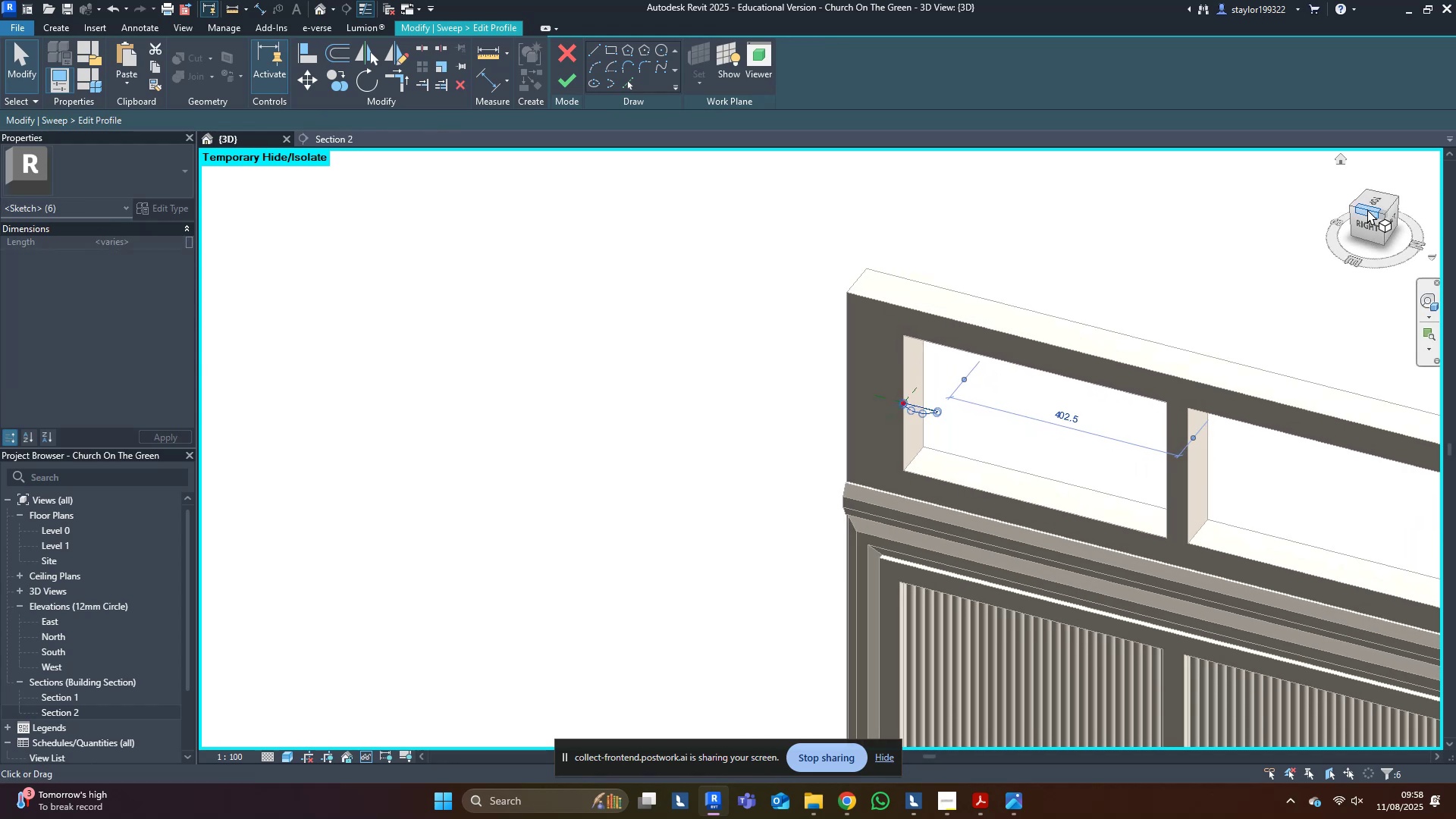 
left_click([1376, 204])
 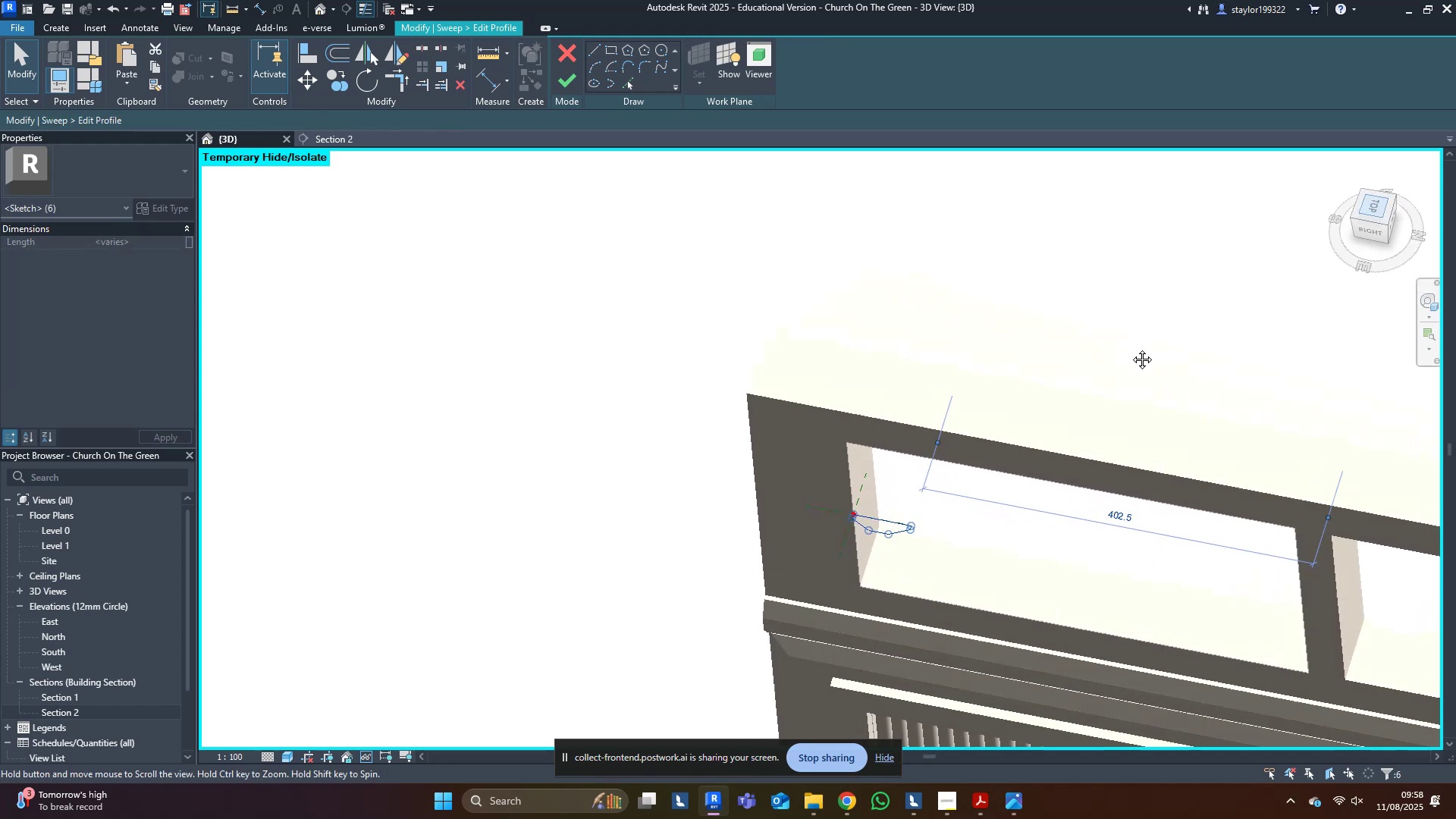 
type(wfop)
 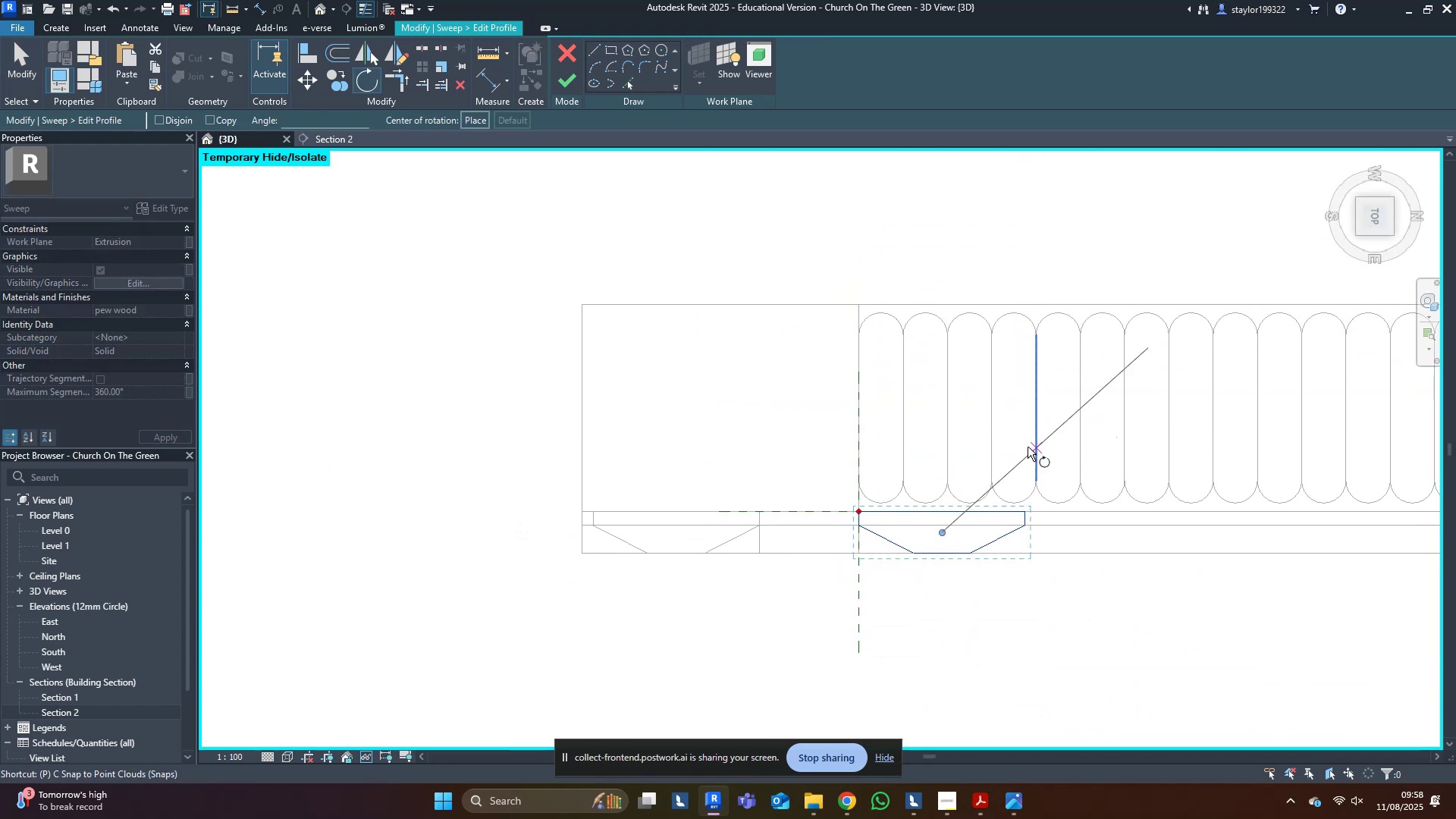 
scroll: coordinate [1116, 366], scroll_direction: down, amount: 9.0
 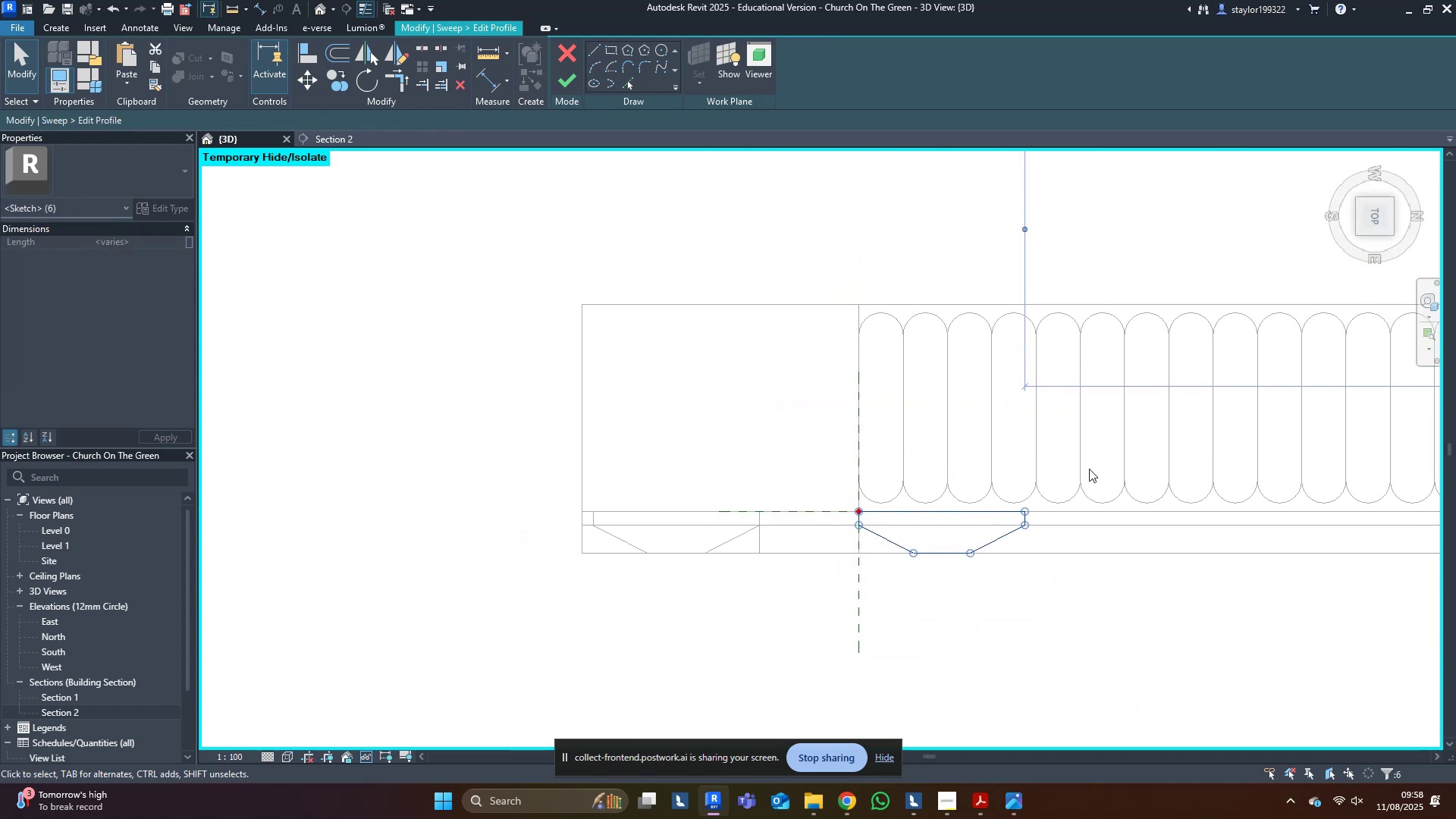 
left_click([482, 122])
 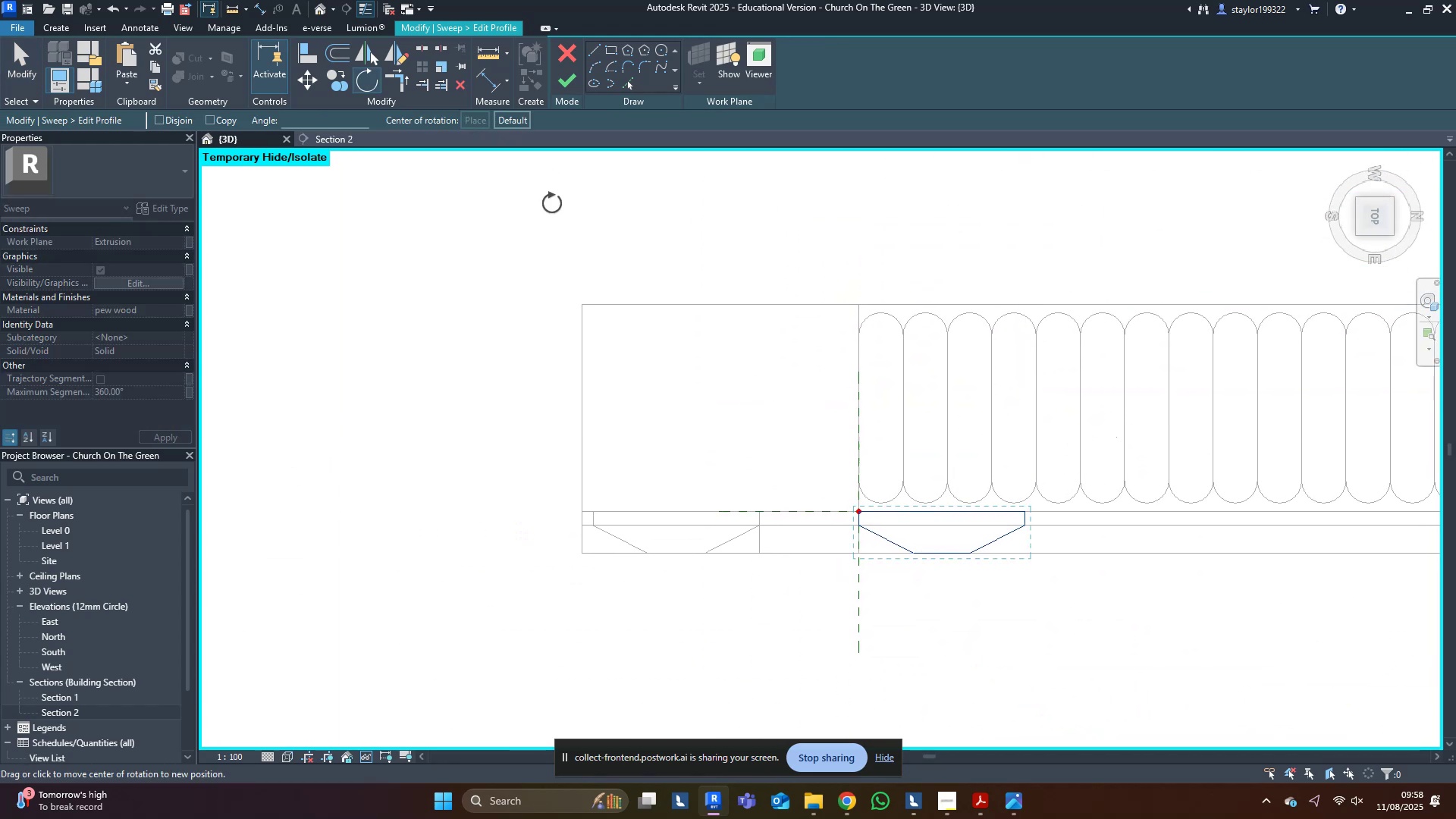 
scroll: coordinate [867, 507], scroll_direction: up, amount: 4.0
 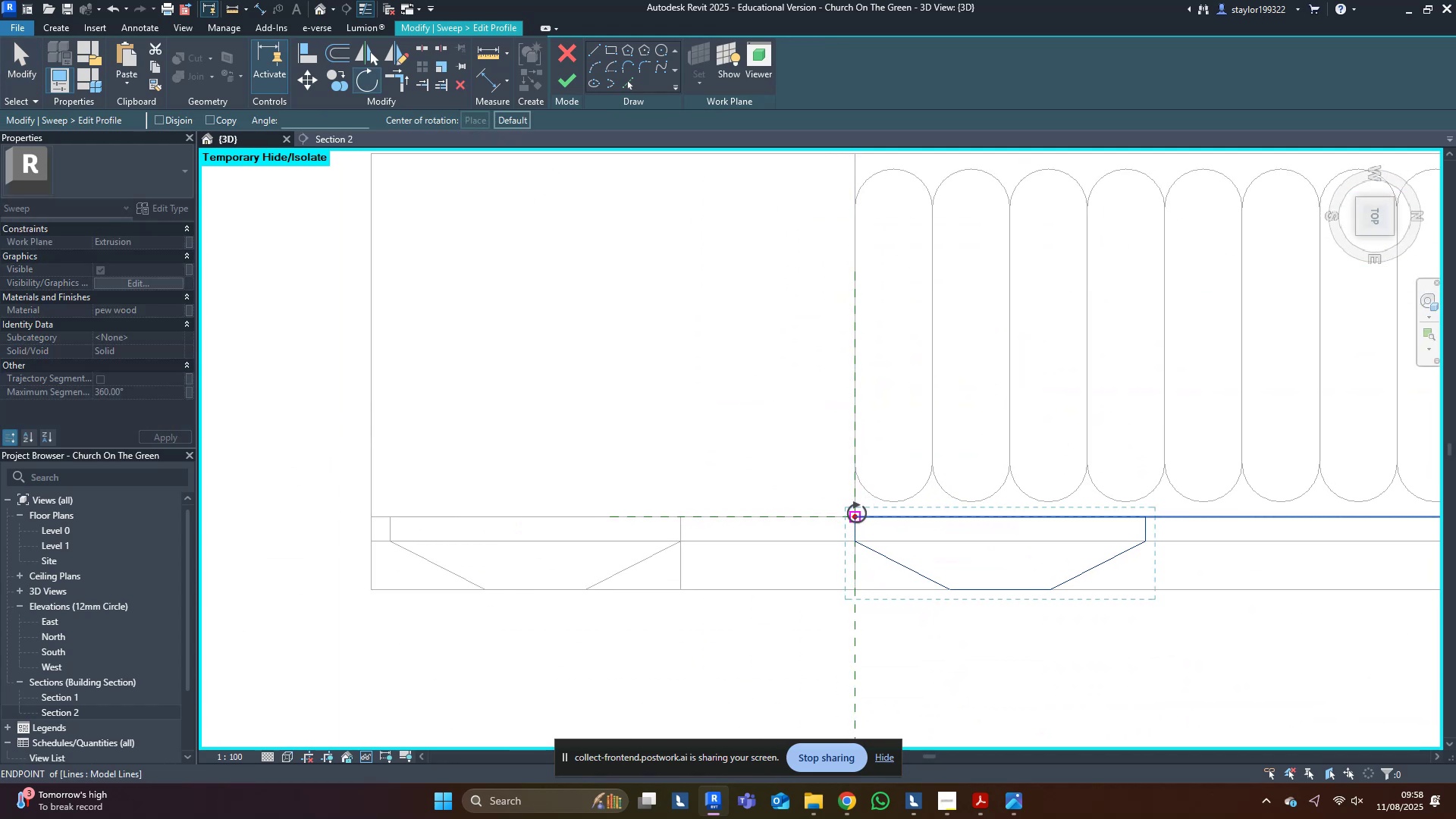 
left_click([857, 513])
 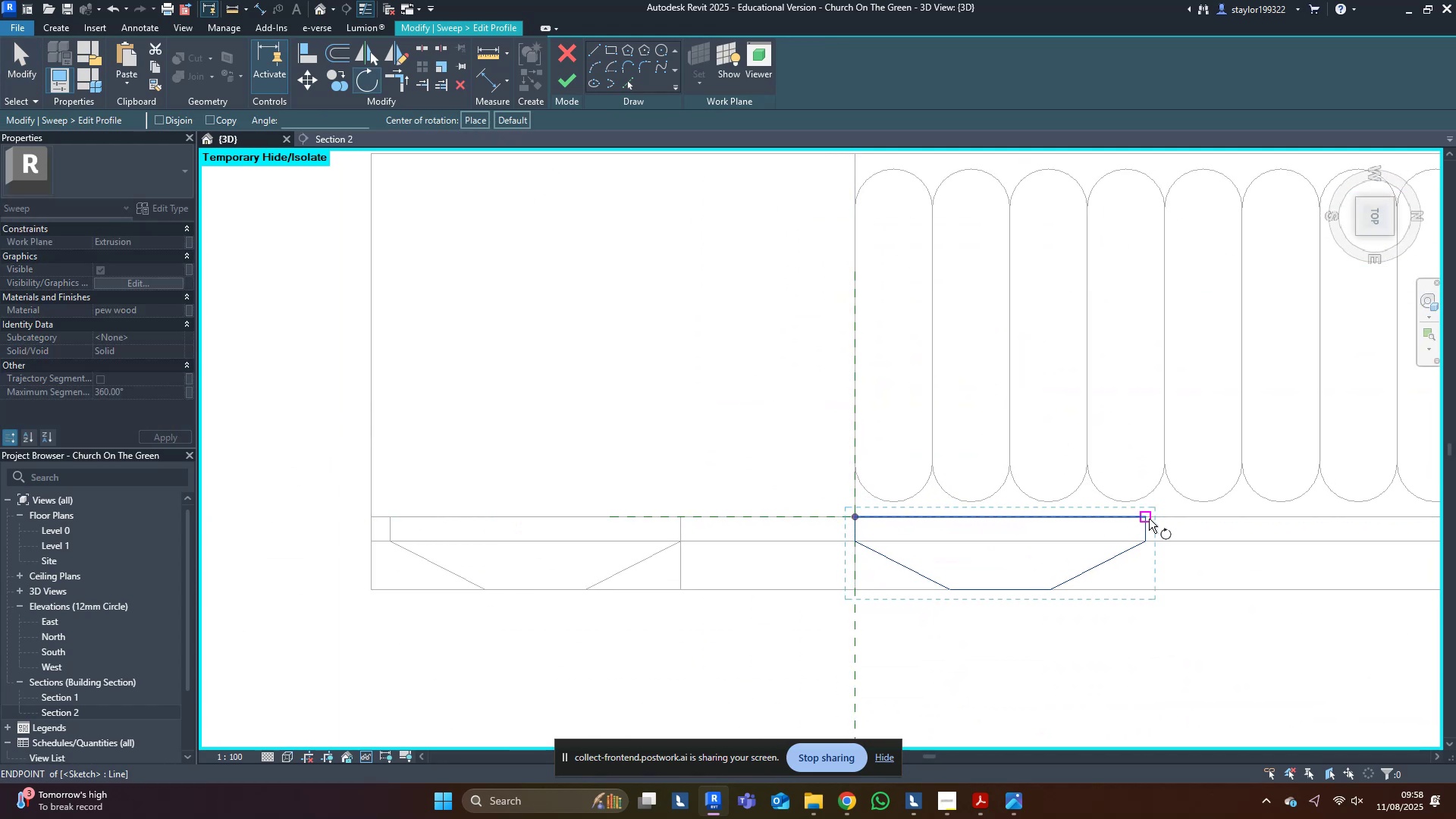 
left_click([1149, 519])
 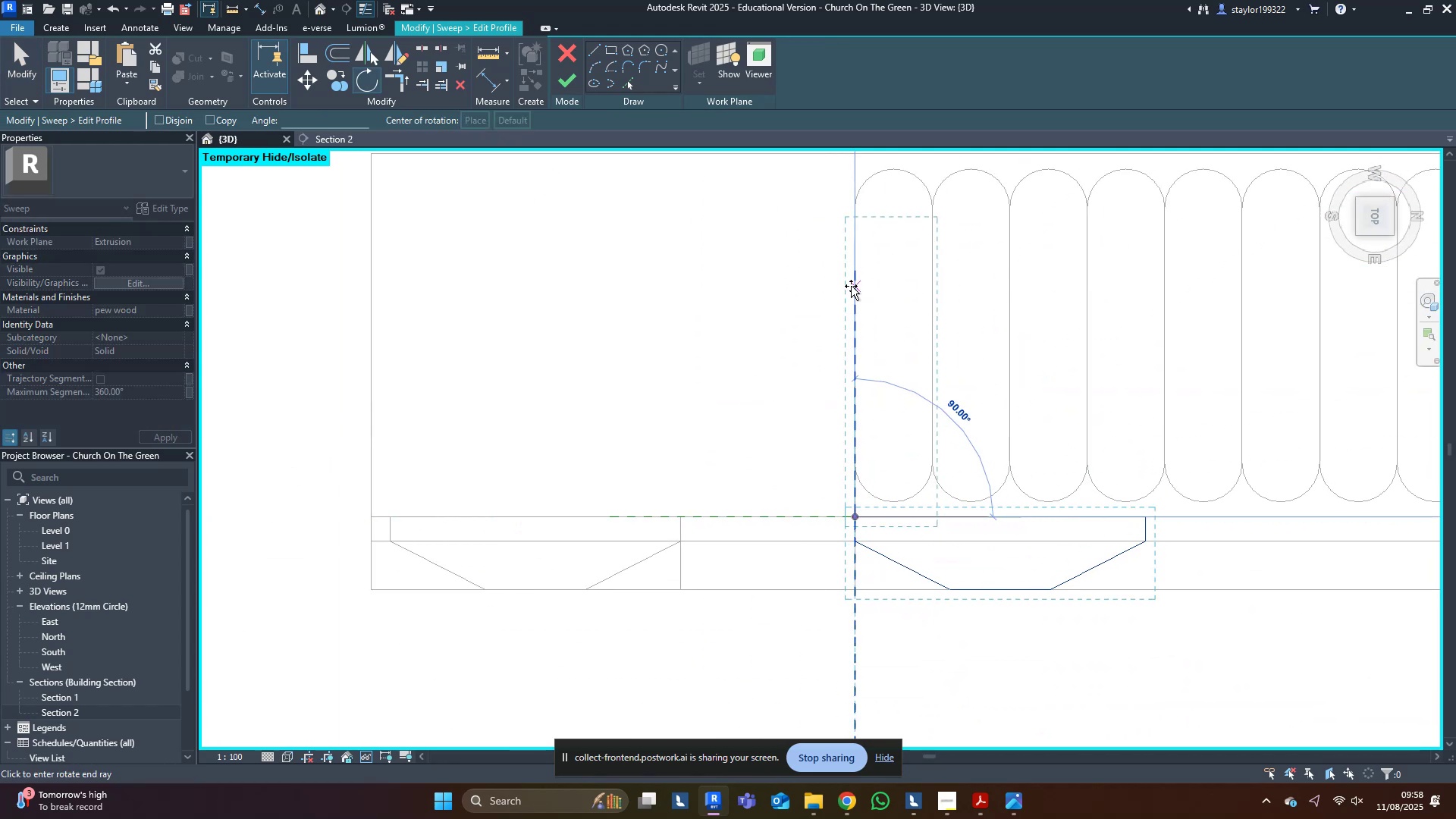 
left_click([853, 287])
 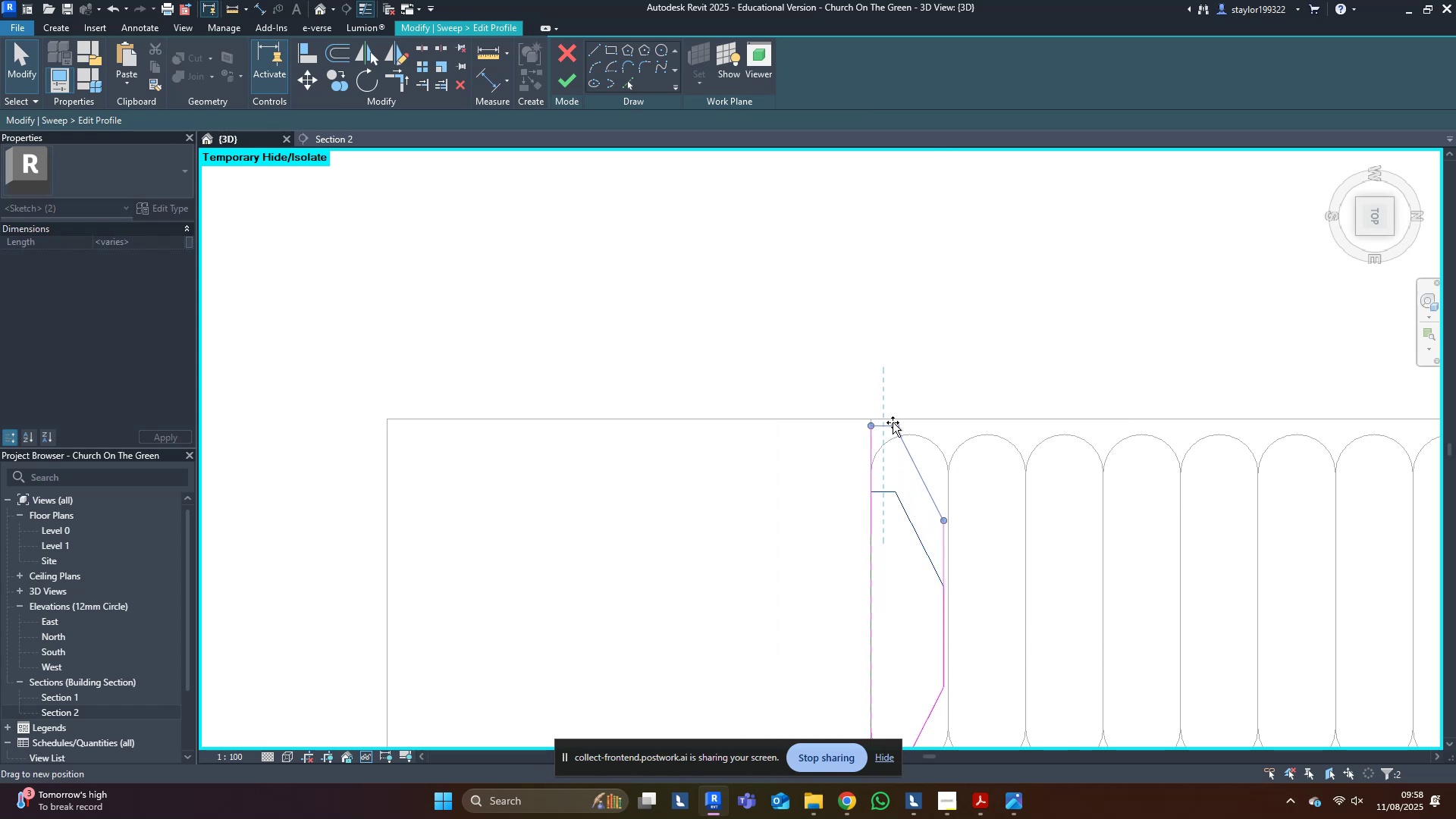 
left_click([984, 348])
 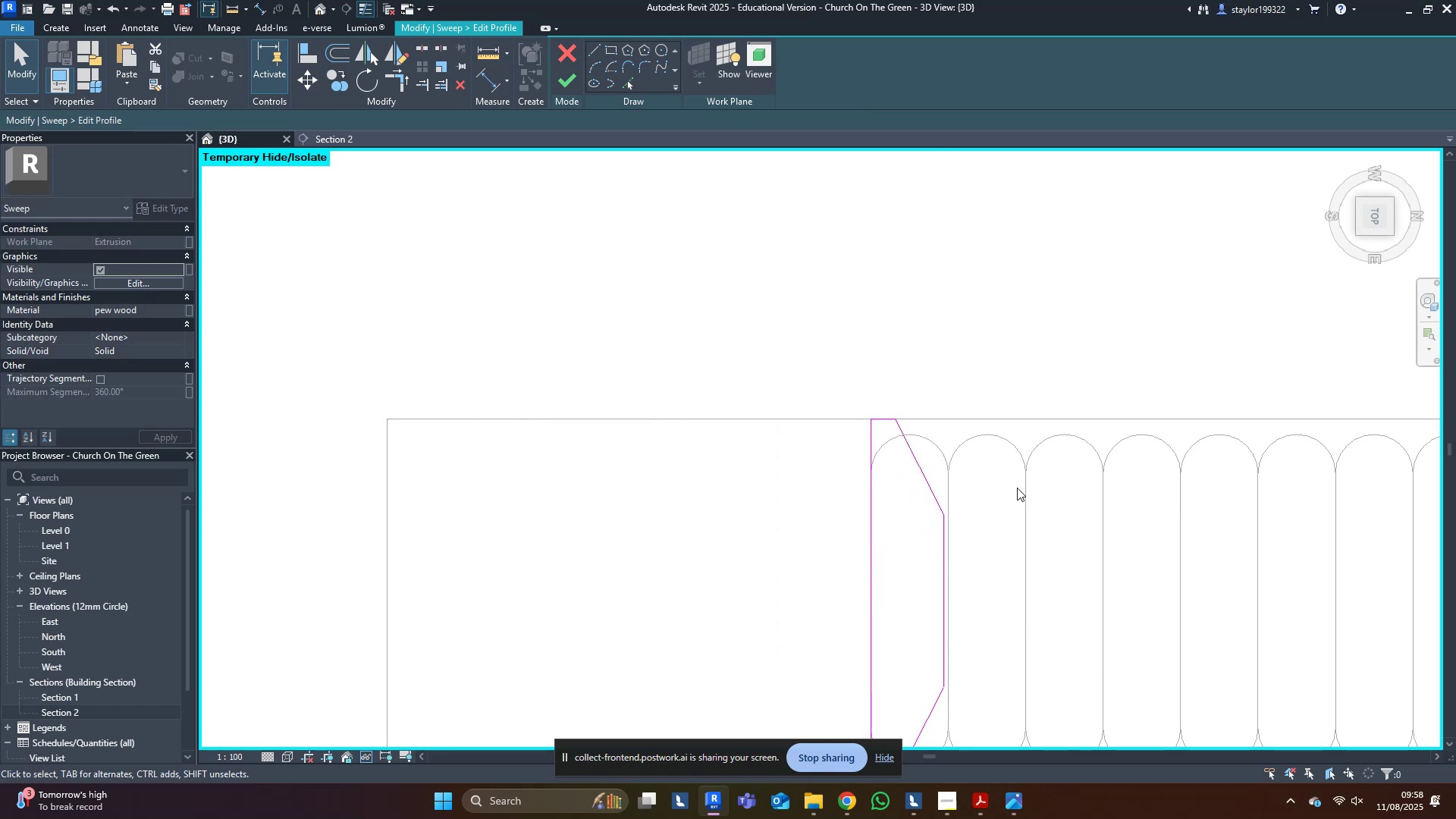 
scroll: coordinate [1022, 507], scroll_direction: down, amount: 4.0
 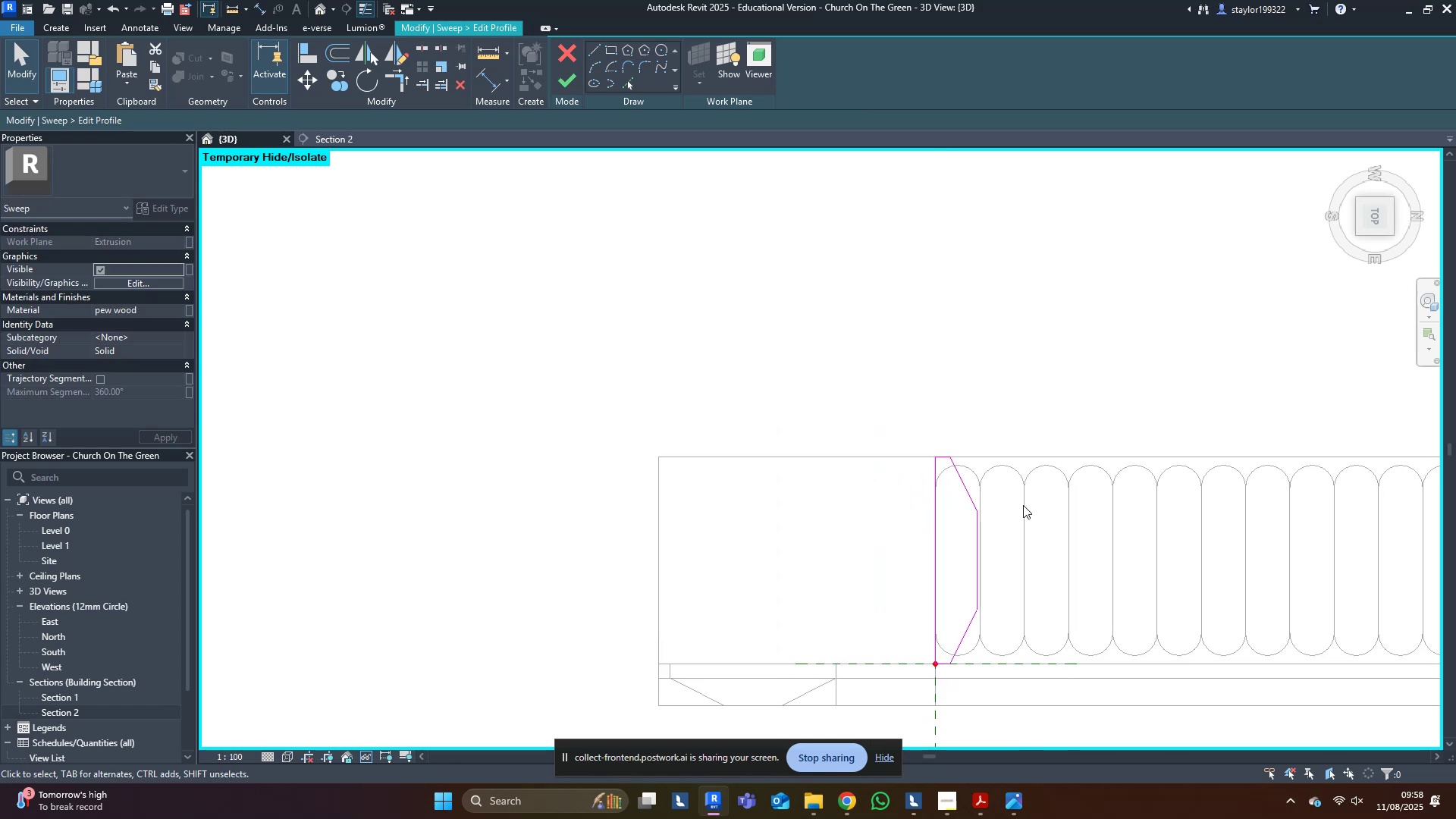 
type(sd)
 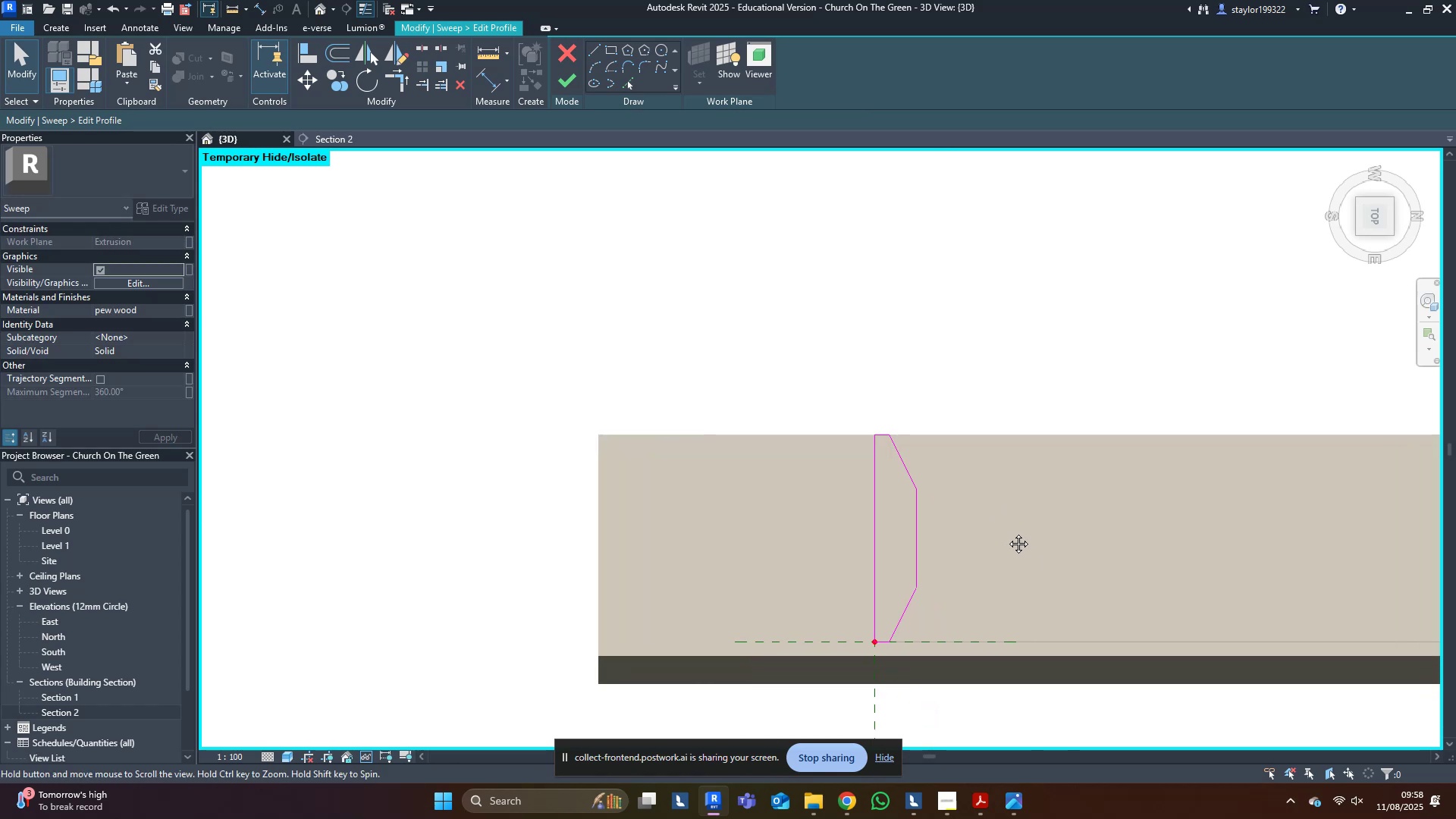 
scroll: coordinate [851, 530], scroll_direction: down, amount: 4.0
 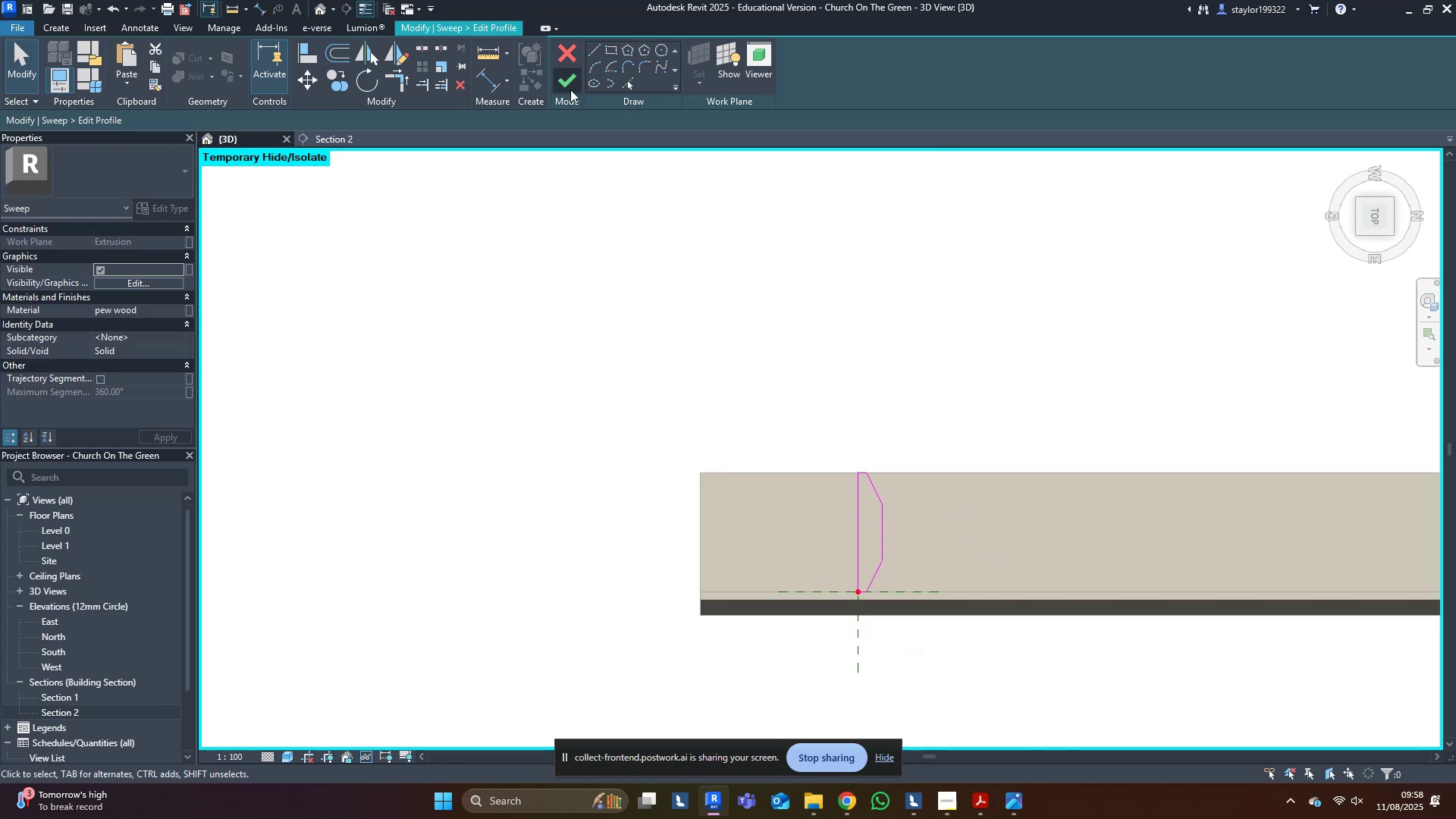 
left_click([570, 77])
 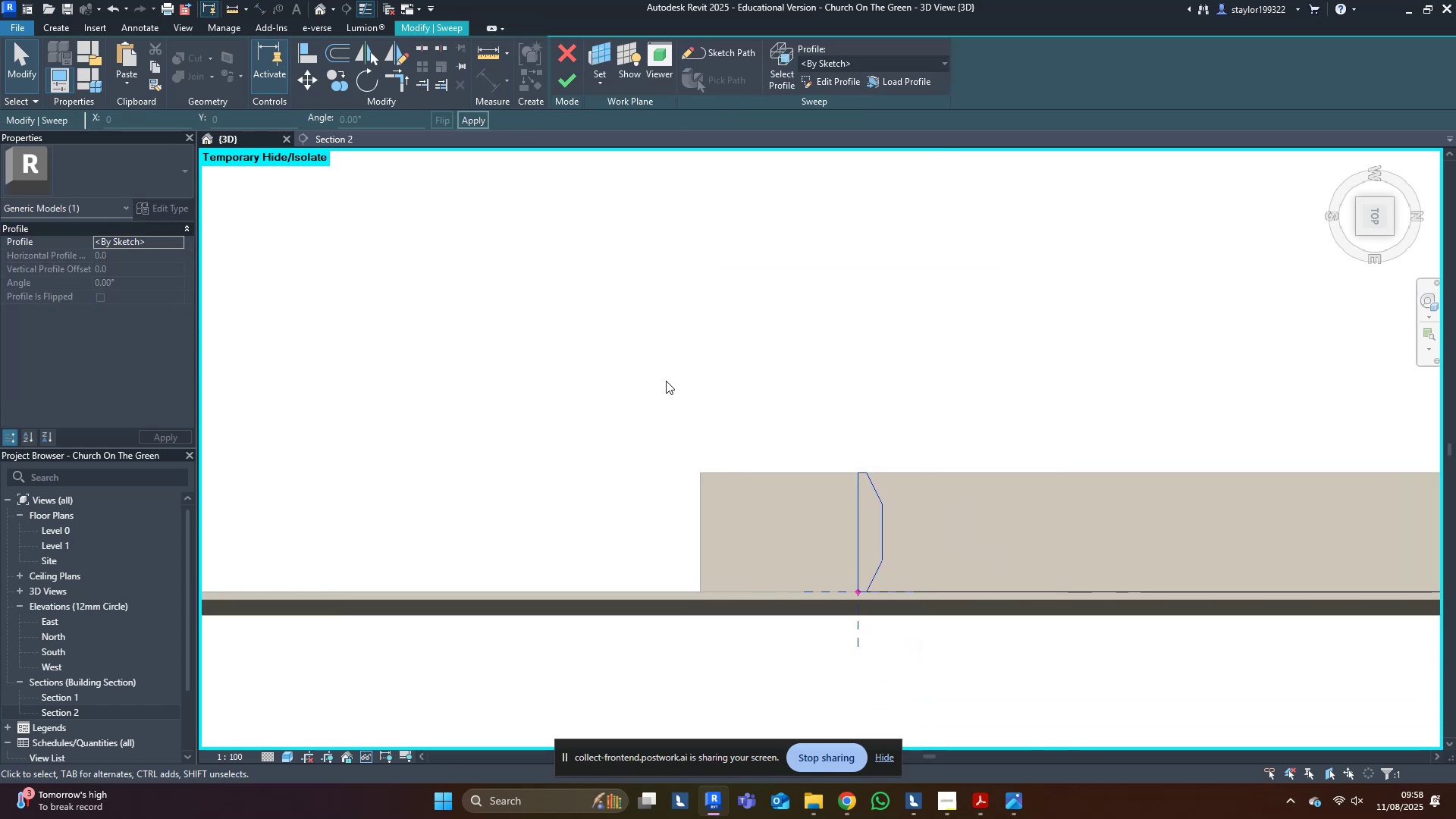 
scroll: coordinate [930, 534], scroll_direction: up, amount: 14.0
 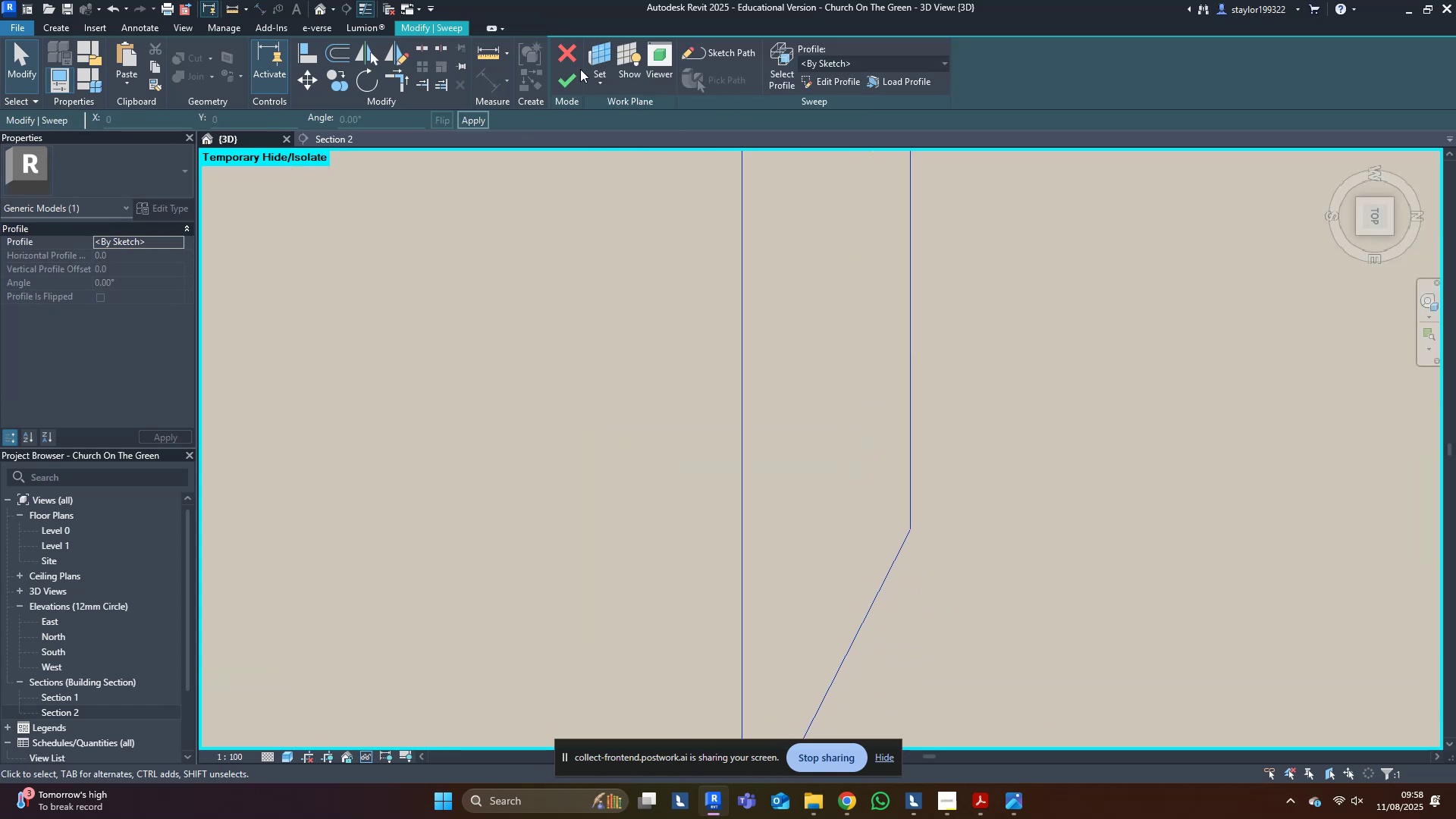 
left_click([574, 74])
 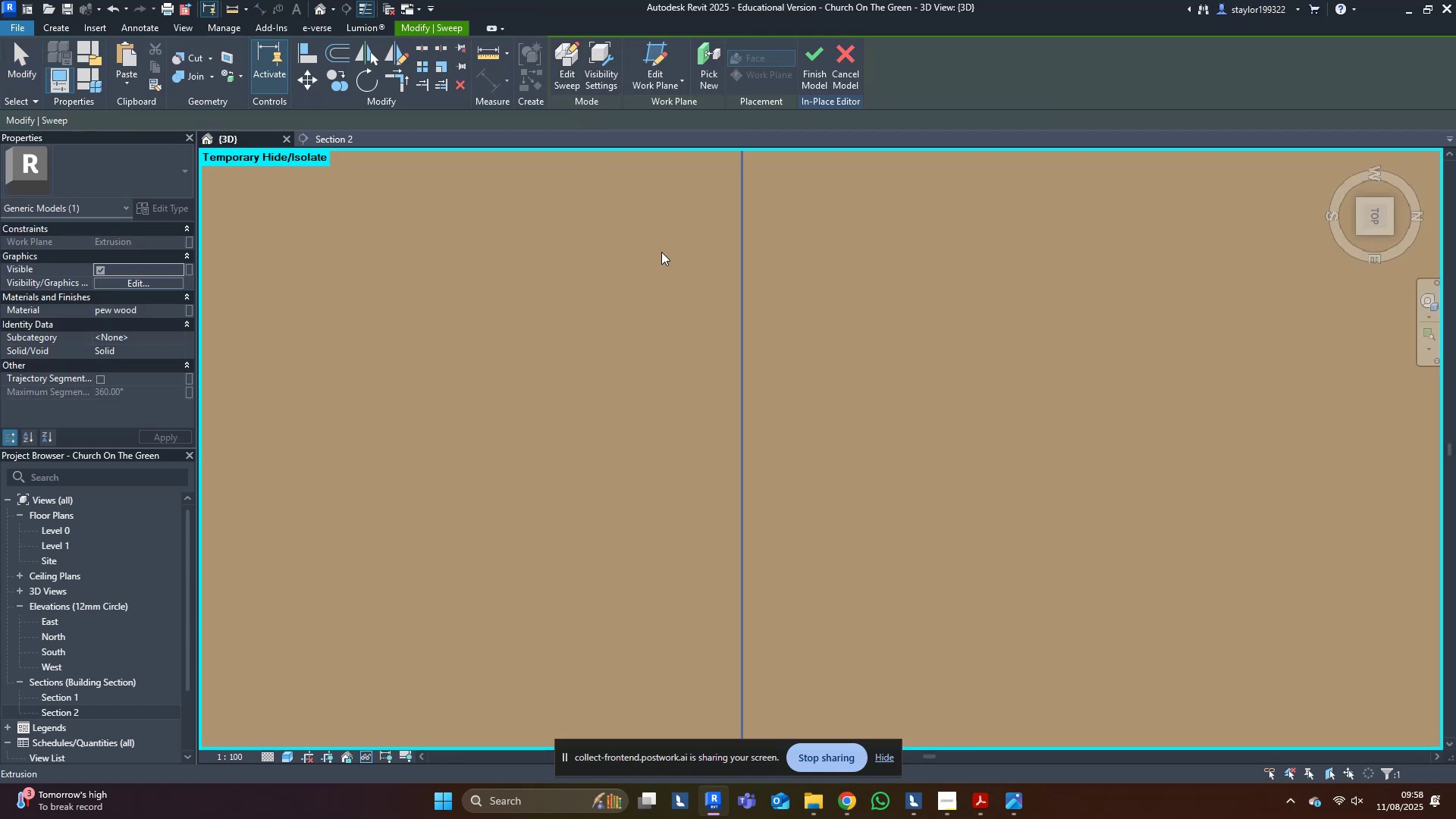 
scroll: coordinate [694, 283], scroll_direction: down, amount: 21.0
 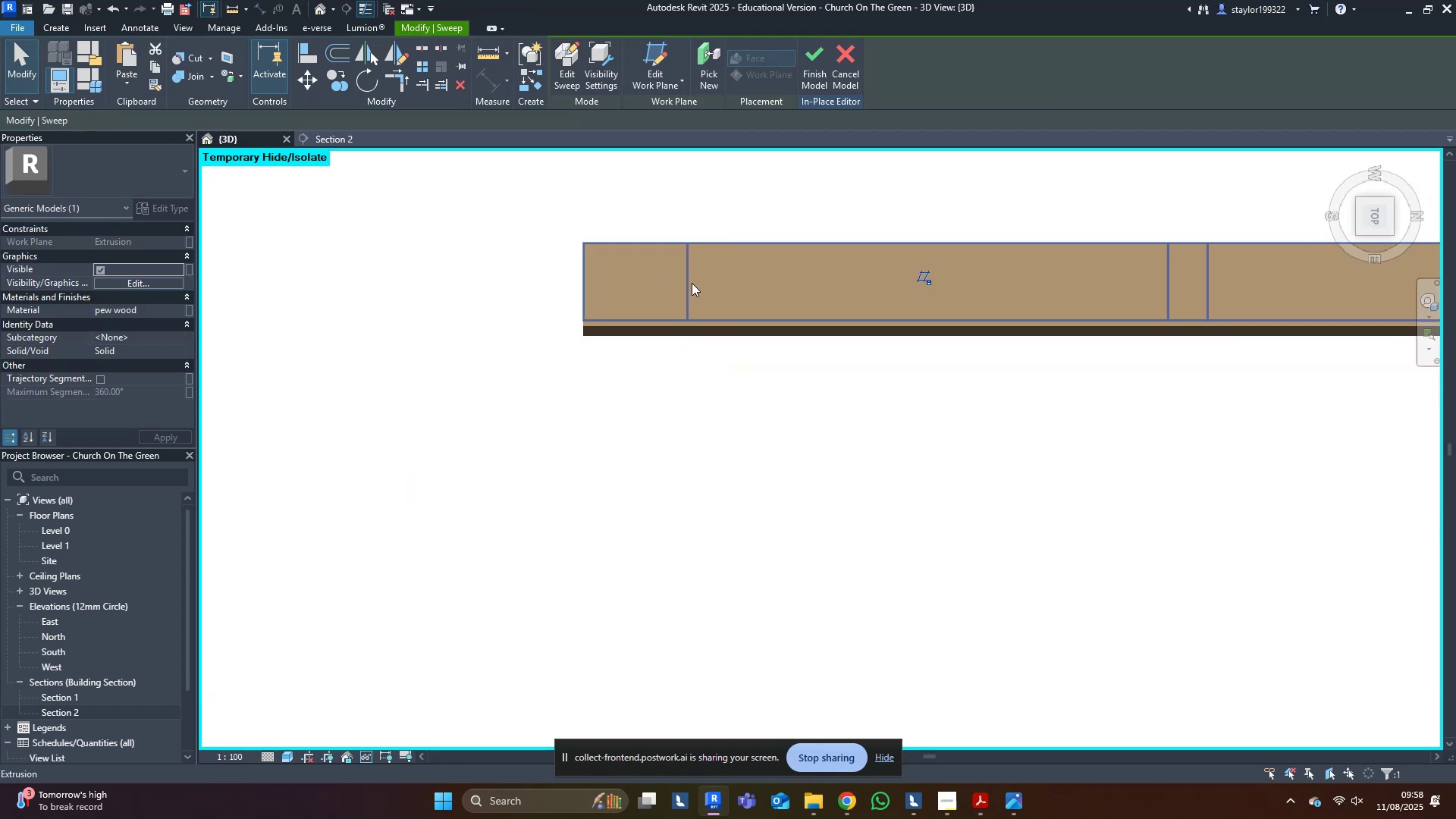 
hold_key(key=ShiftLeft, duration=0.57)
 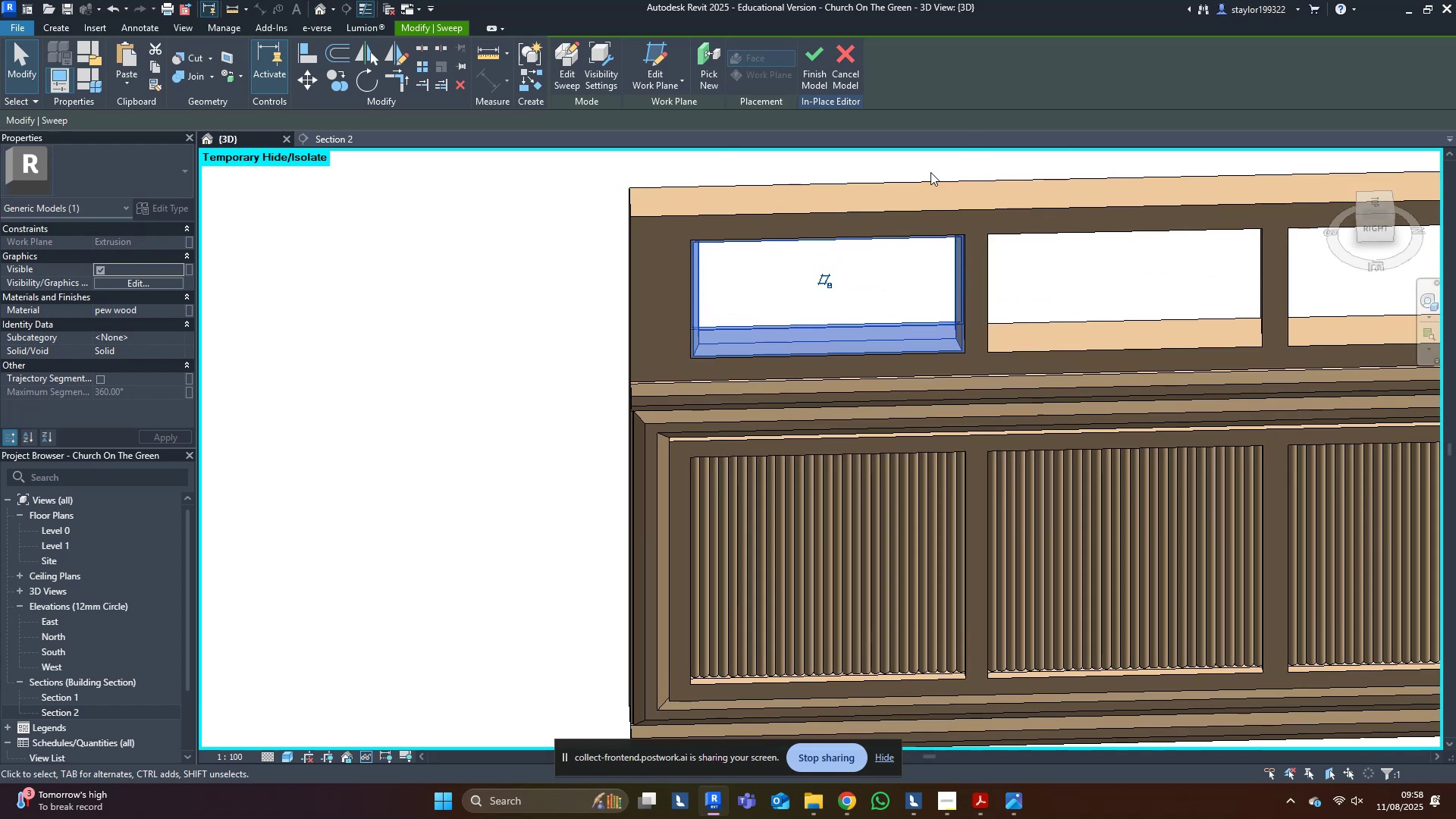 
key(Escape)
 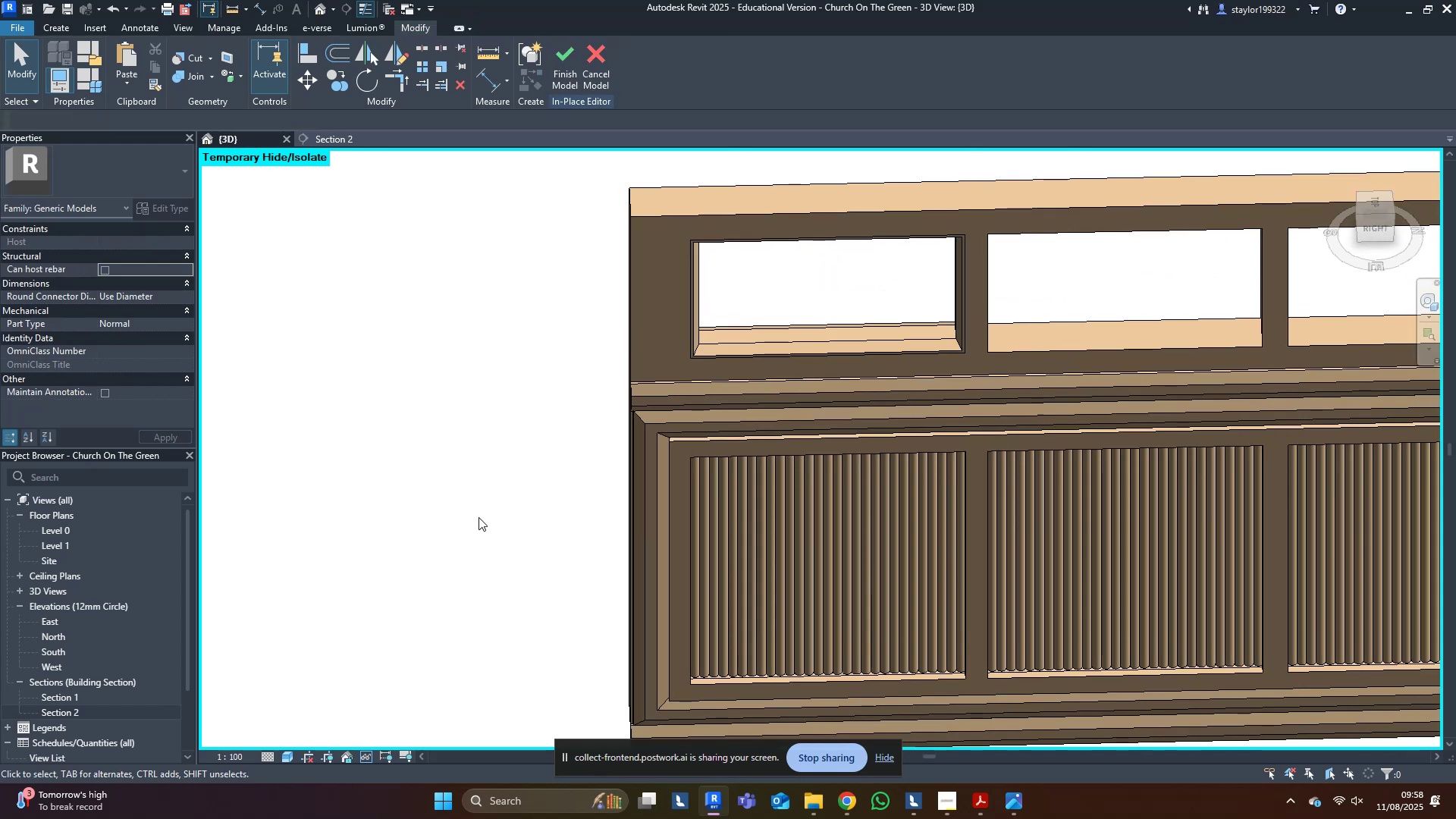 
hold_key(key=ShiftLeft, duration=0.59)
 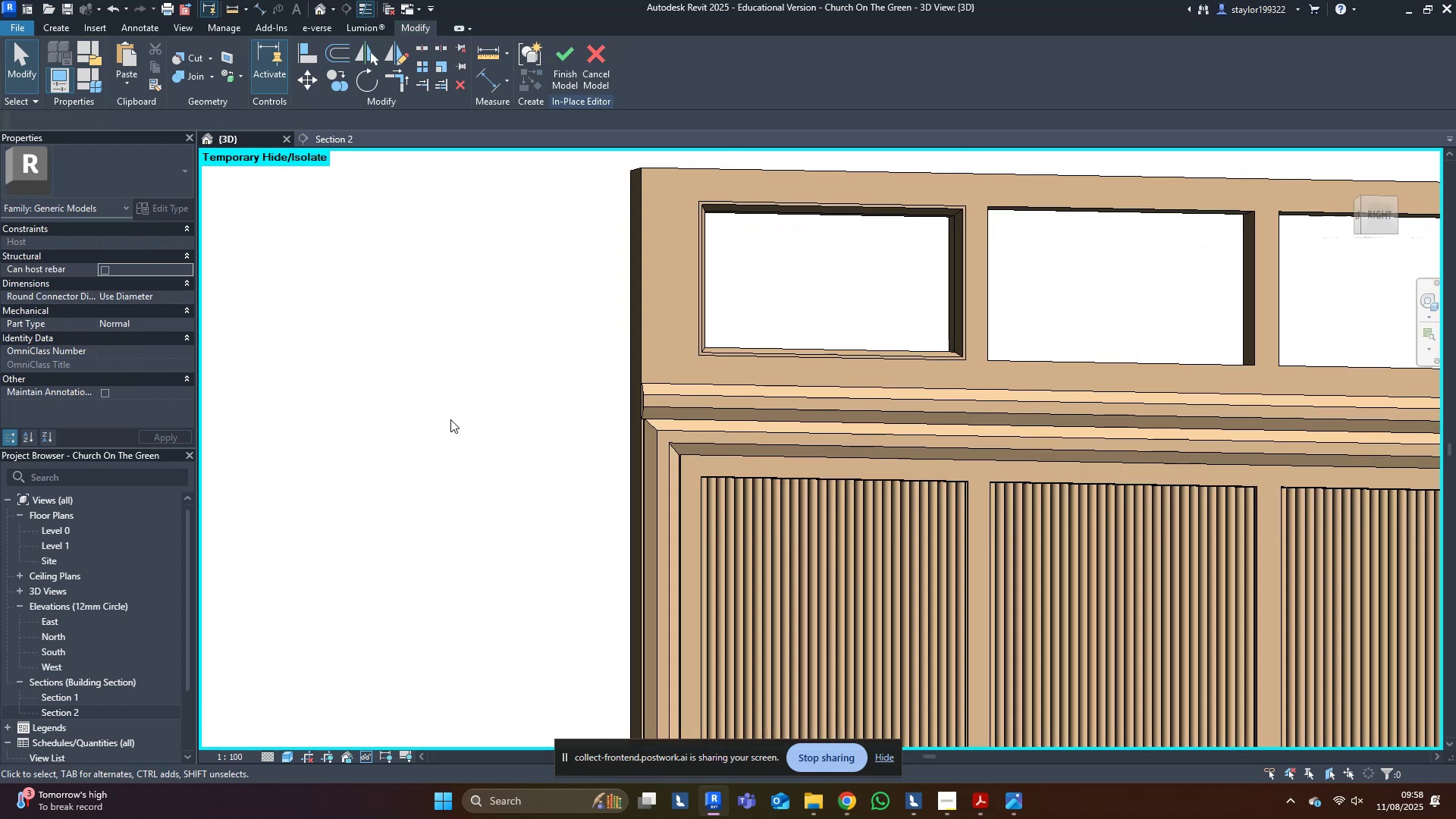 
hold_key(key=ShiftLeft, duration=0.83)
 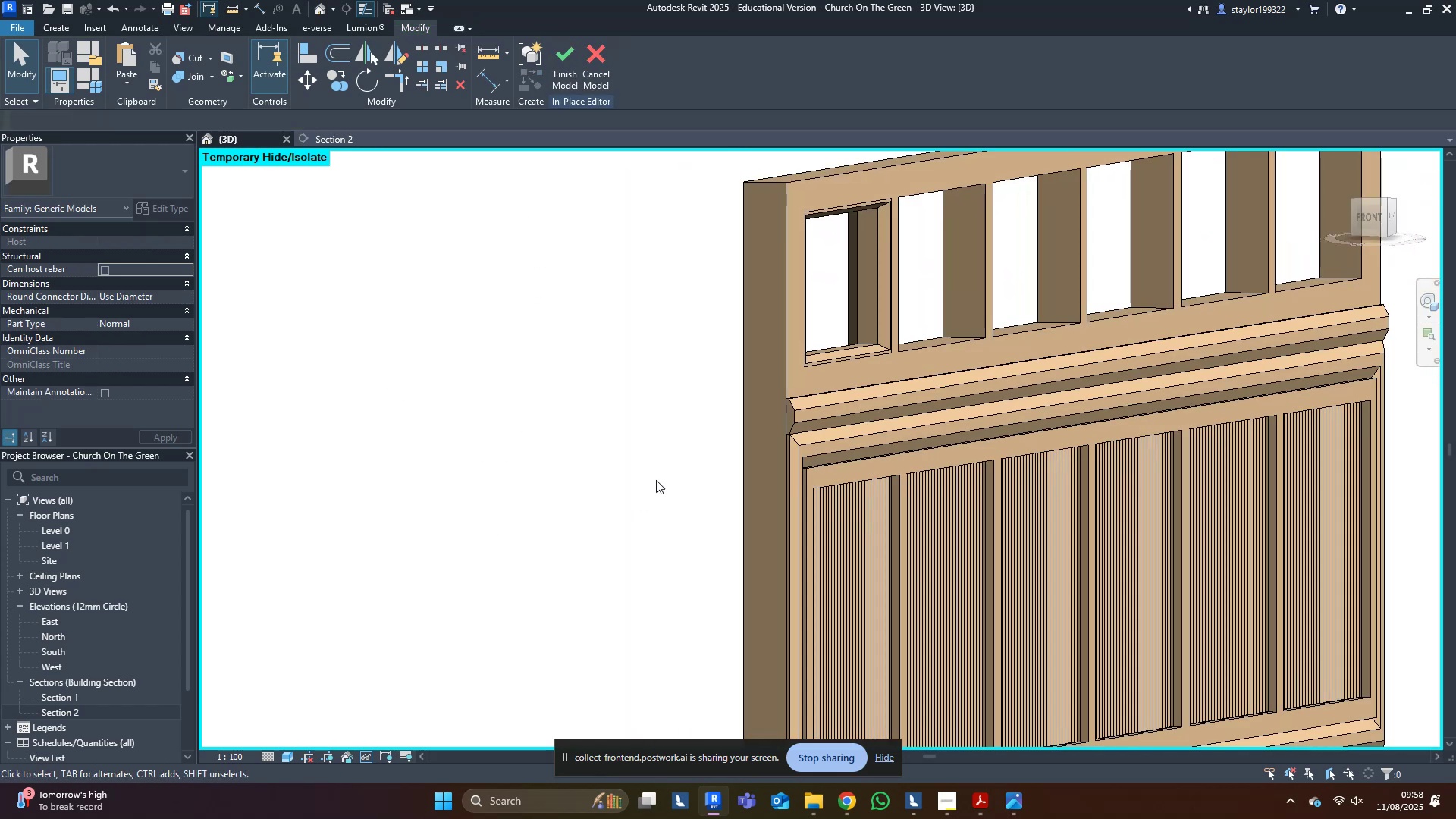 
hold_key(key=ShiftLeft, duration=1.16)
 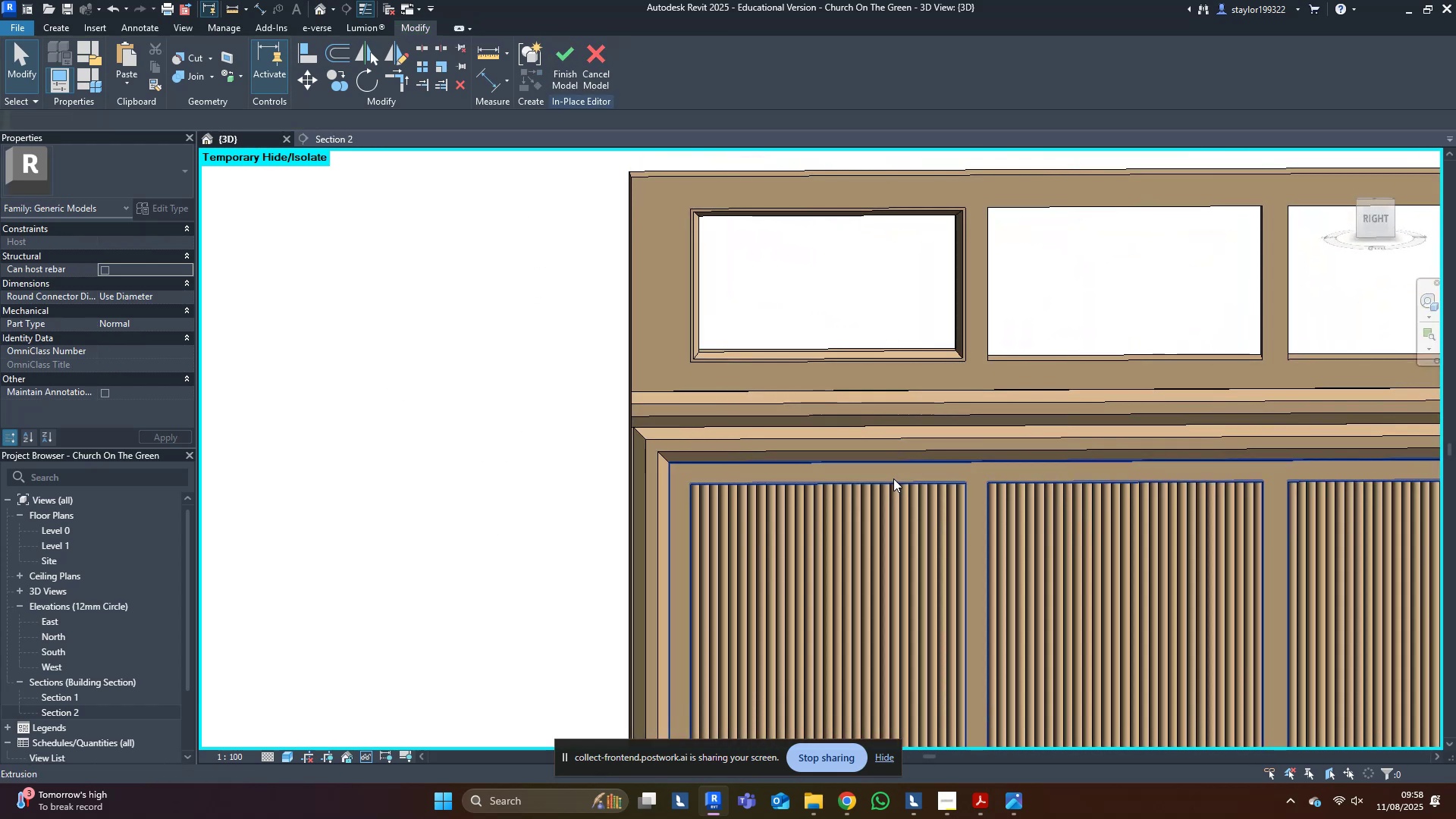 
key(Shift+ShiftLeft)
 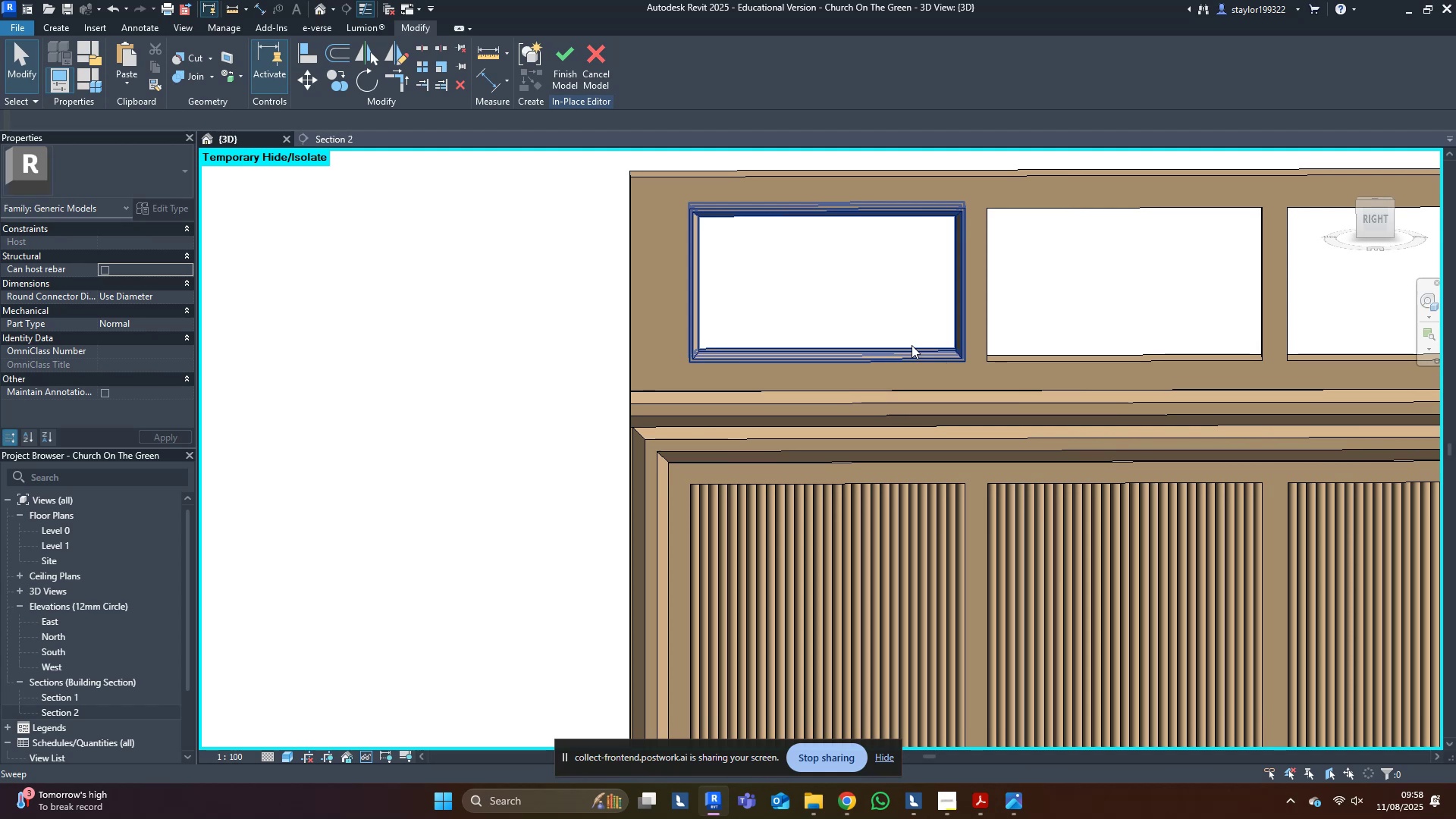 
wait(7.87)
 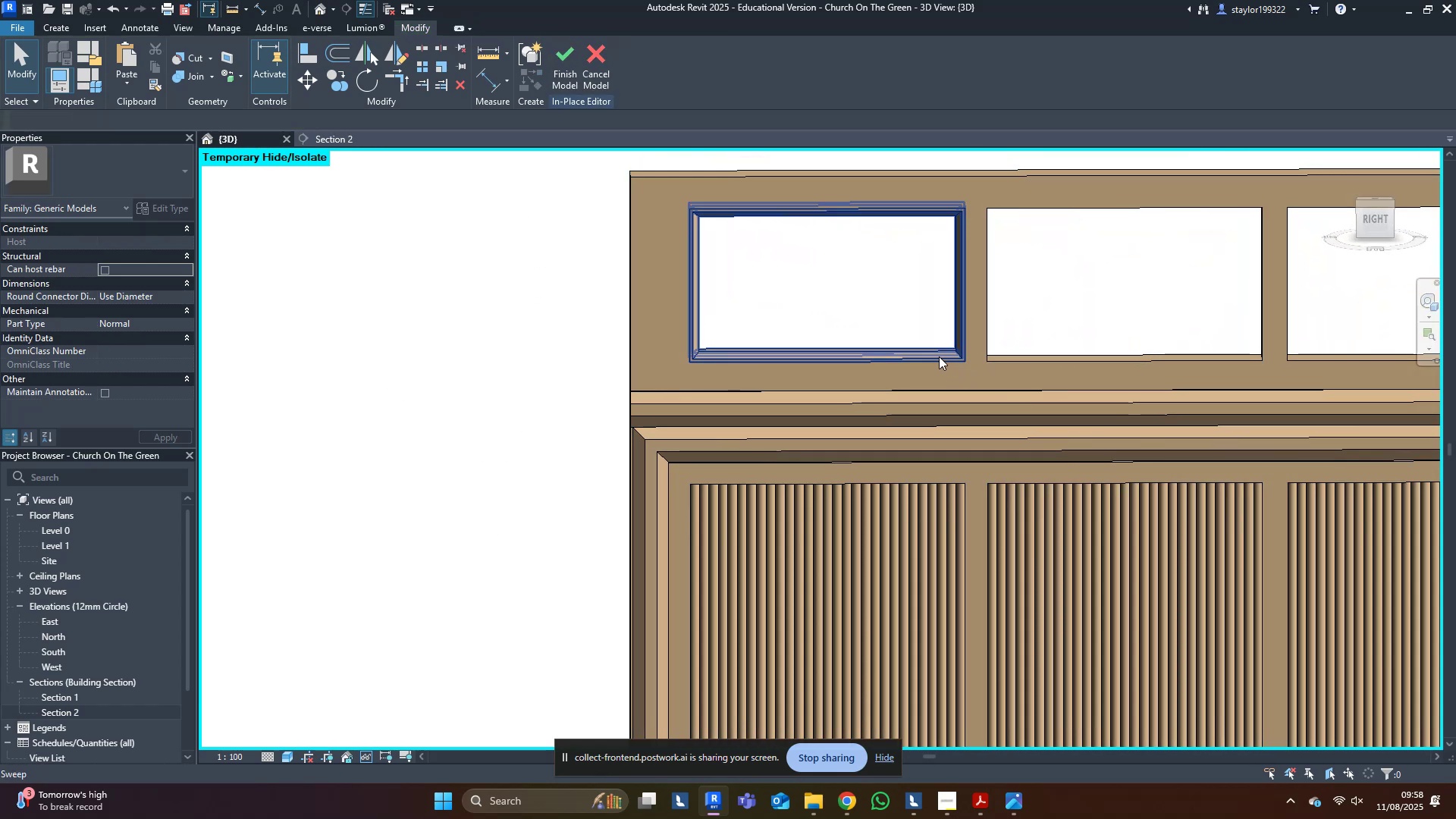 
scroll: coordinate [661, 409], scroll_direction: up, amount: 4.0
 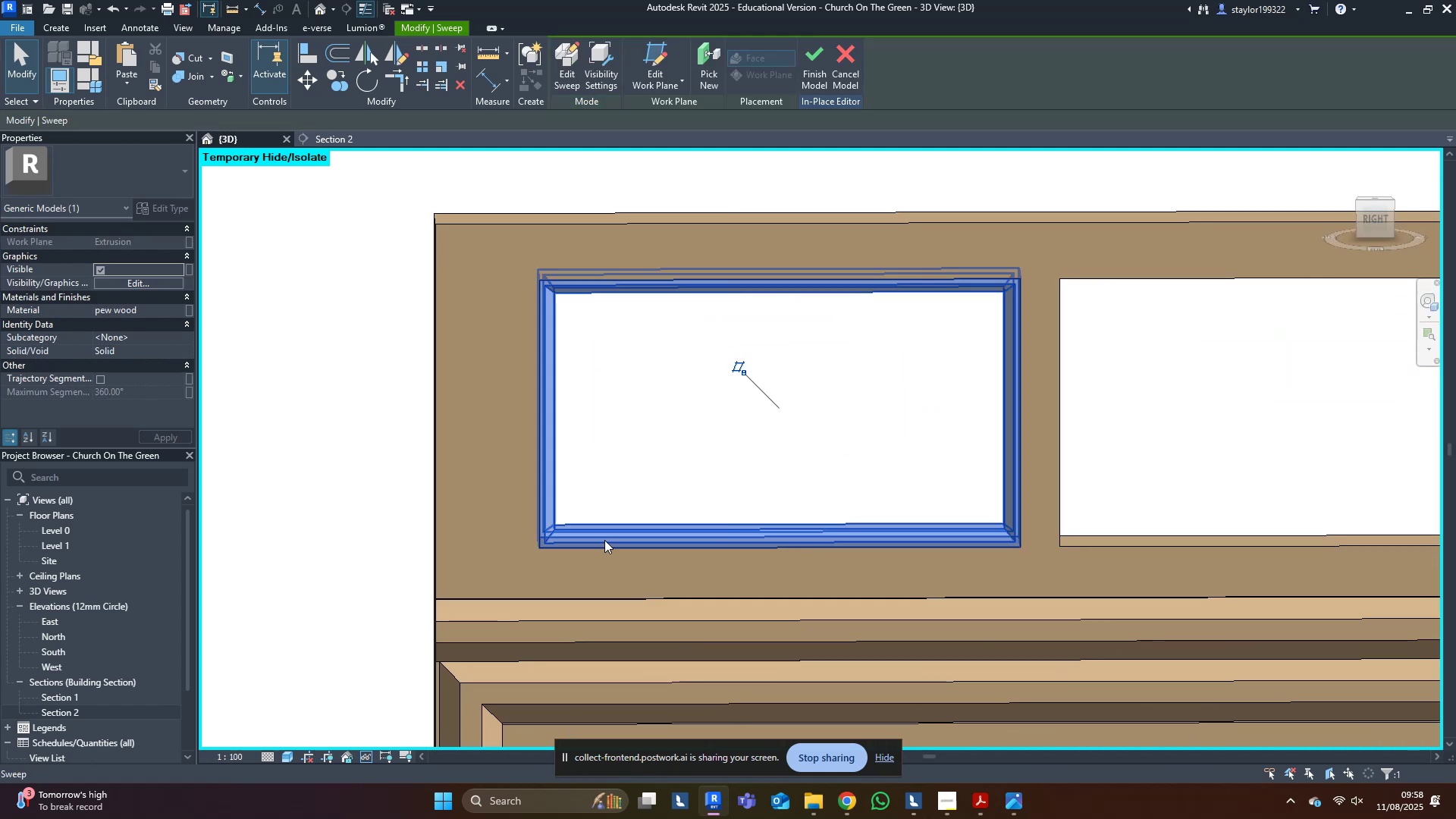 
triple_click([609, 527])
 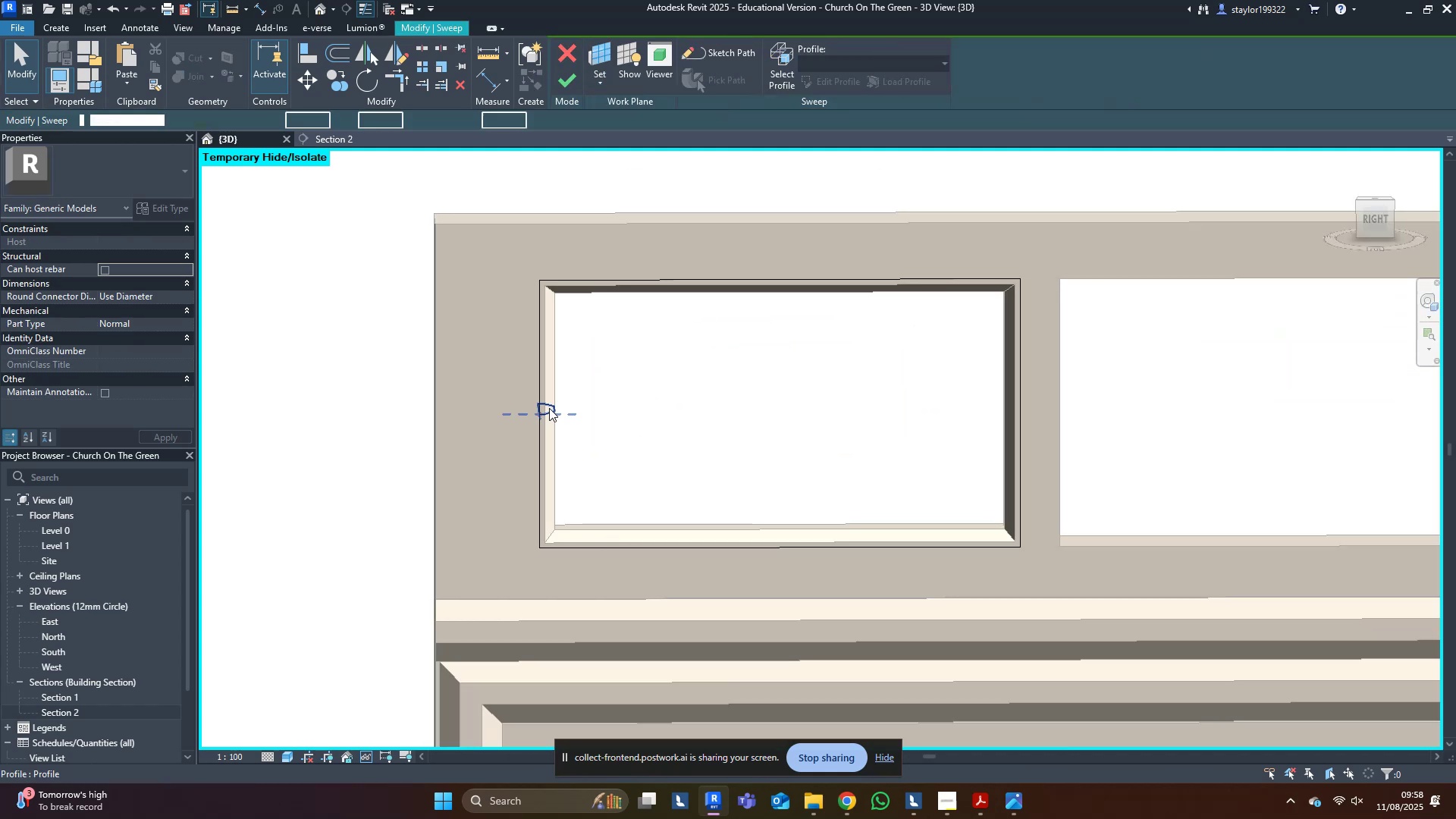 
double_click([549, 408])
 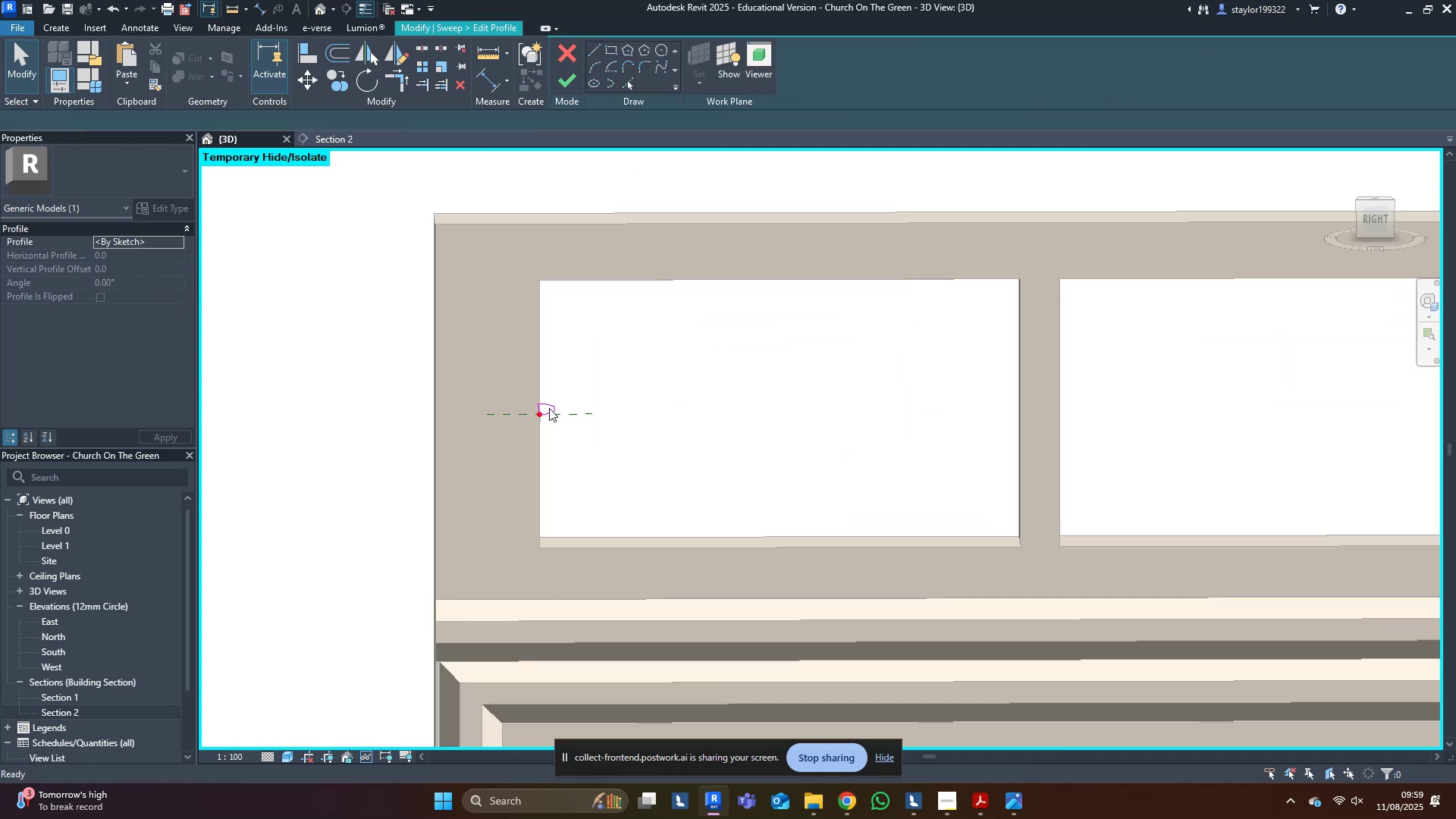 
scroll: coordinate [548, 410], scroll_direction: up, amount: 4.0
 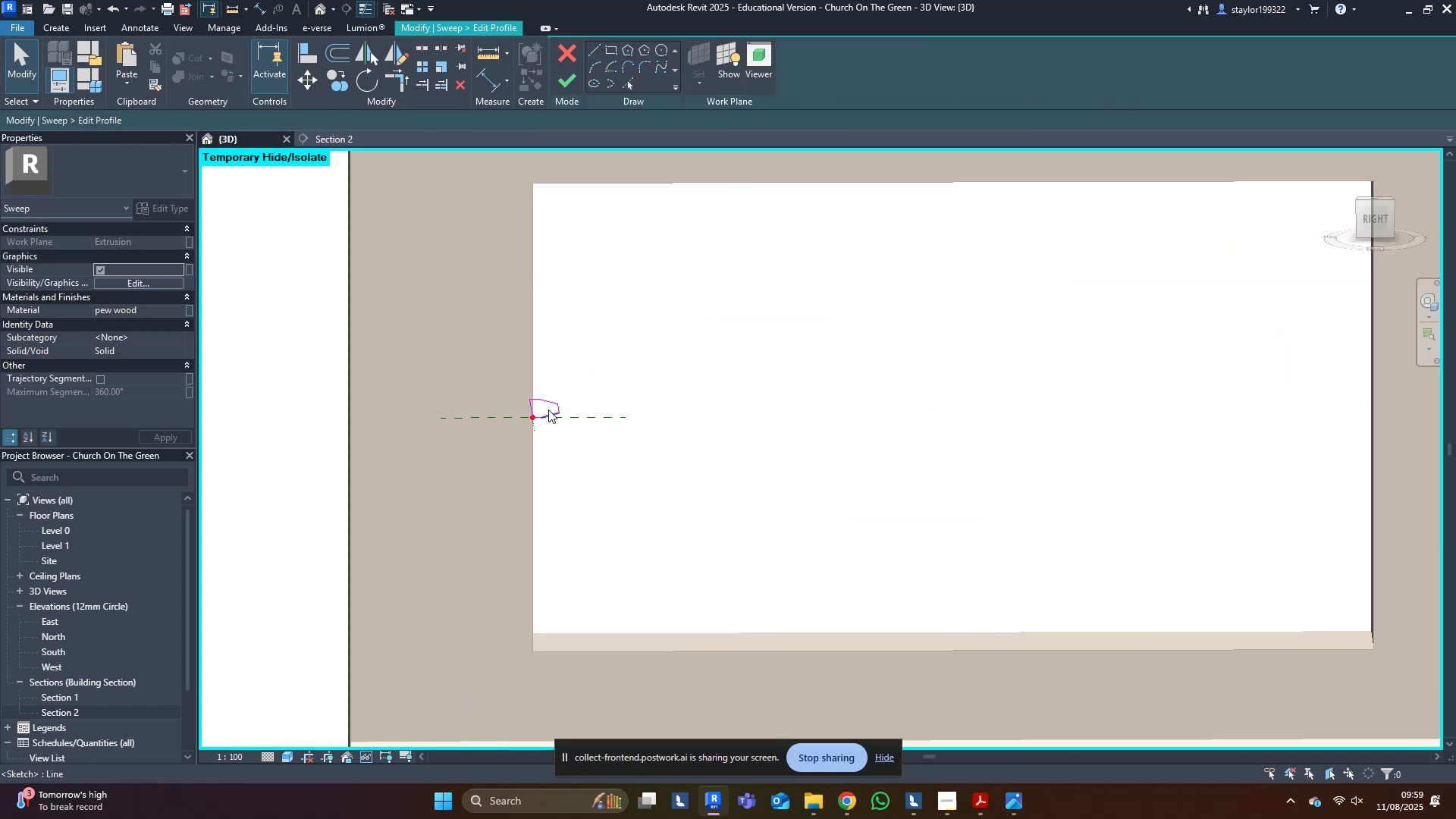 
left_click([548, 410])
 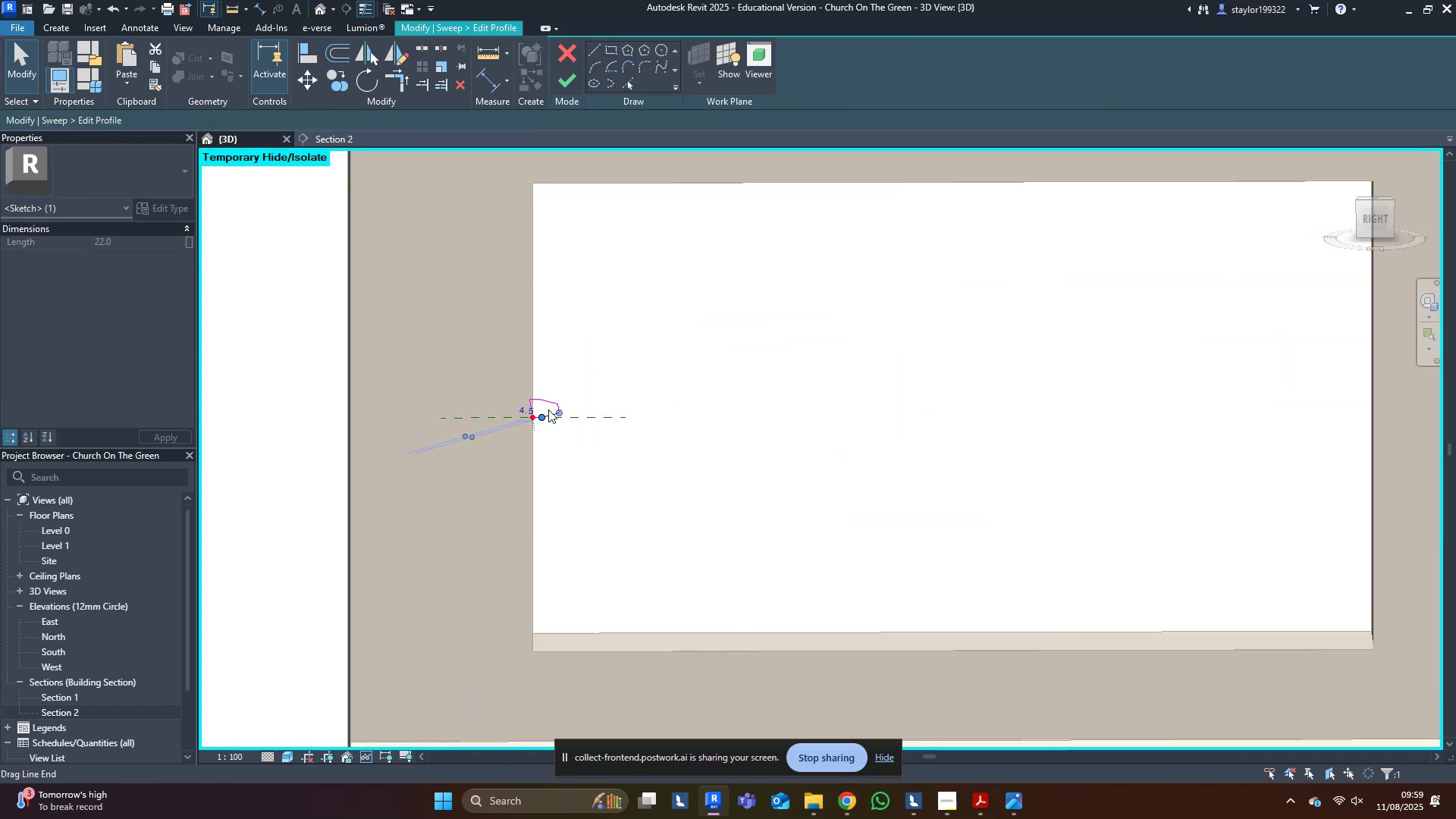 
scroll: coordinate [551, 400], scroll_direction: up, amount: 9.0
 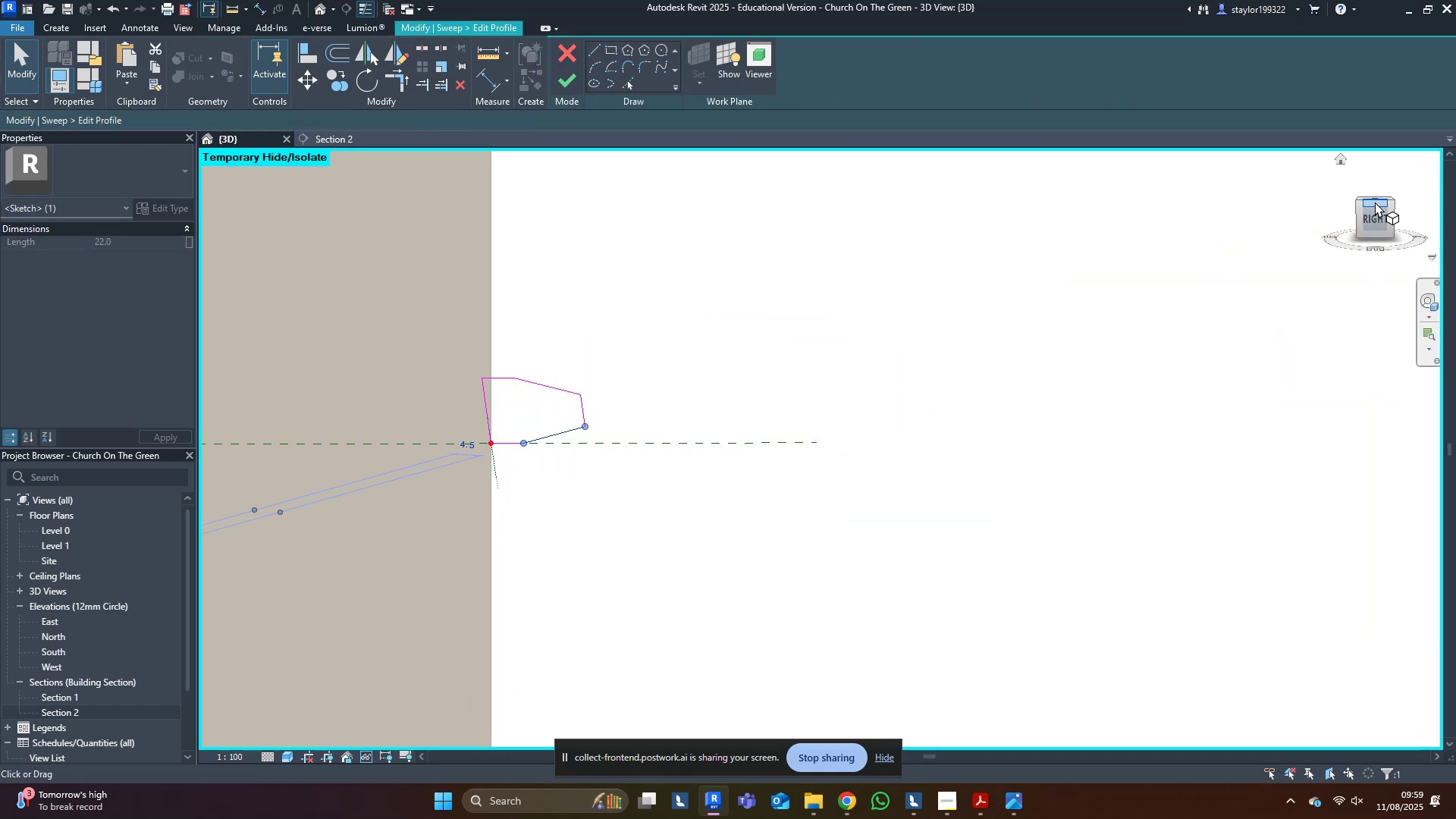 
left_click([1375, 202])
 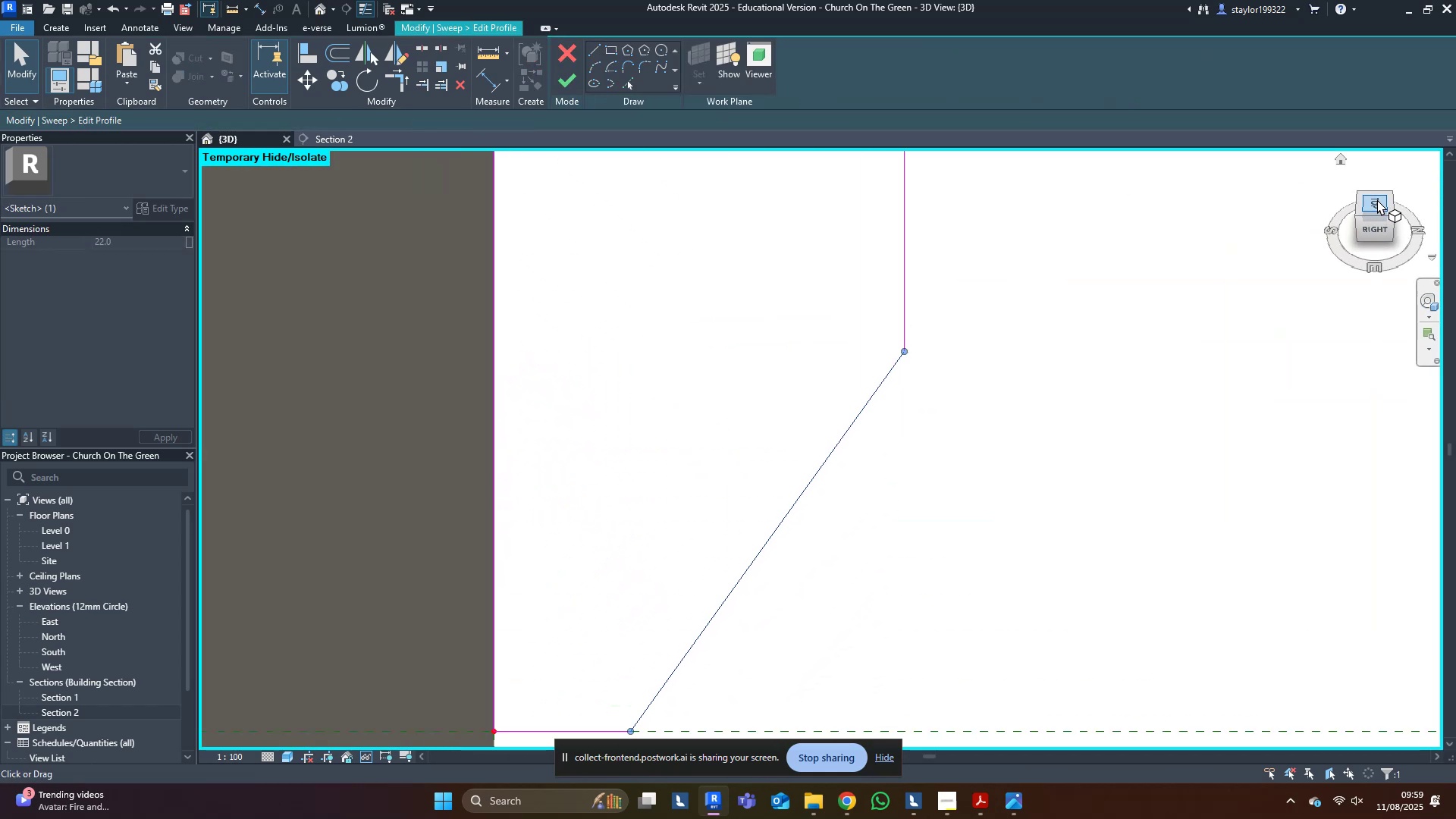 
left_click([1377, 199])
 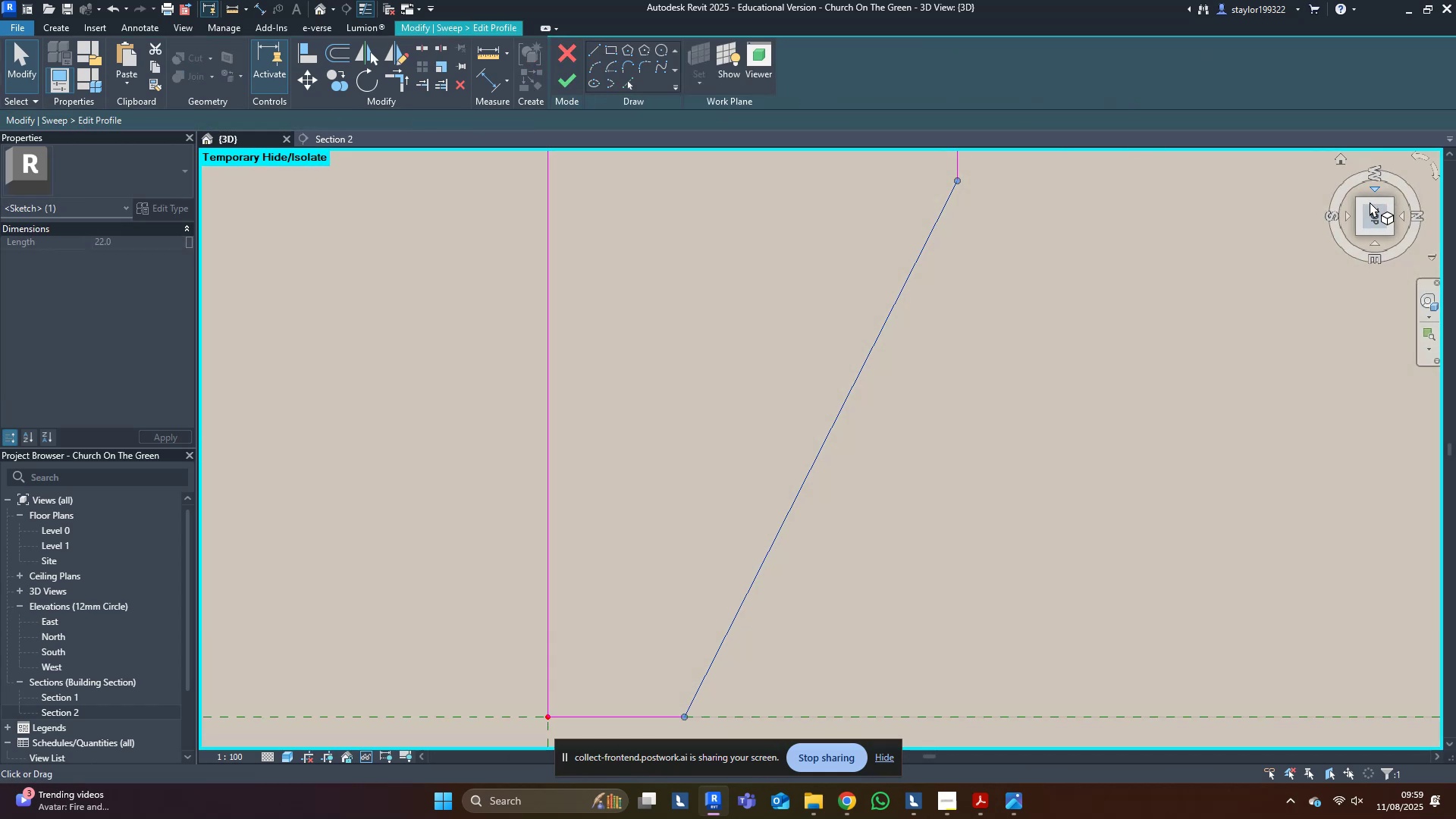 
scroll: coordinate [1110, 463], scroll_direction: down, amount: 14.0
 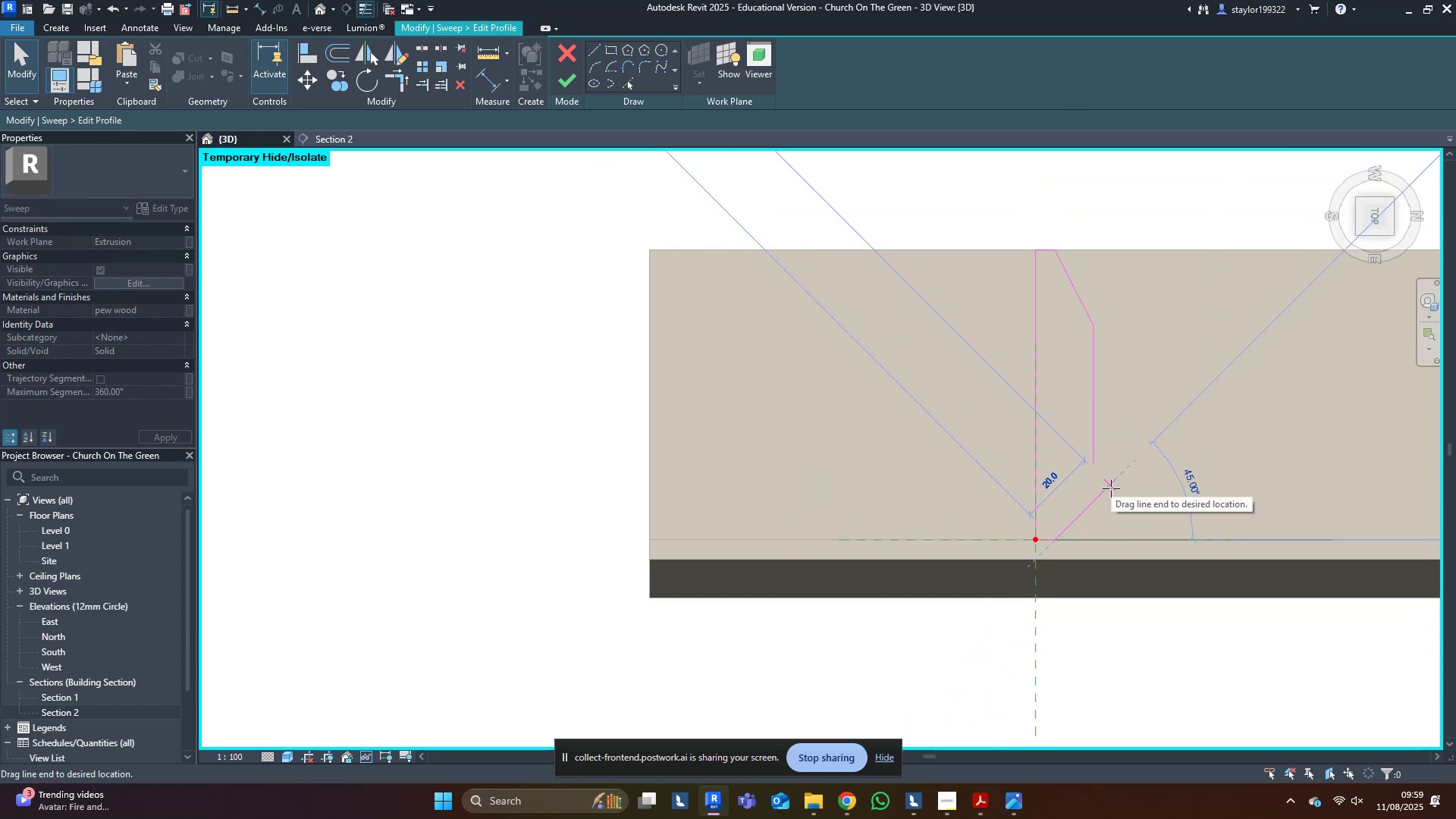 
left_click([1152, 403])
 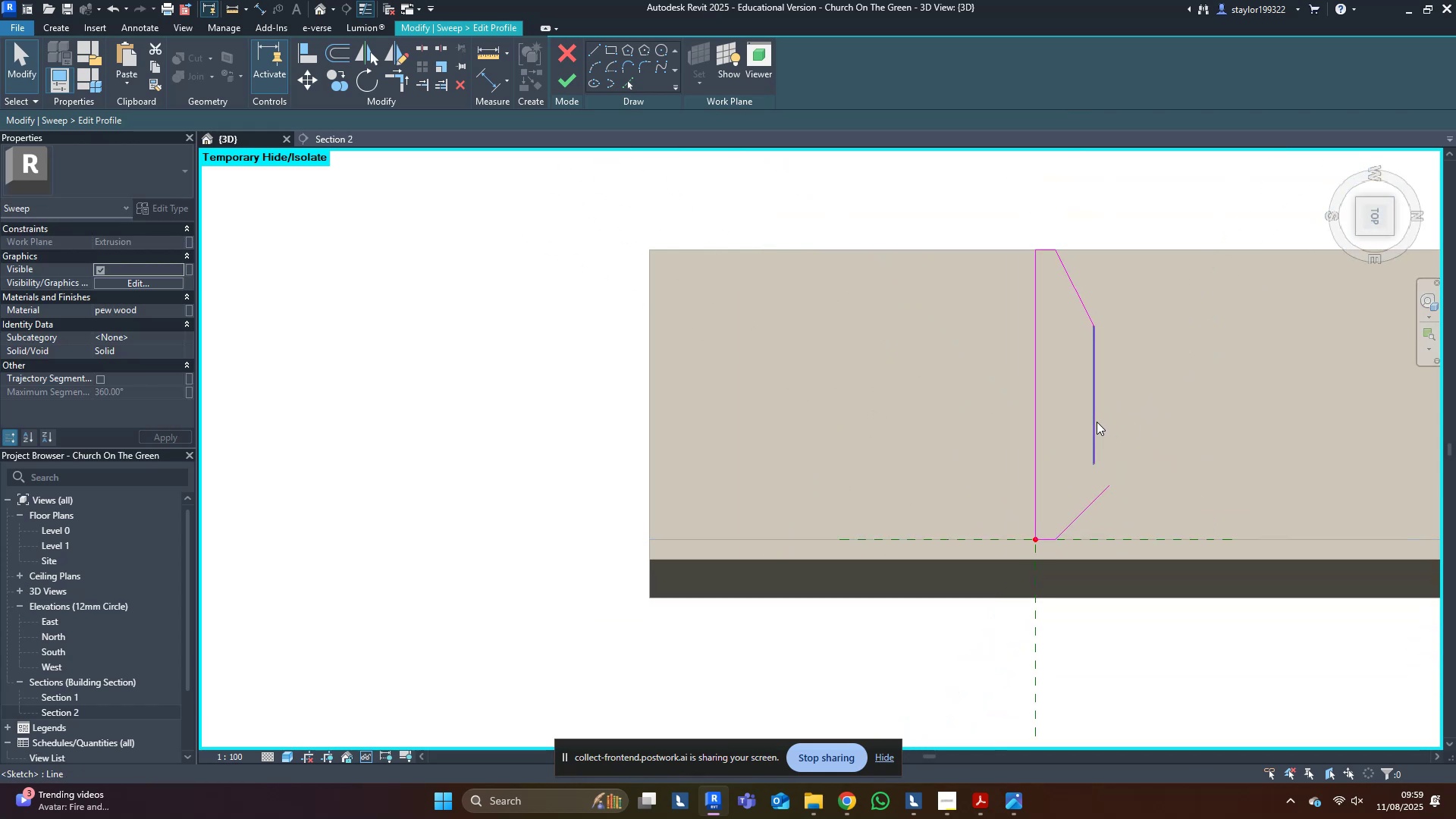 
left_click([1097, 422])
 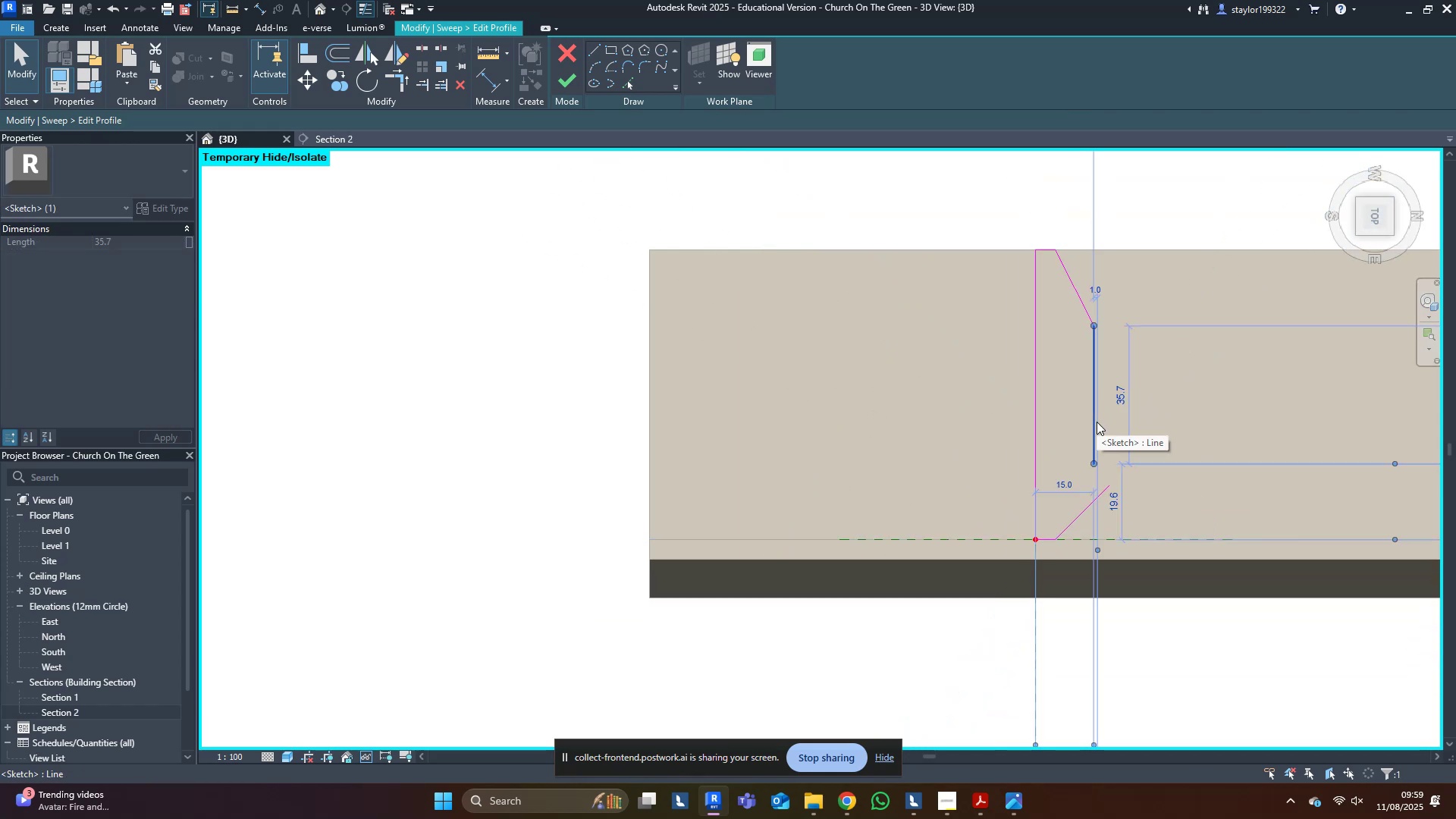 
type([Delete][Delete]dm)
 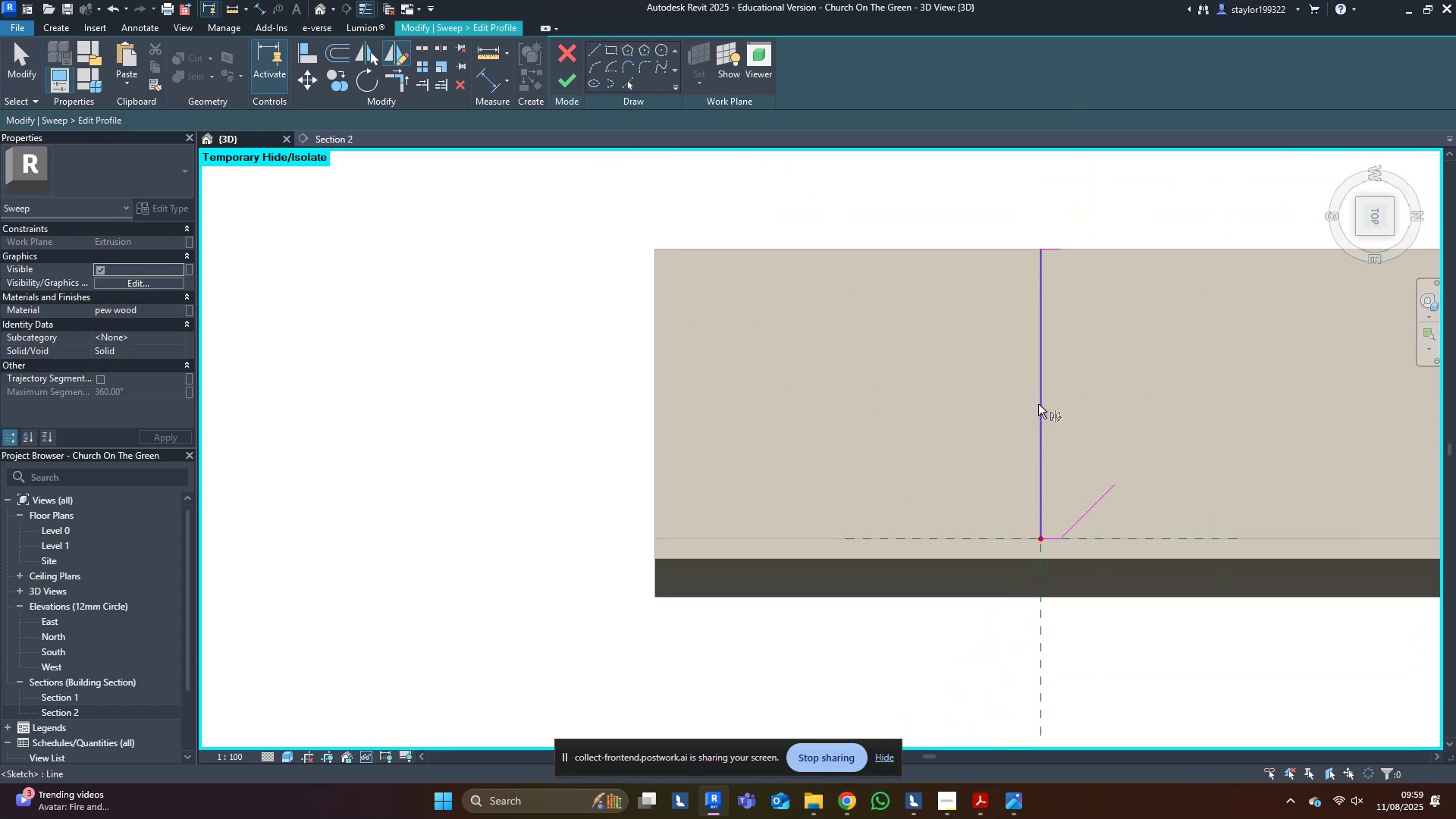 
middle_click([1037, 403])
 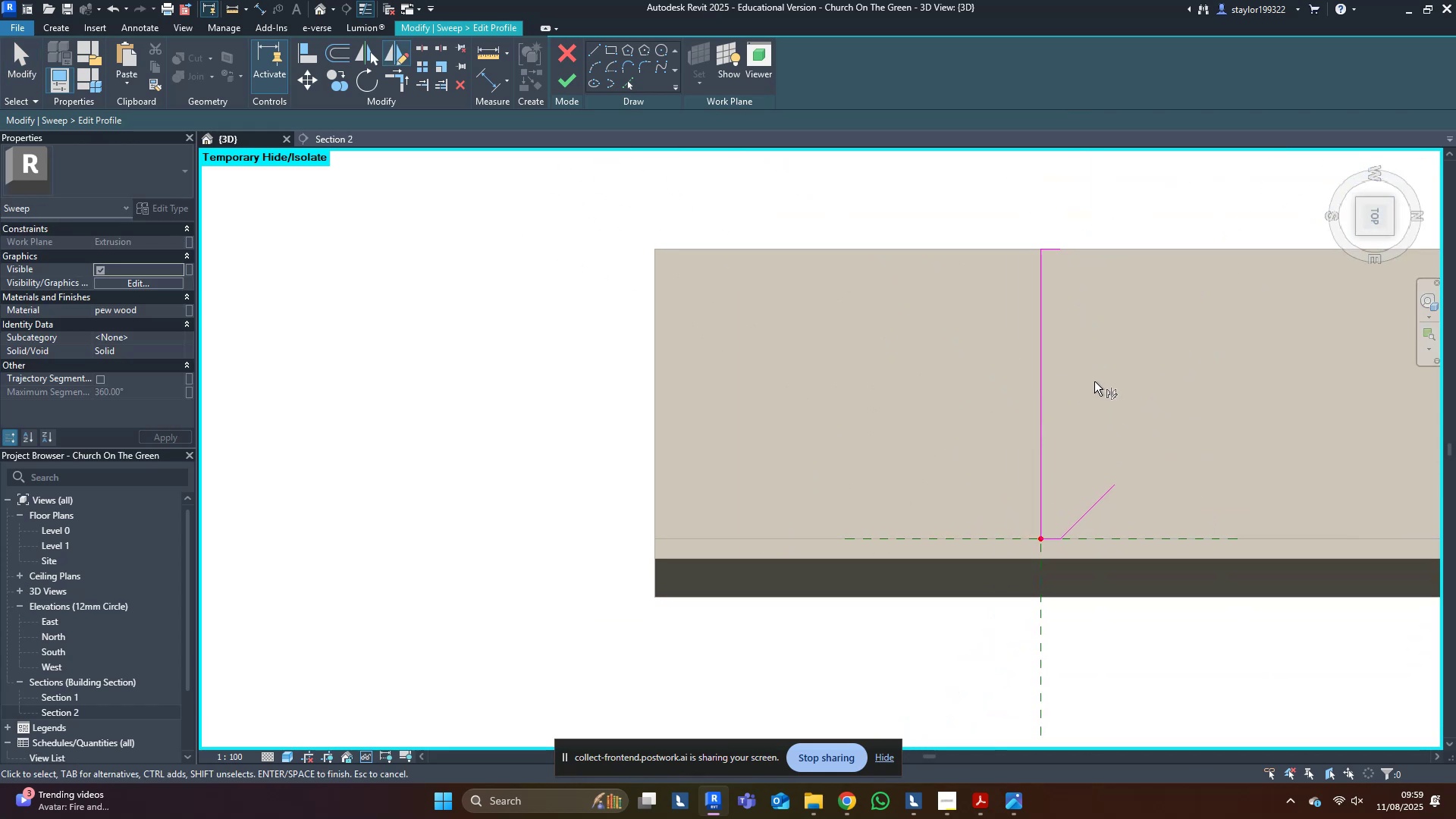 
type(mddm)
 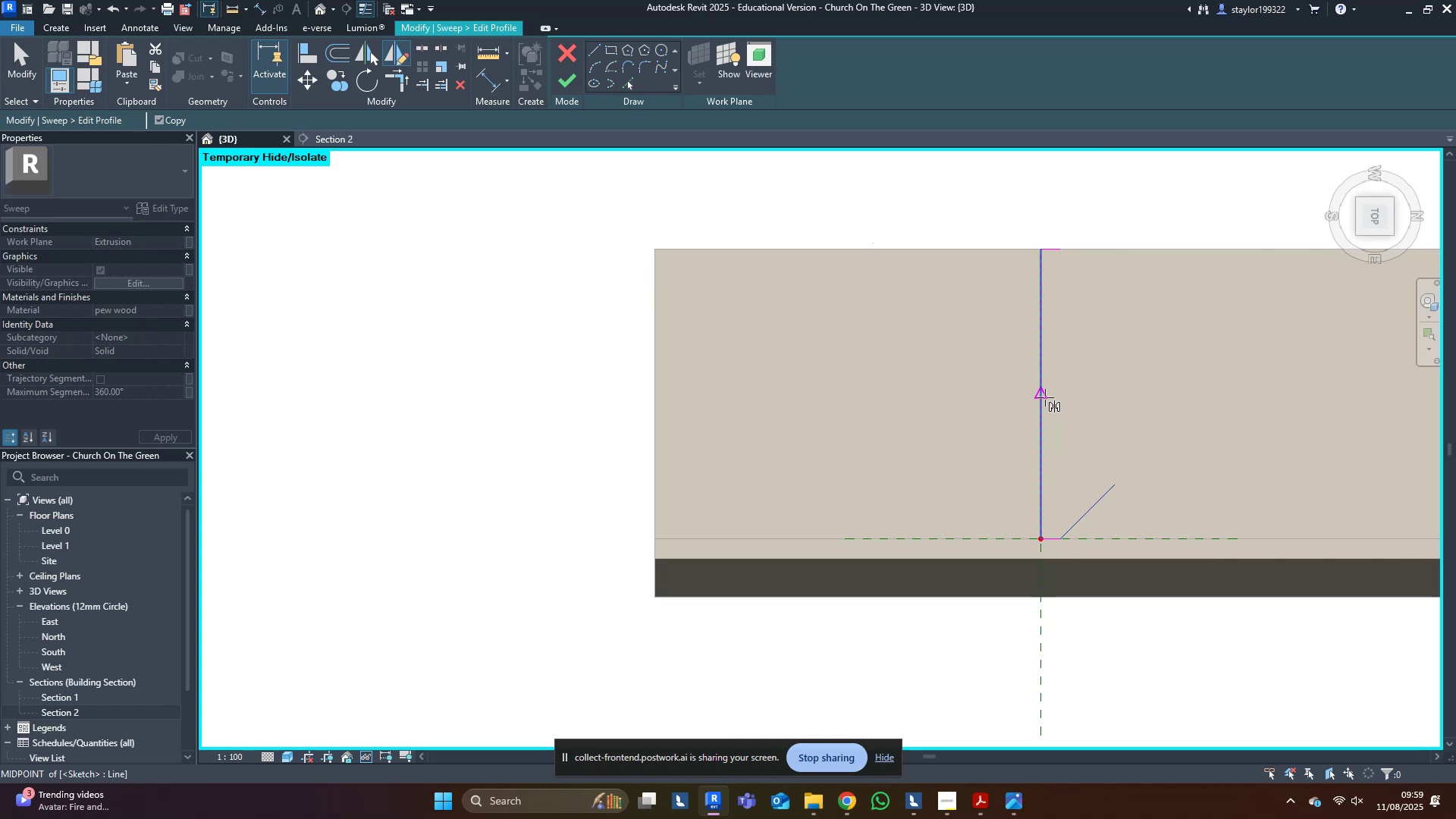 
left_click([1045, 397])
 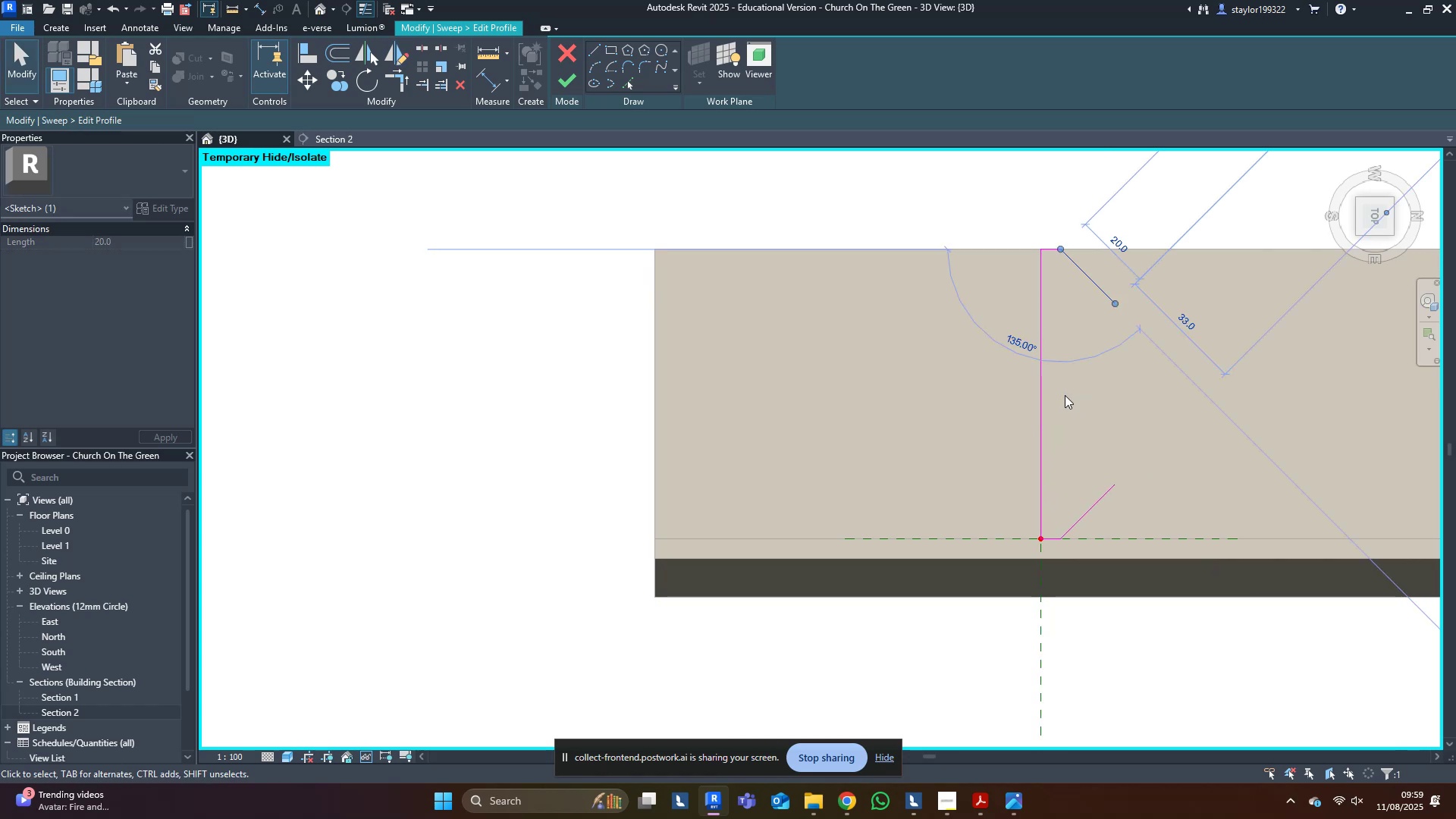 
double_click([1237, 335])
 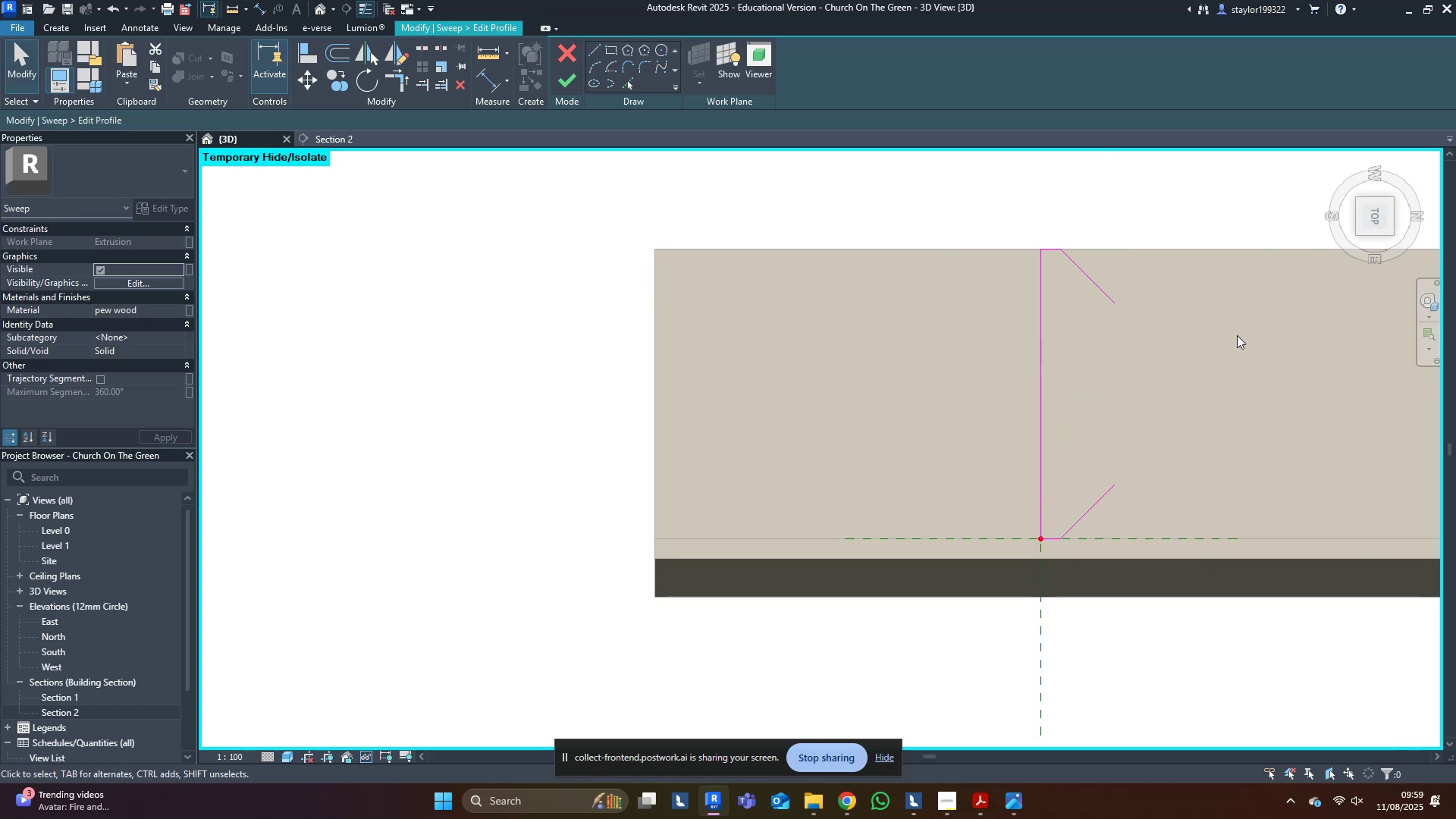 
type(tr)
 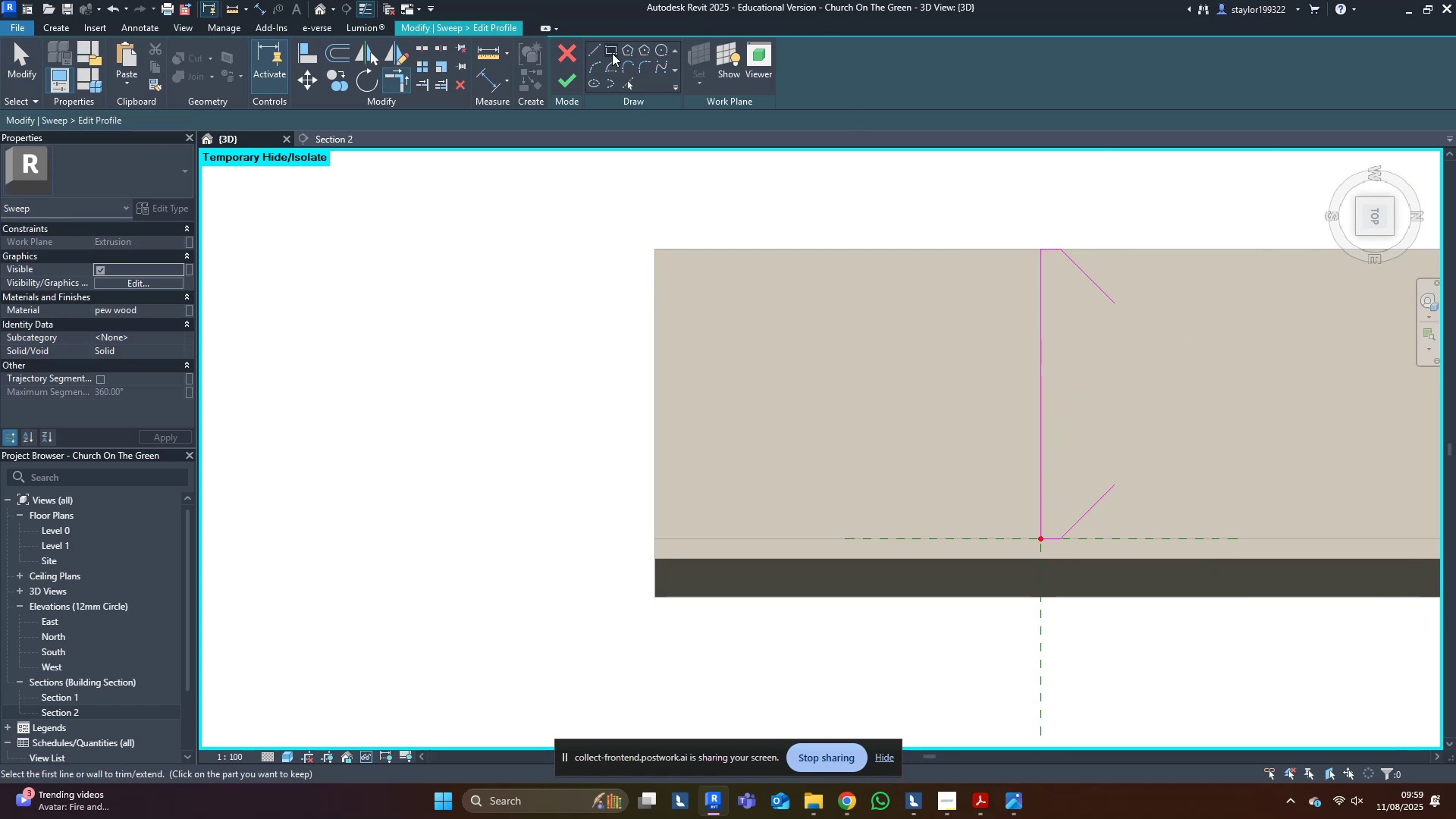 
left_click([594, 47])
 